 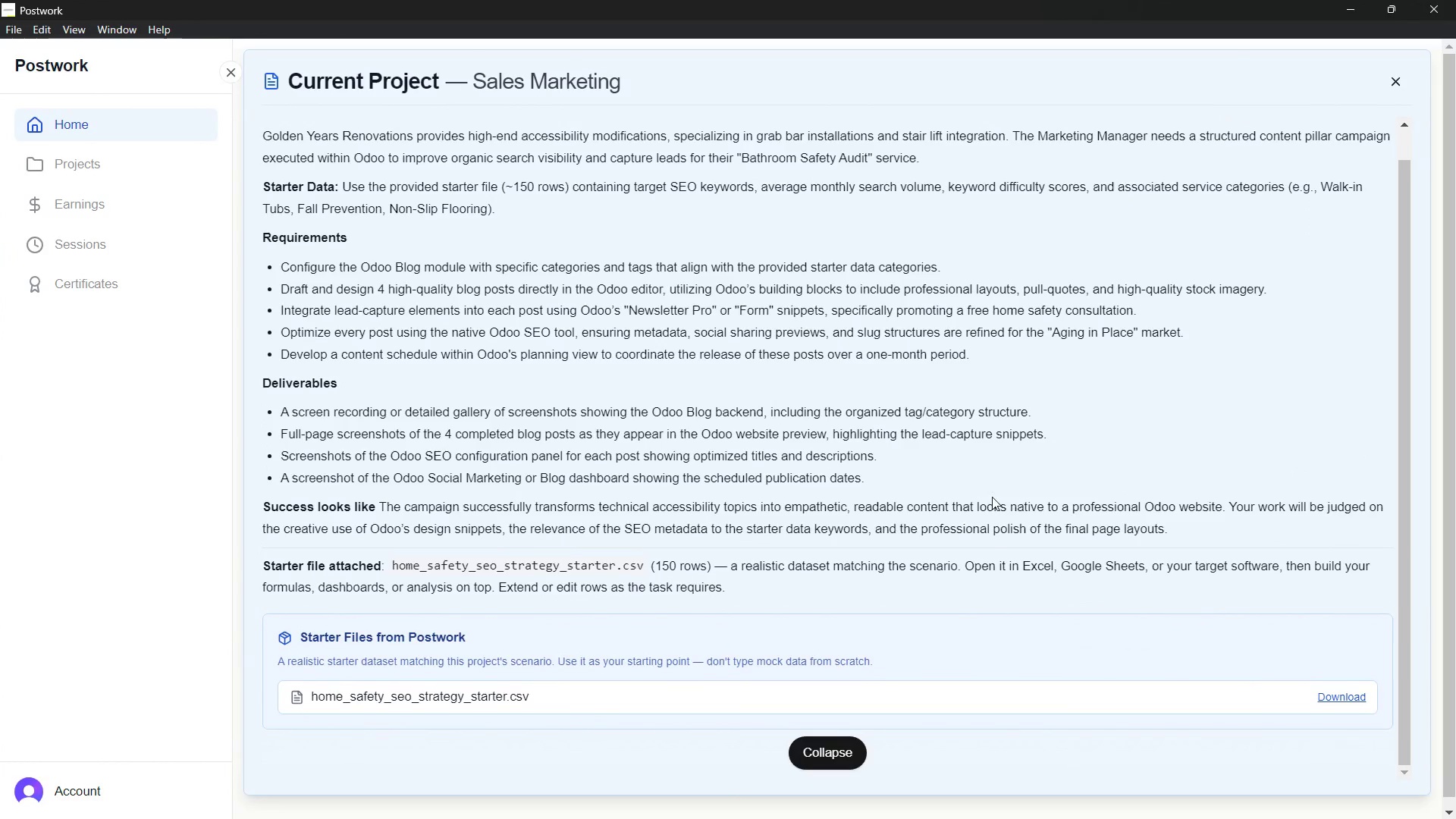 
left_click([813, 212])
 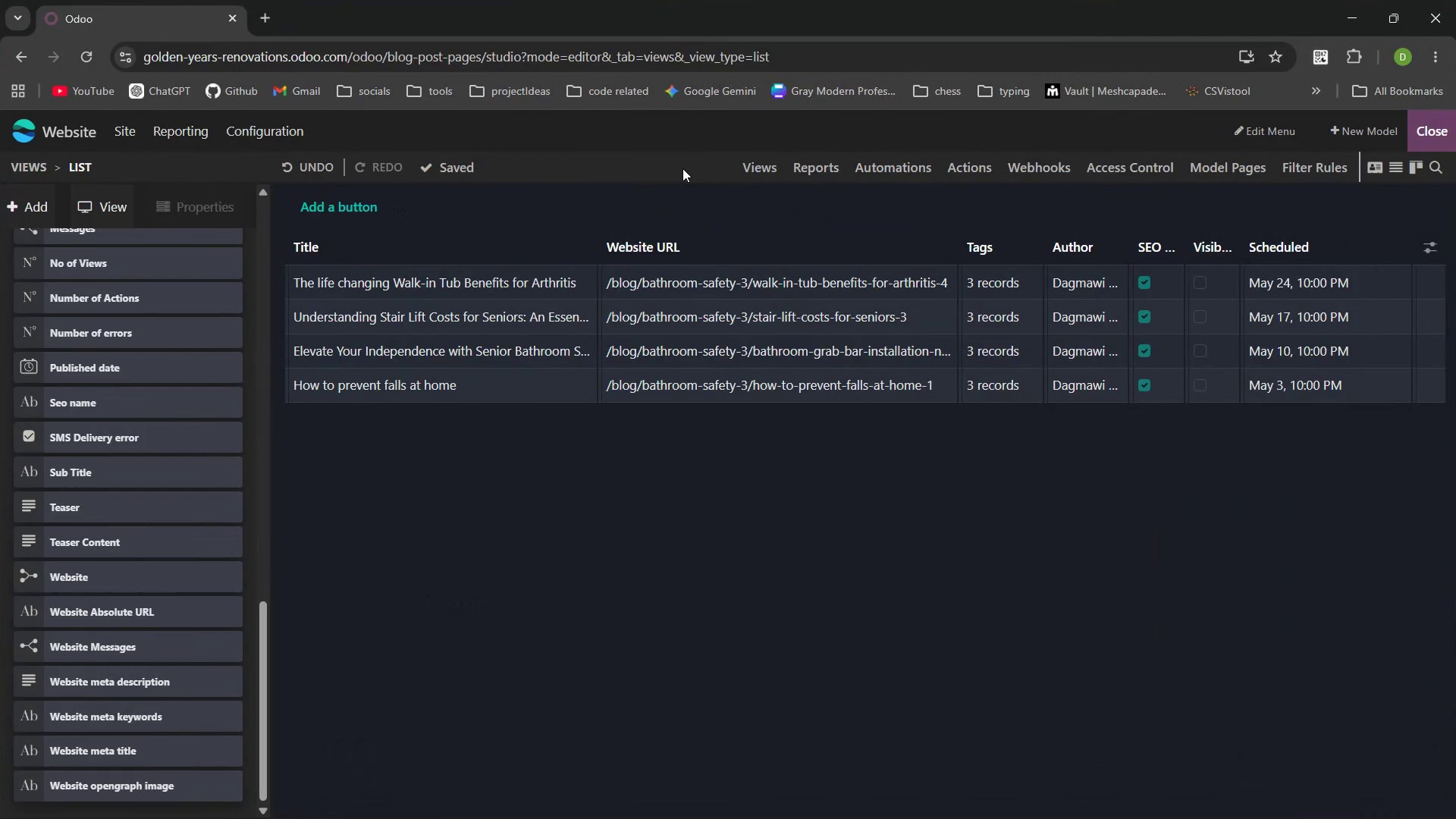 
wait(5.98)
 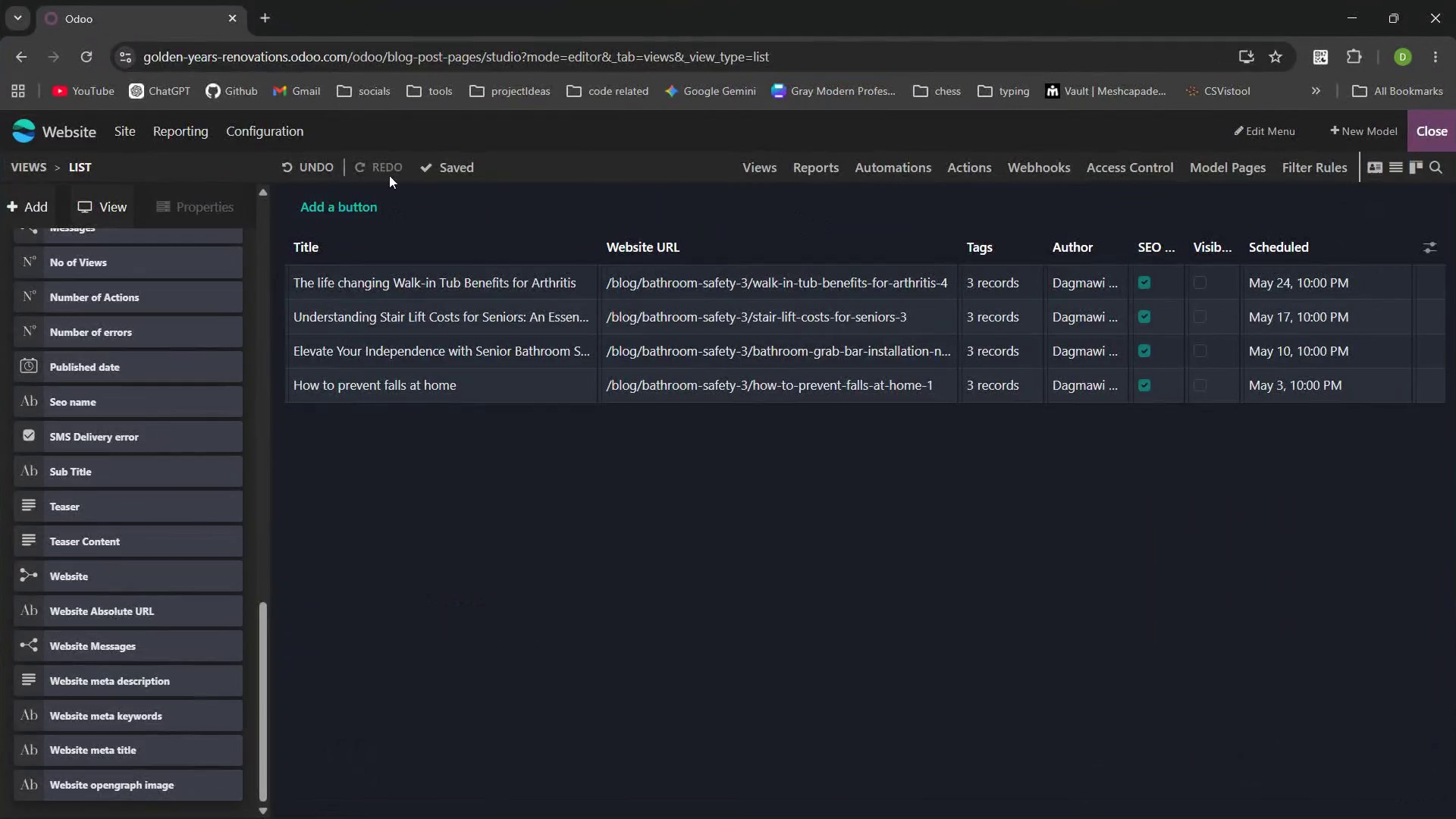 
left_click([77, 132])
 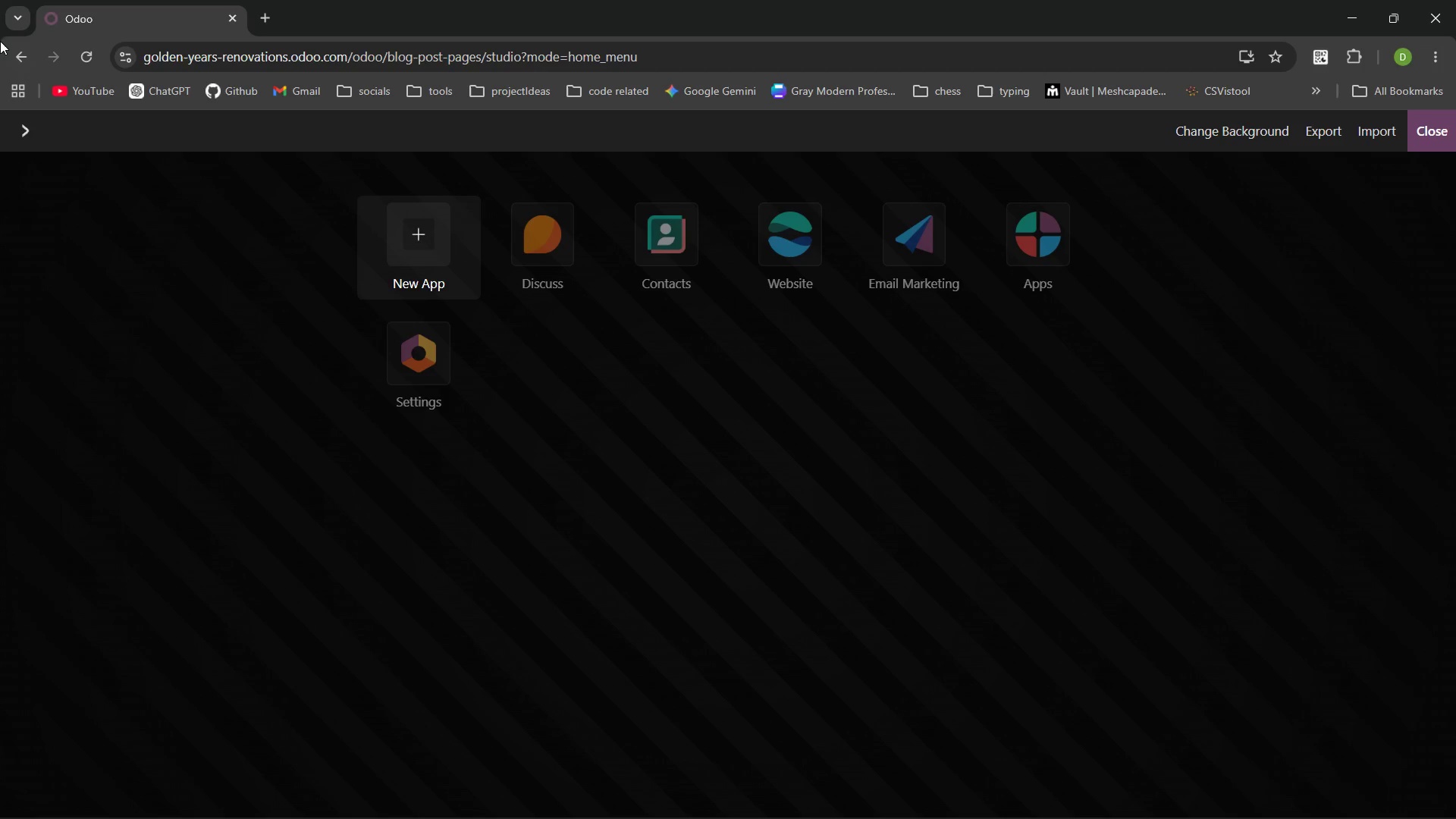 
left_click([18, 49])
 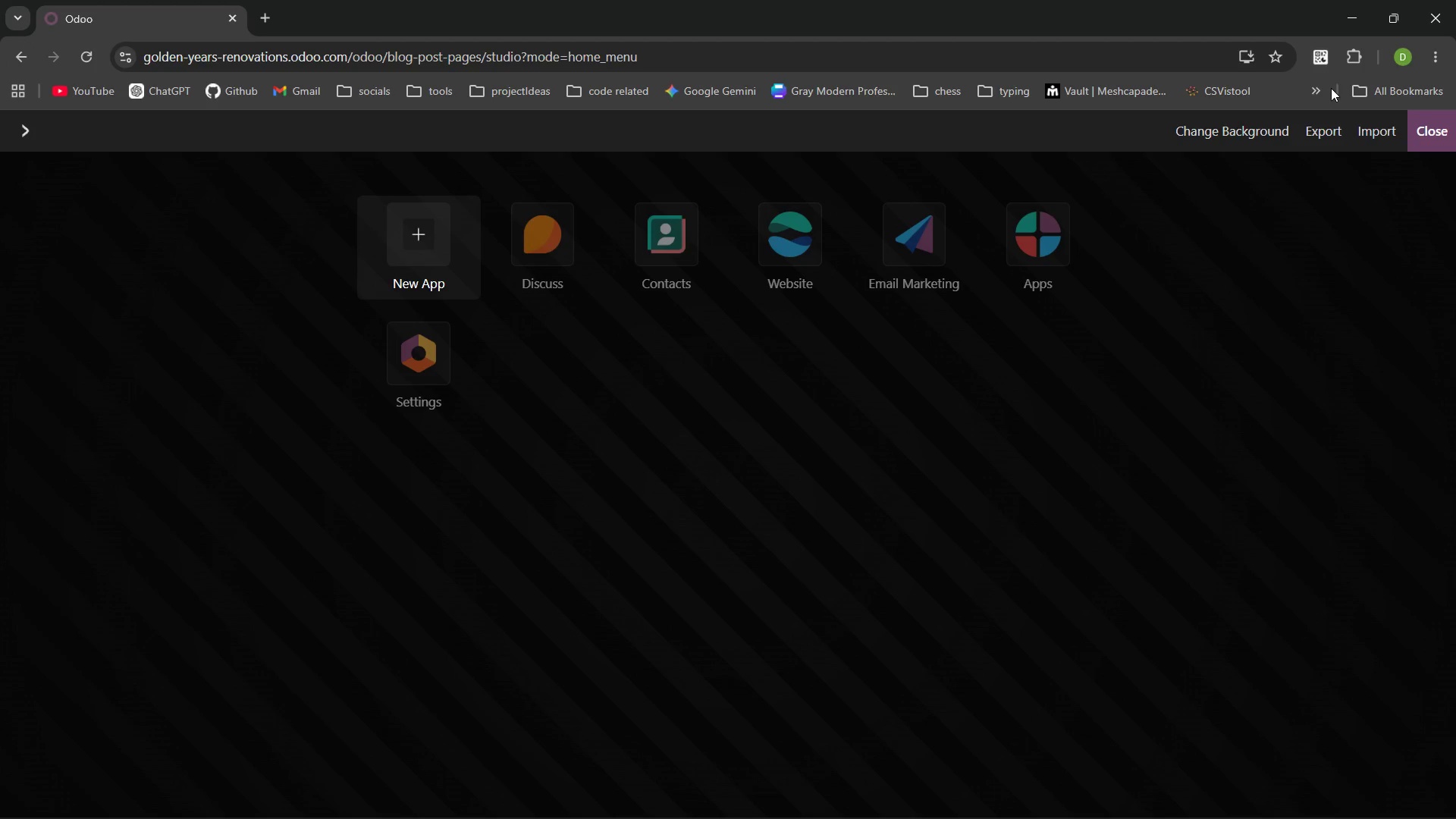 
left_click([1439, 136])
 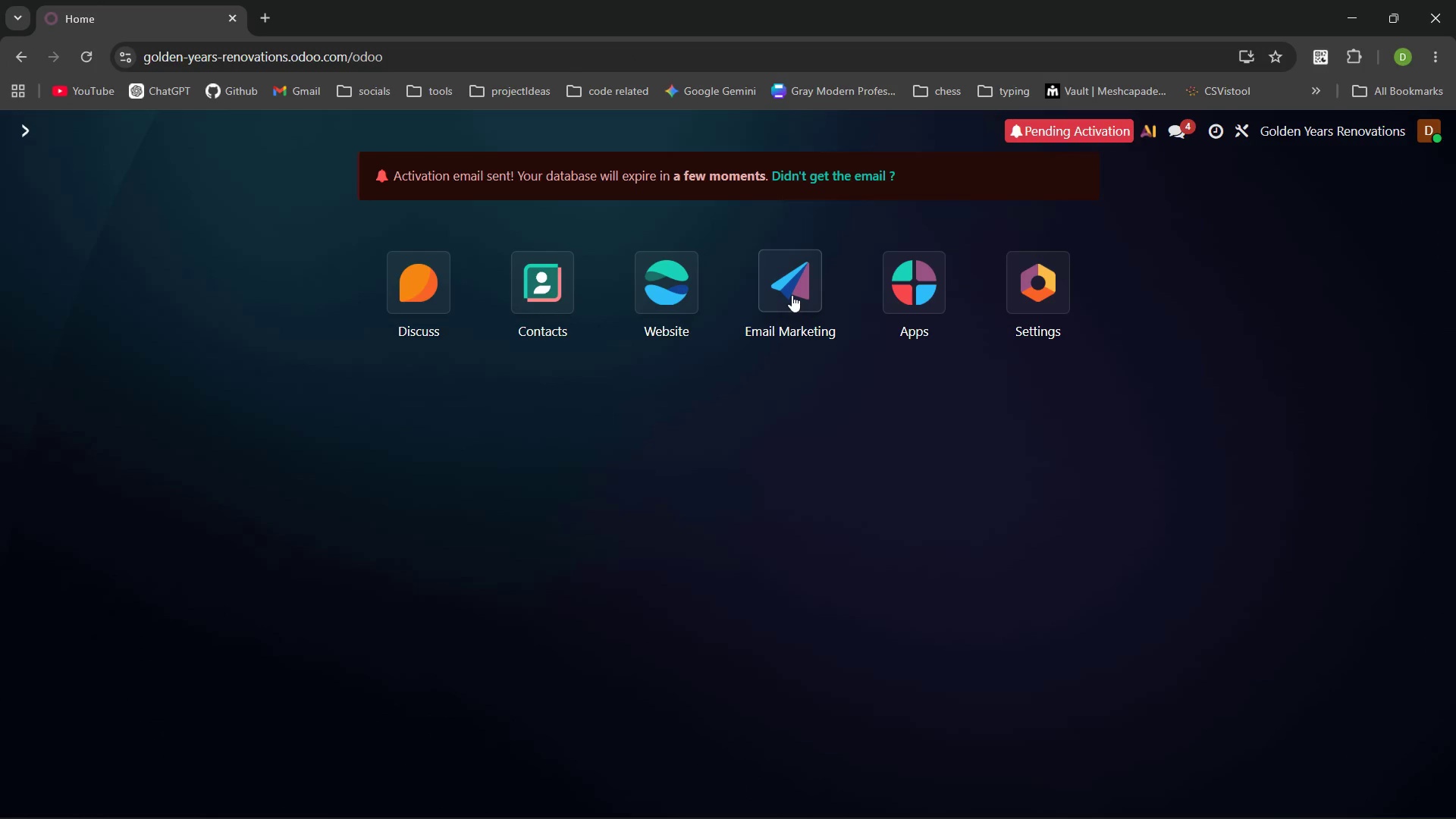 
left_click([793, 296])
 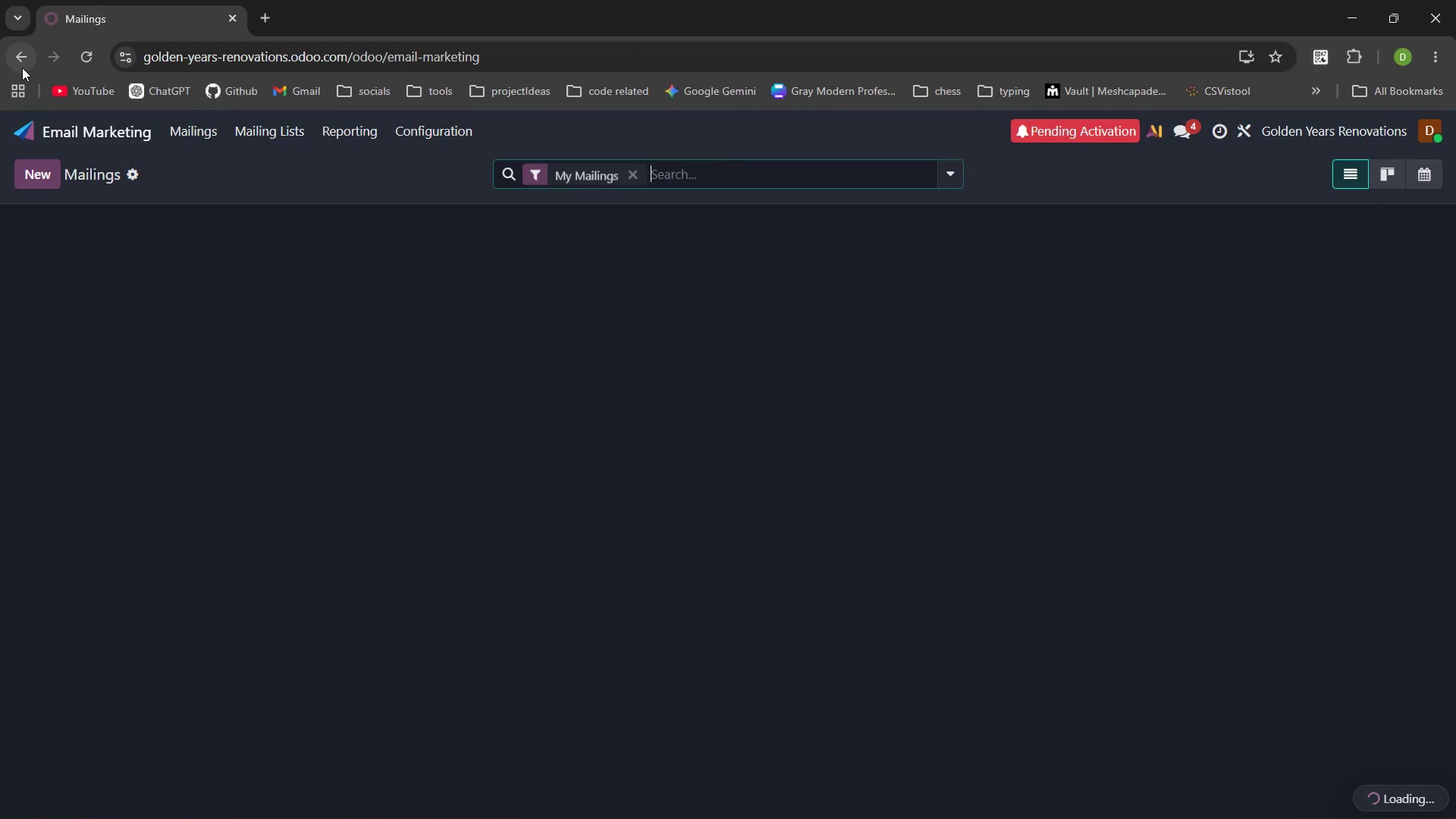 
left_click([22, 67])
 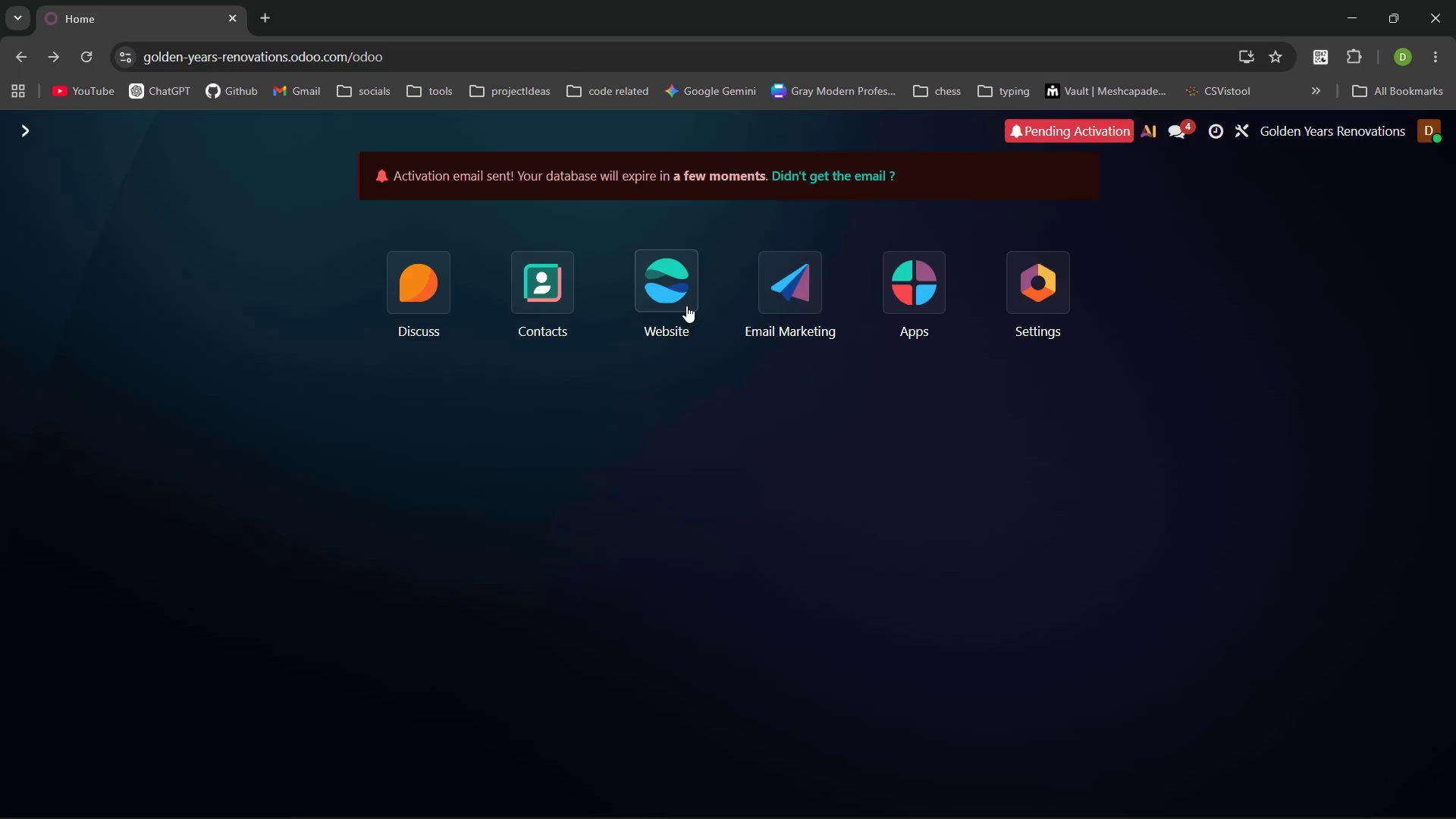 
left_click([686, 306])
 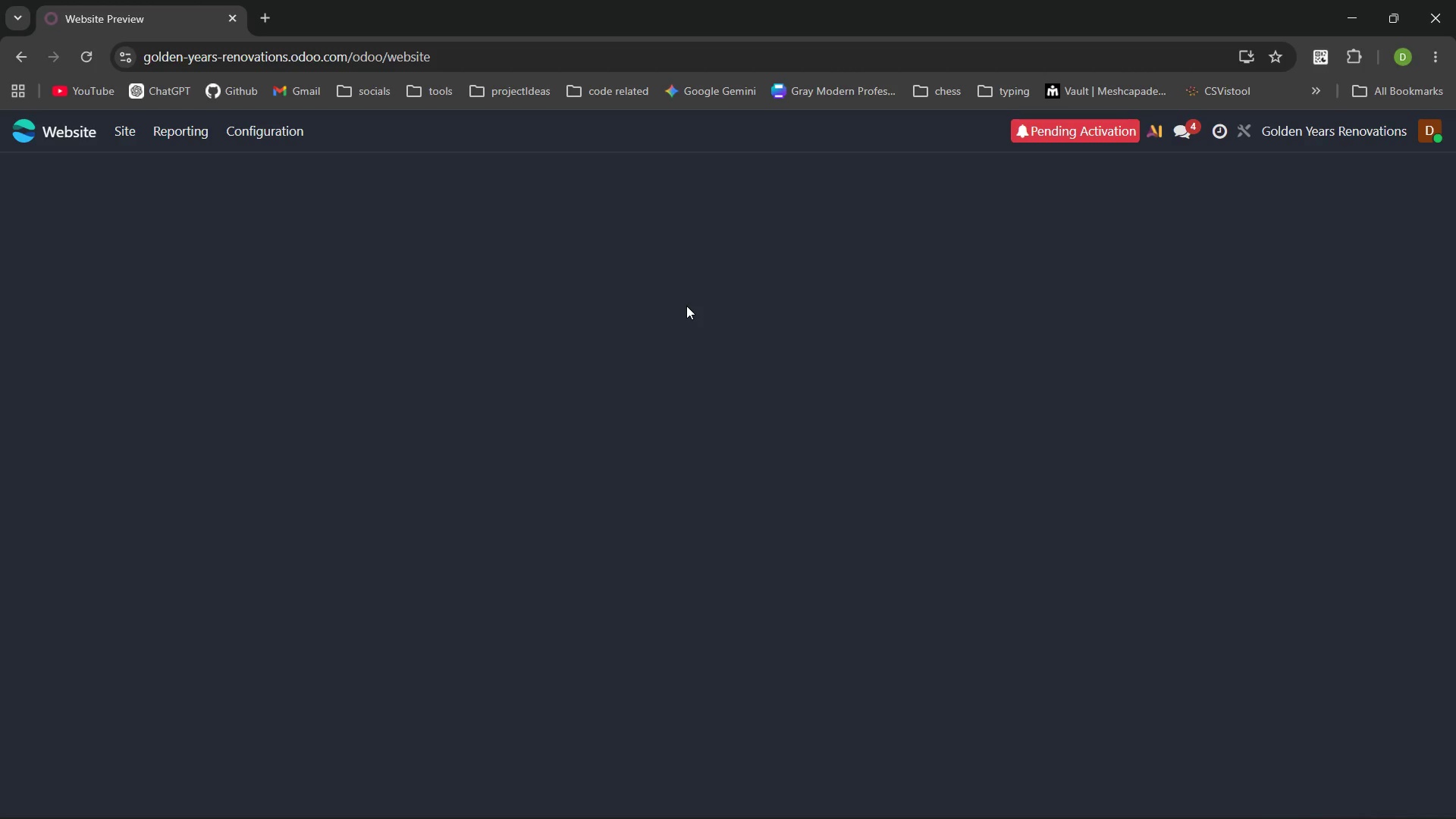 
wait(9.47)
 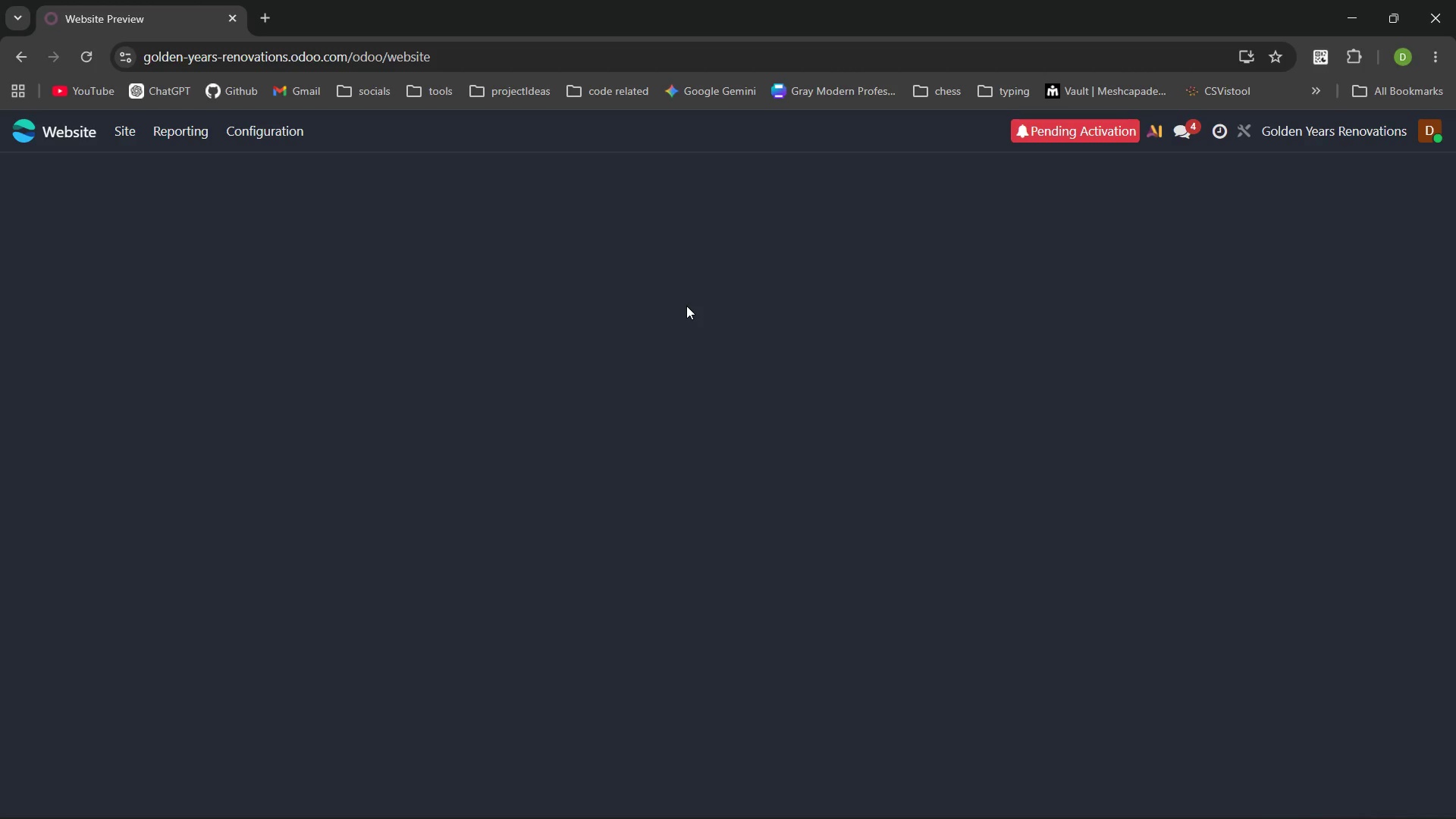 
left_click([782, 133])
 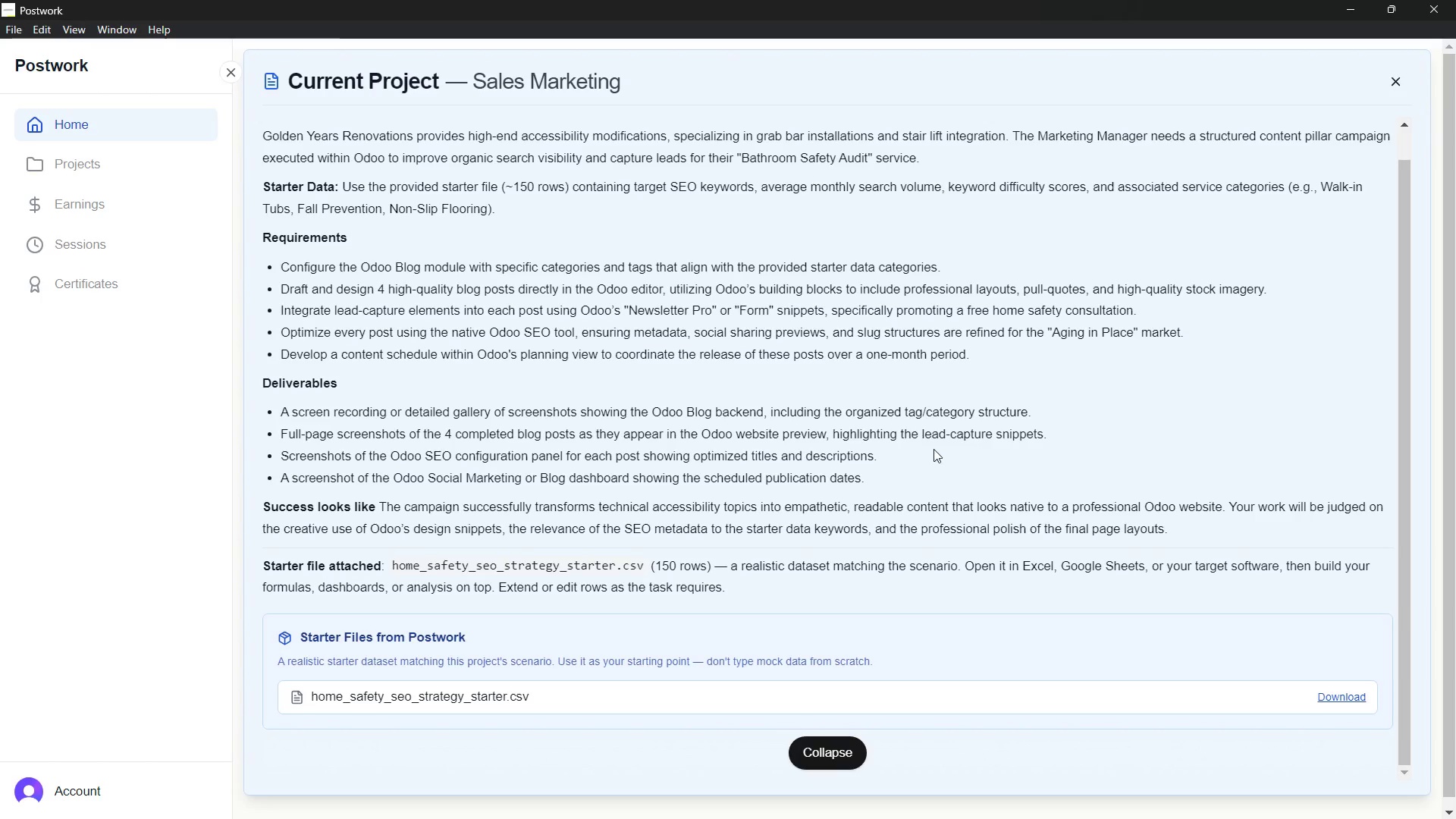 
wait(6.02)
 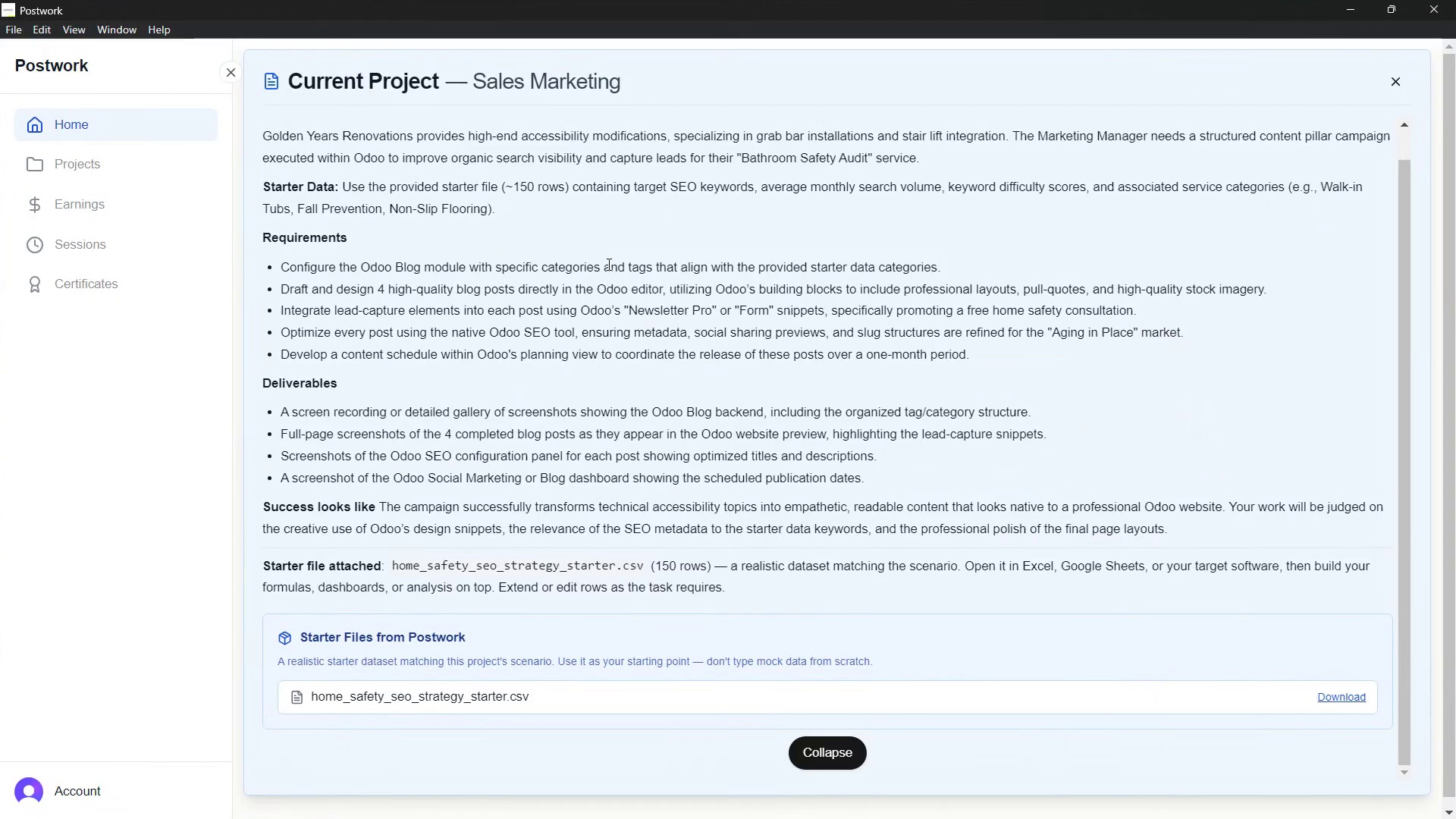 
left_click([711, 155])
 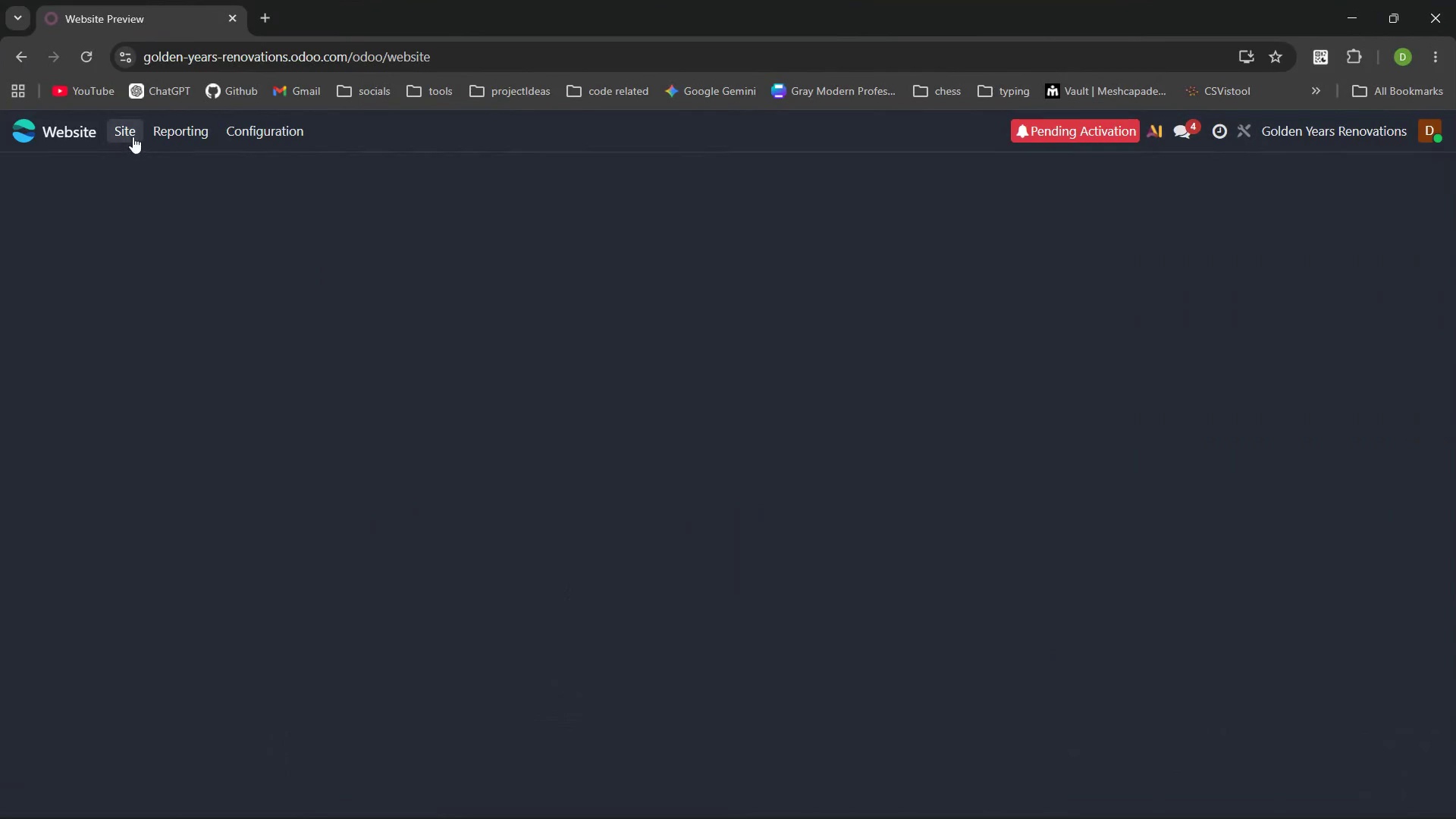 
left_click([133, 136])
 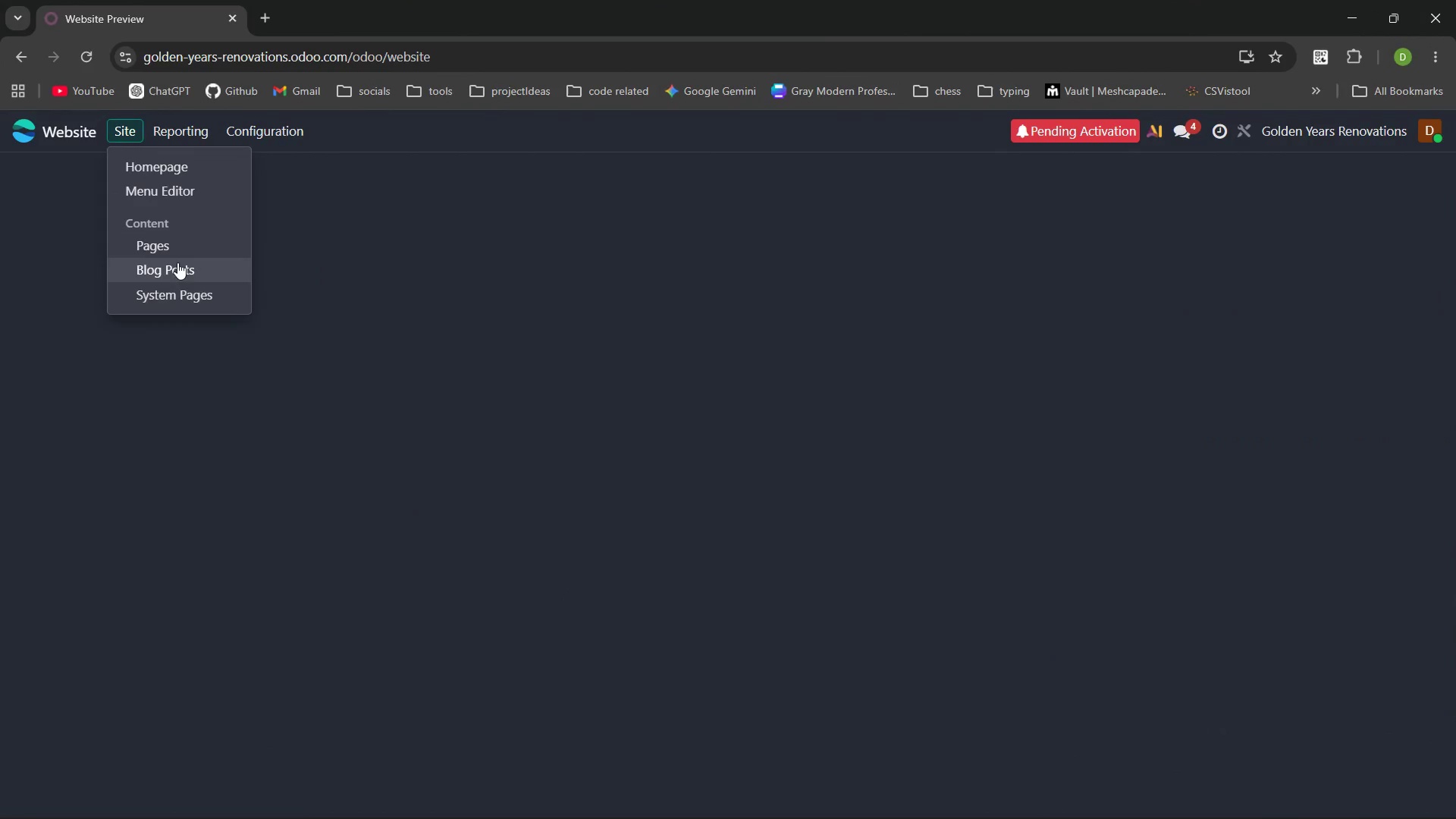 
left_click([177, 265])
 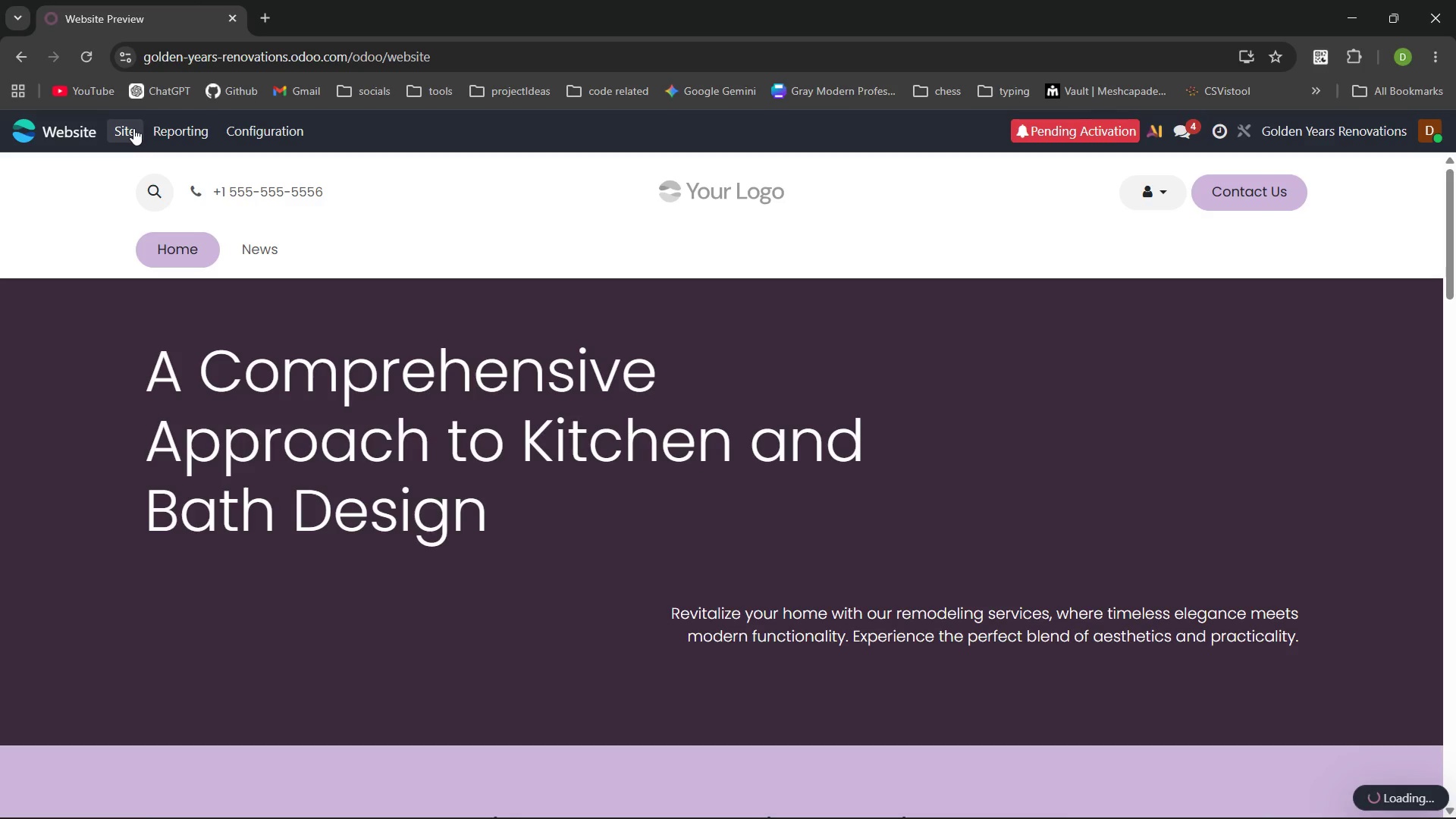 
wait(8.75)
 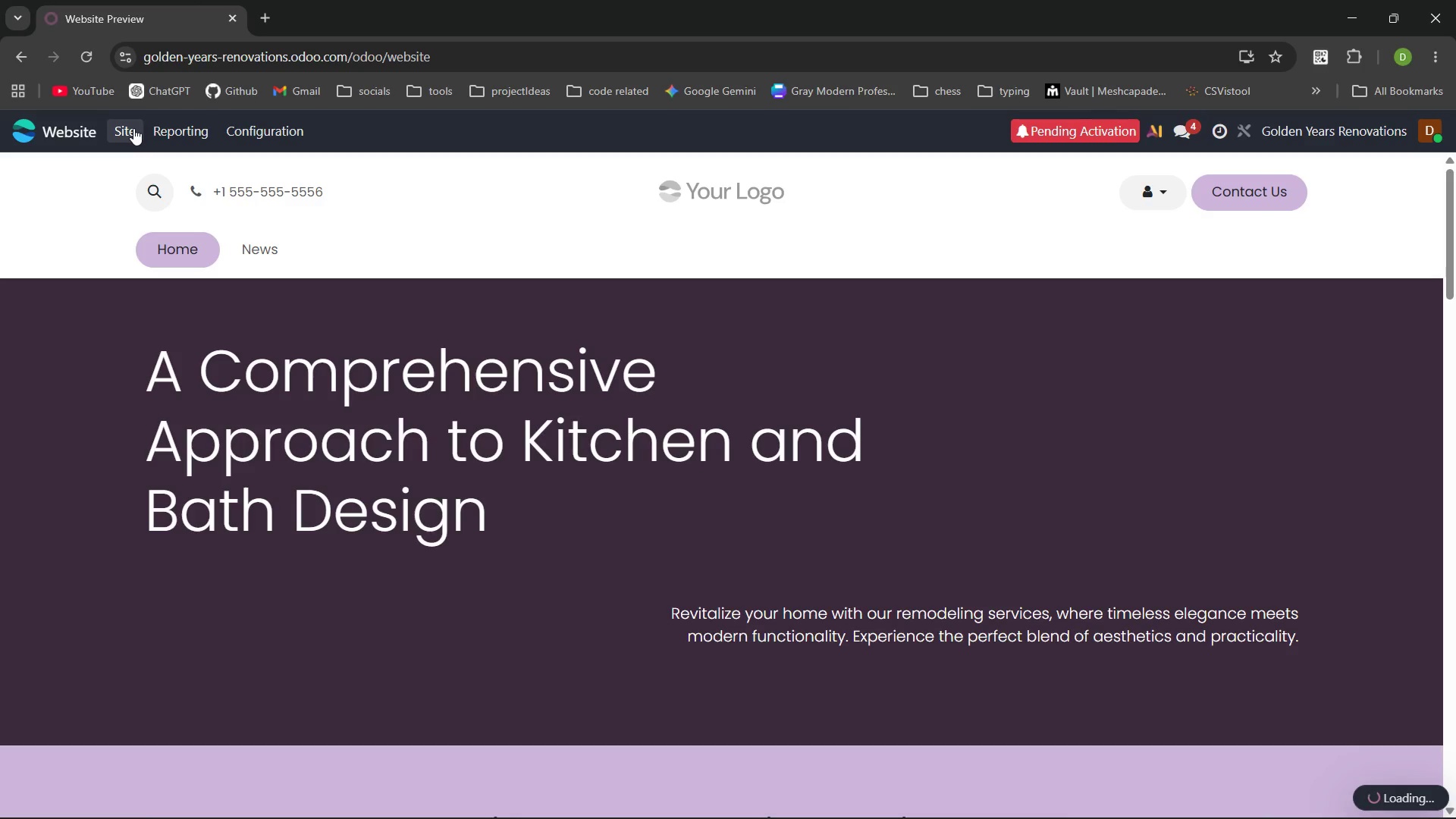 
mouse_move([196, 379])
 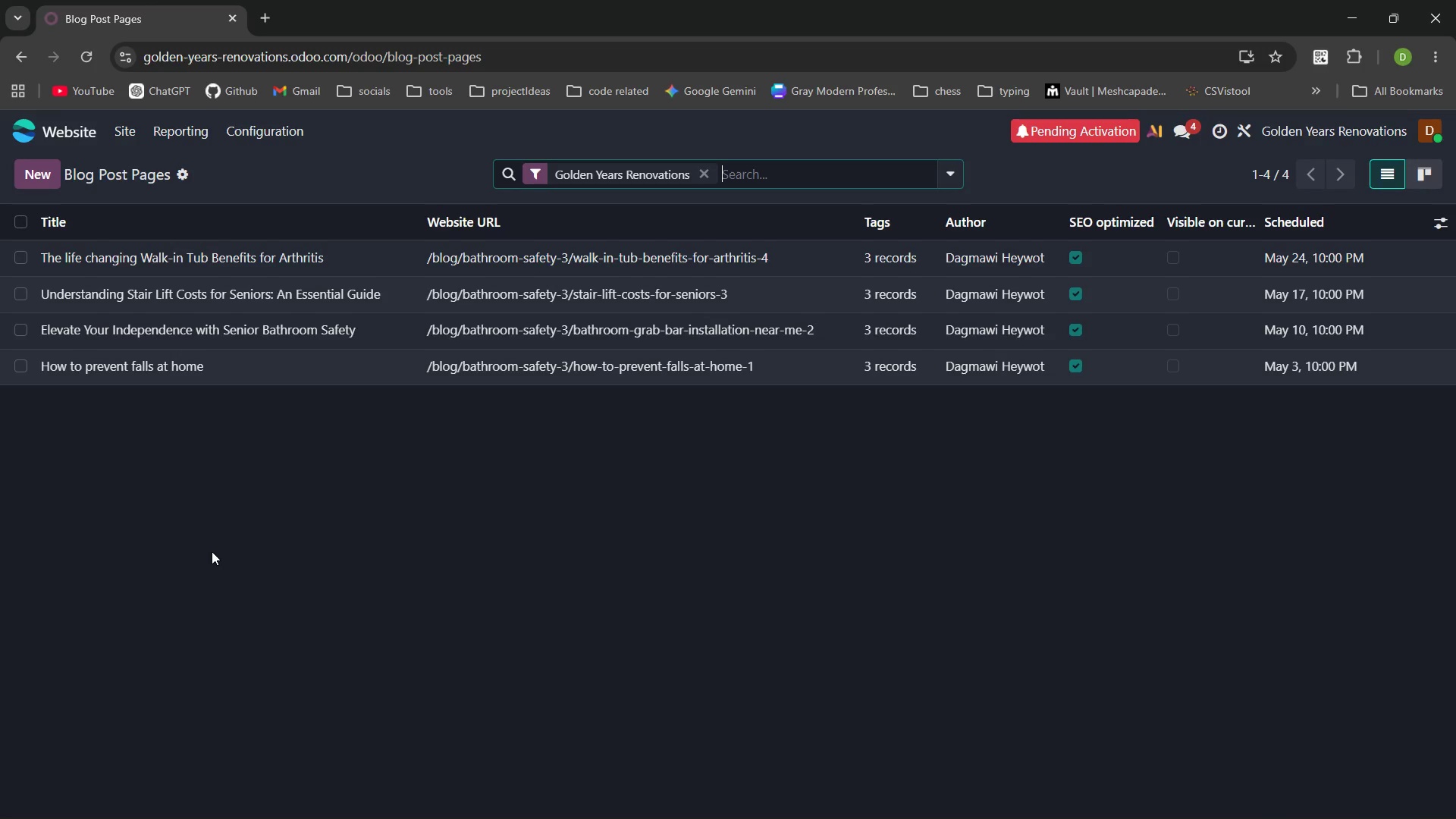 
key(PrintScreen)
 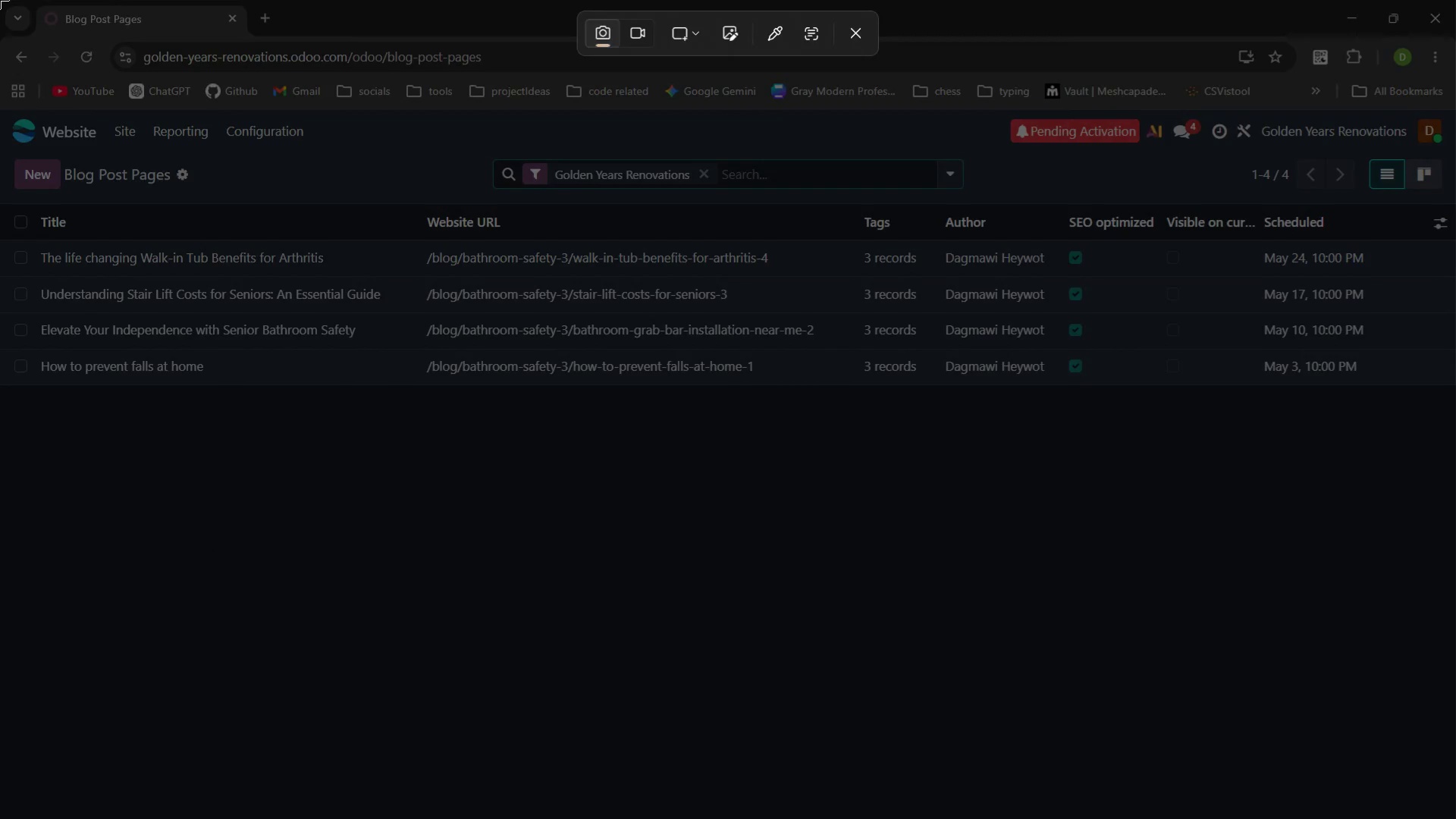 
left_click_drag(start_coordinate=[0, 0], to_coordinate=[1455, 818])
 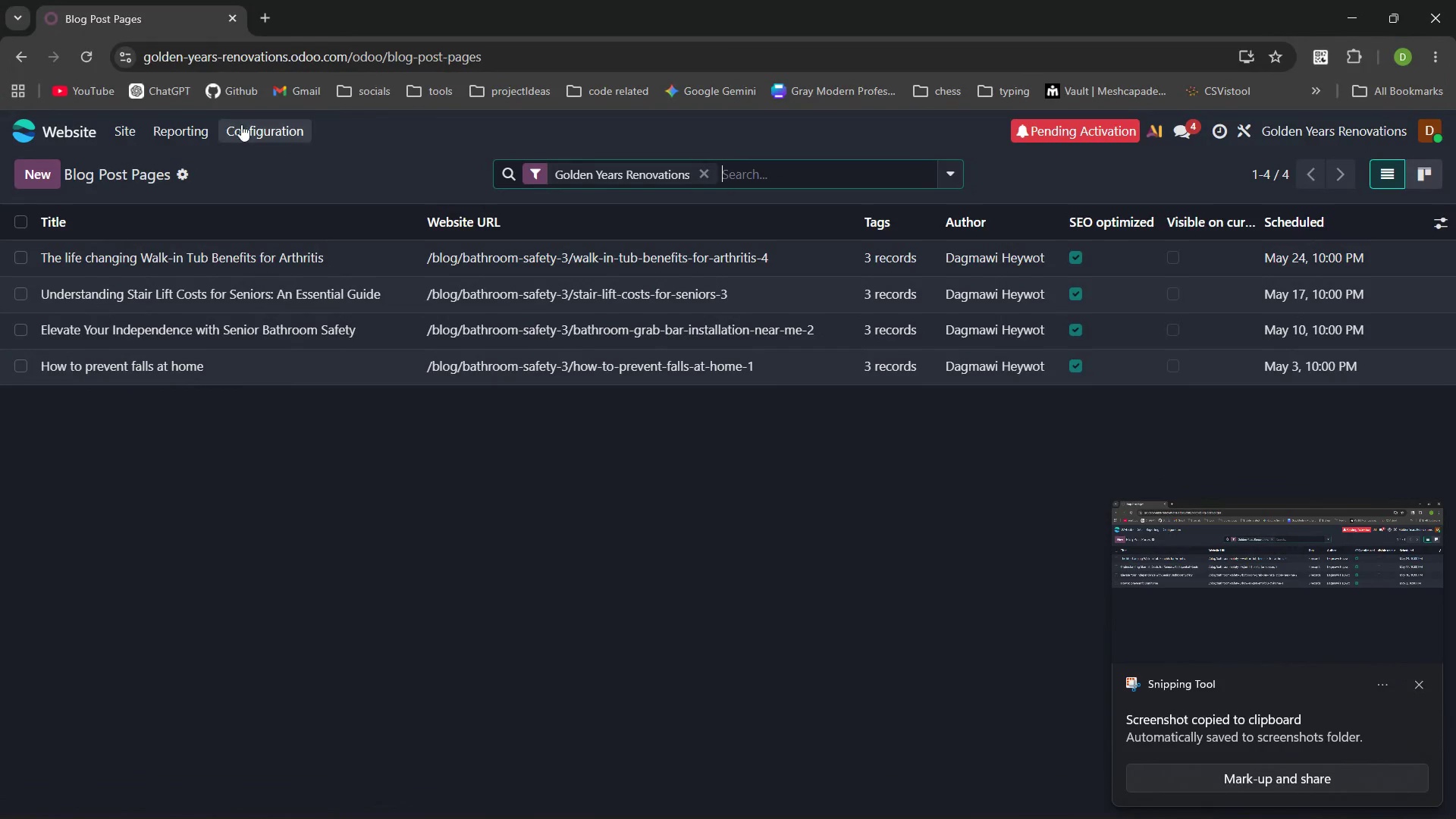 
left_click([121, 124])
 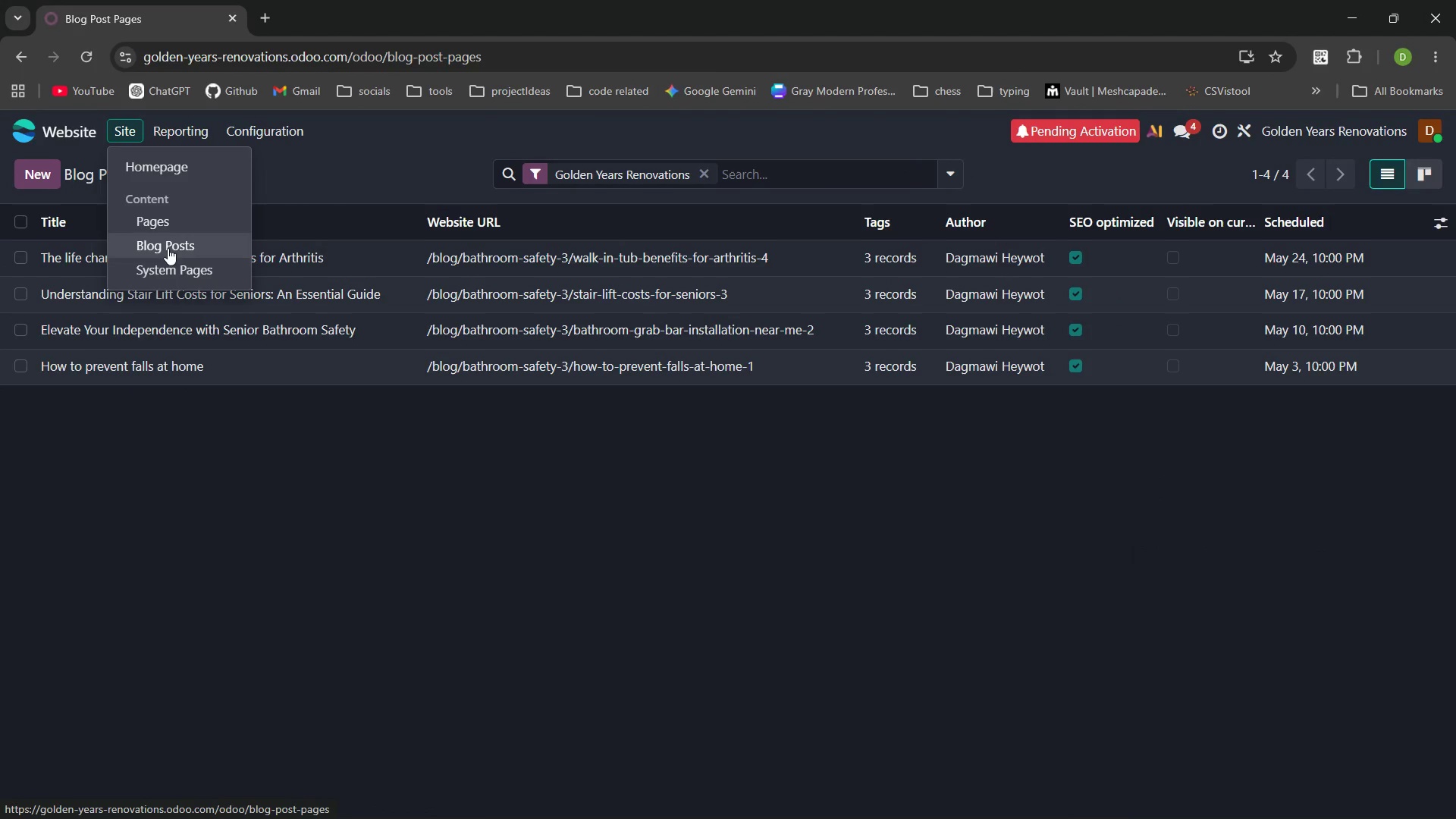 
wait(10.05)
 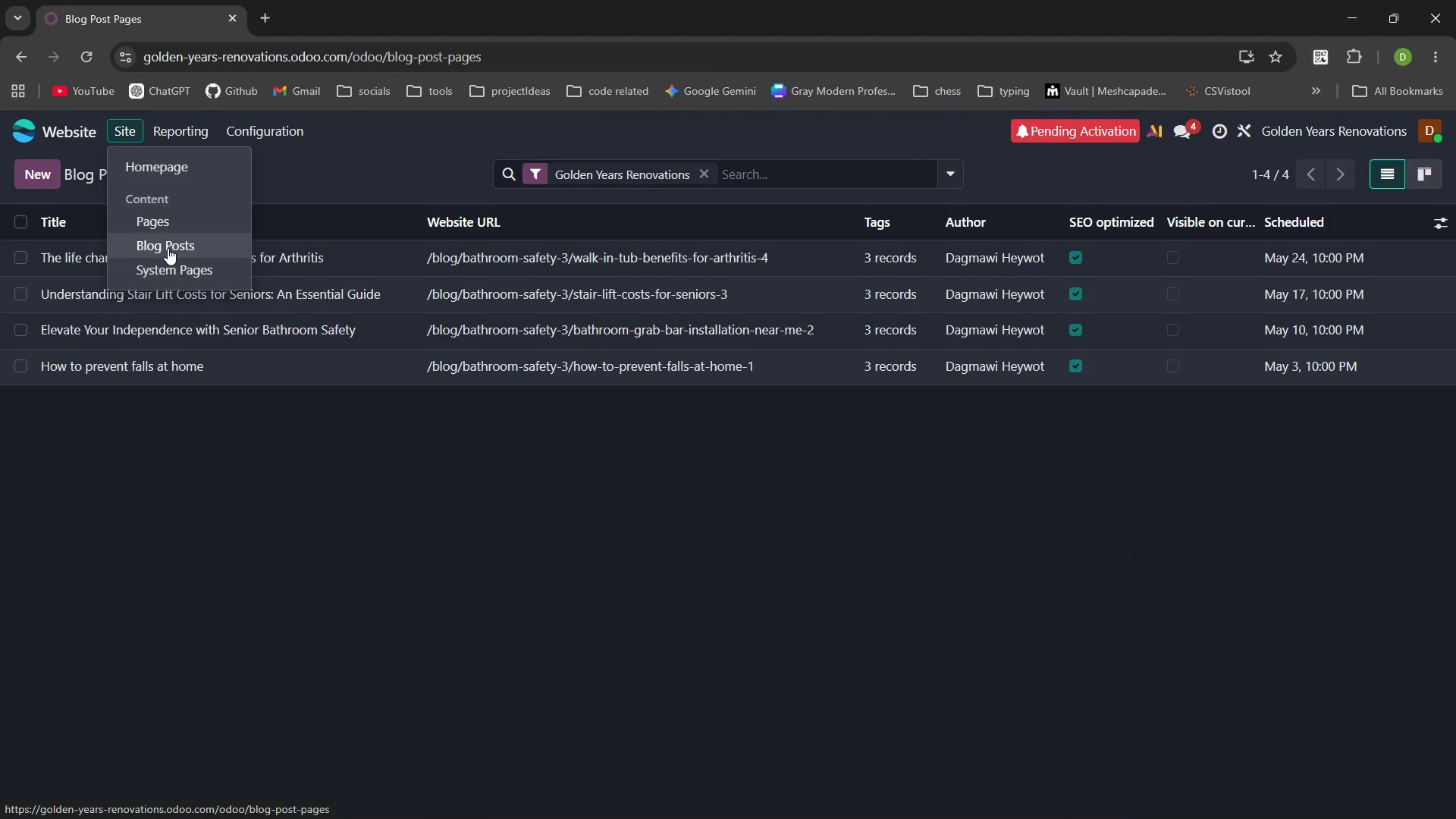 
left_click([265, 293])
 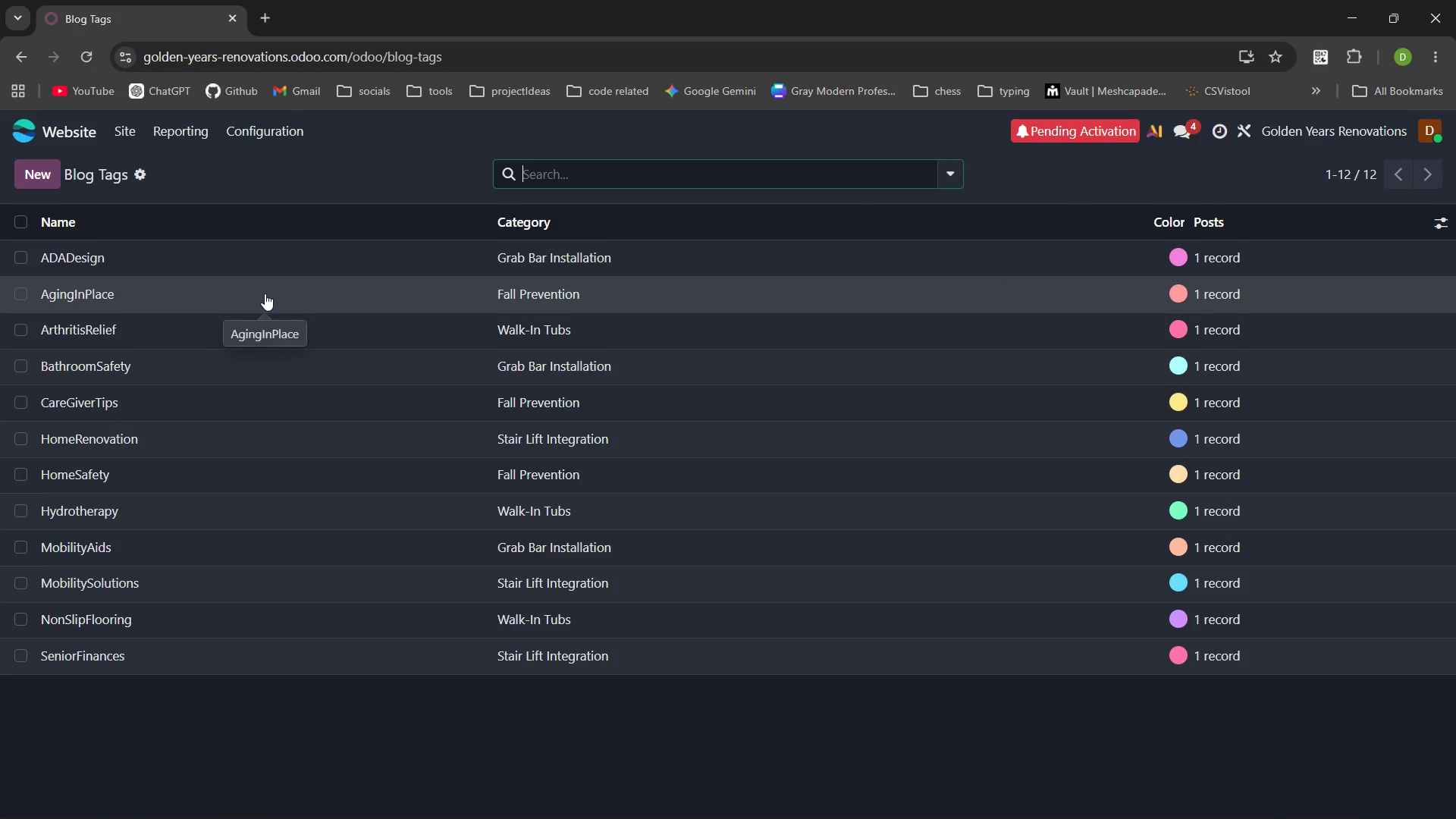 
key(PrintScreen)
 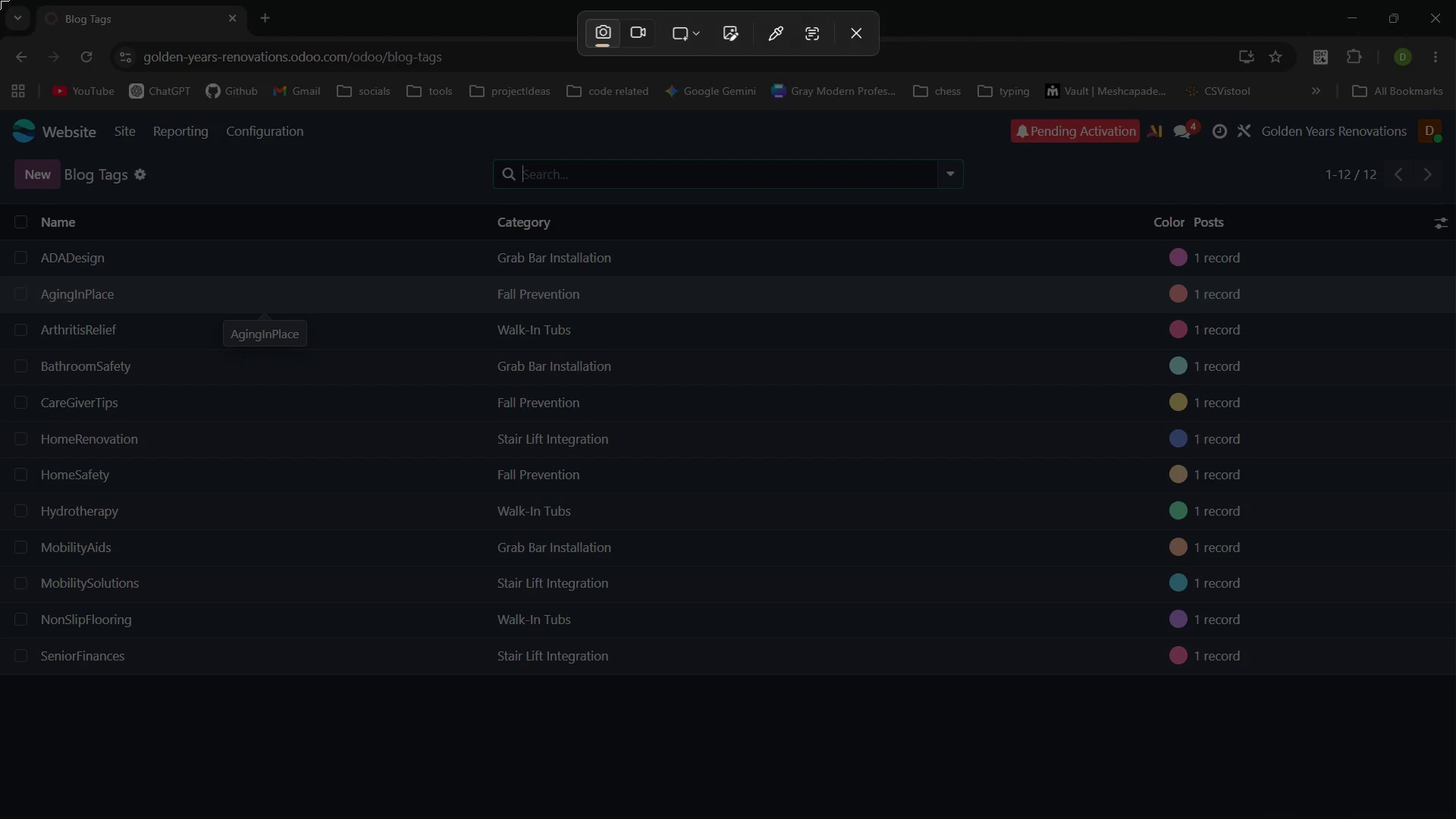 
left_click_drag(start_coordinate=[0, 0], to_coordinate=[1455, 818])
 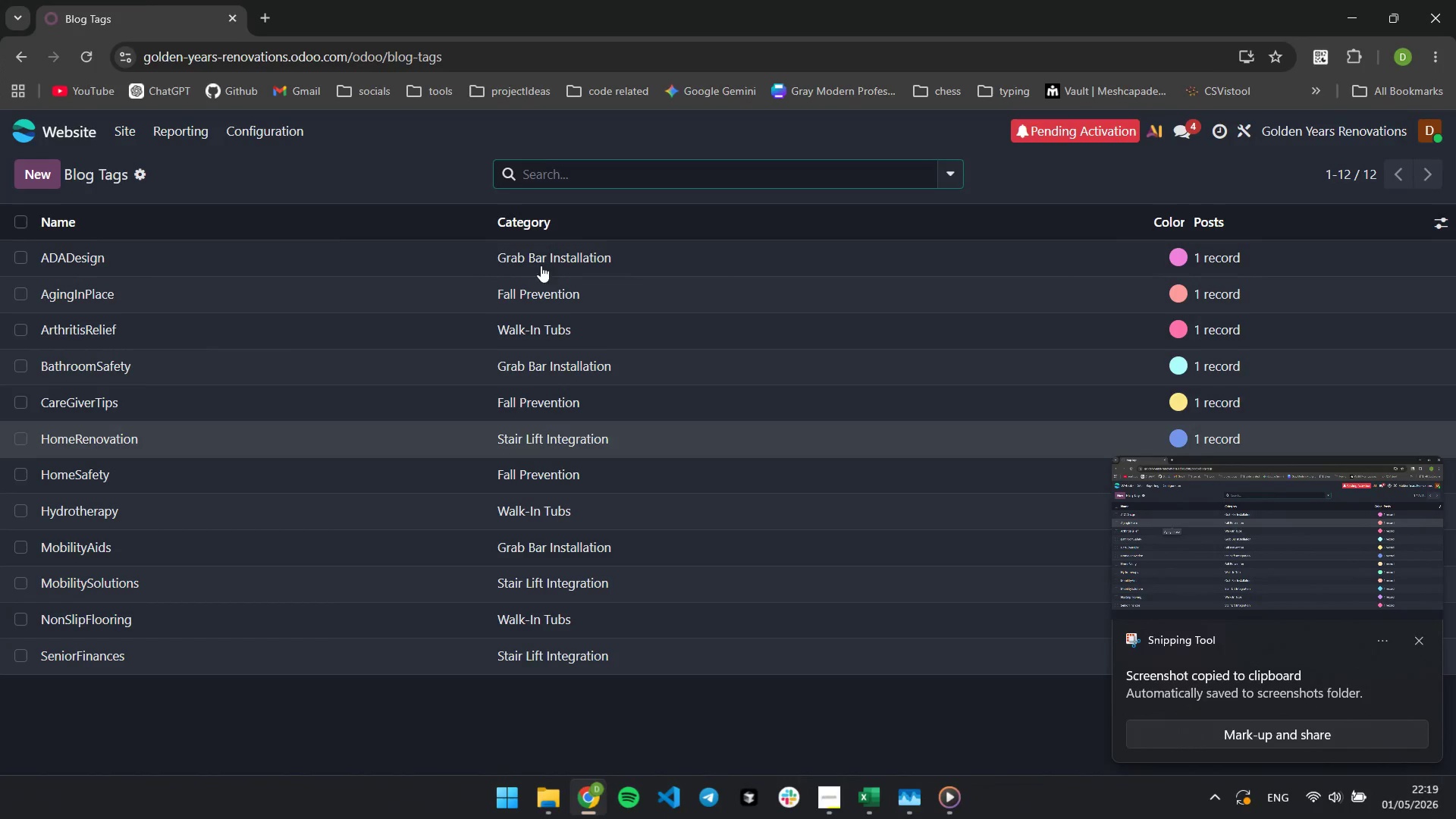 
left_click([284, 129])
 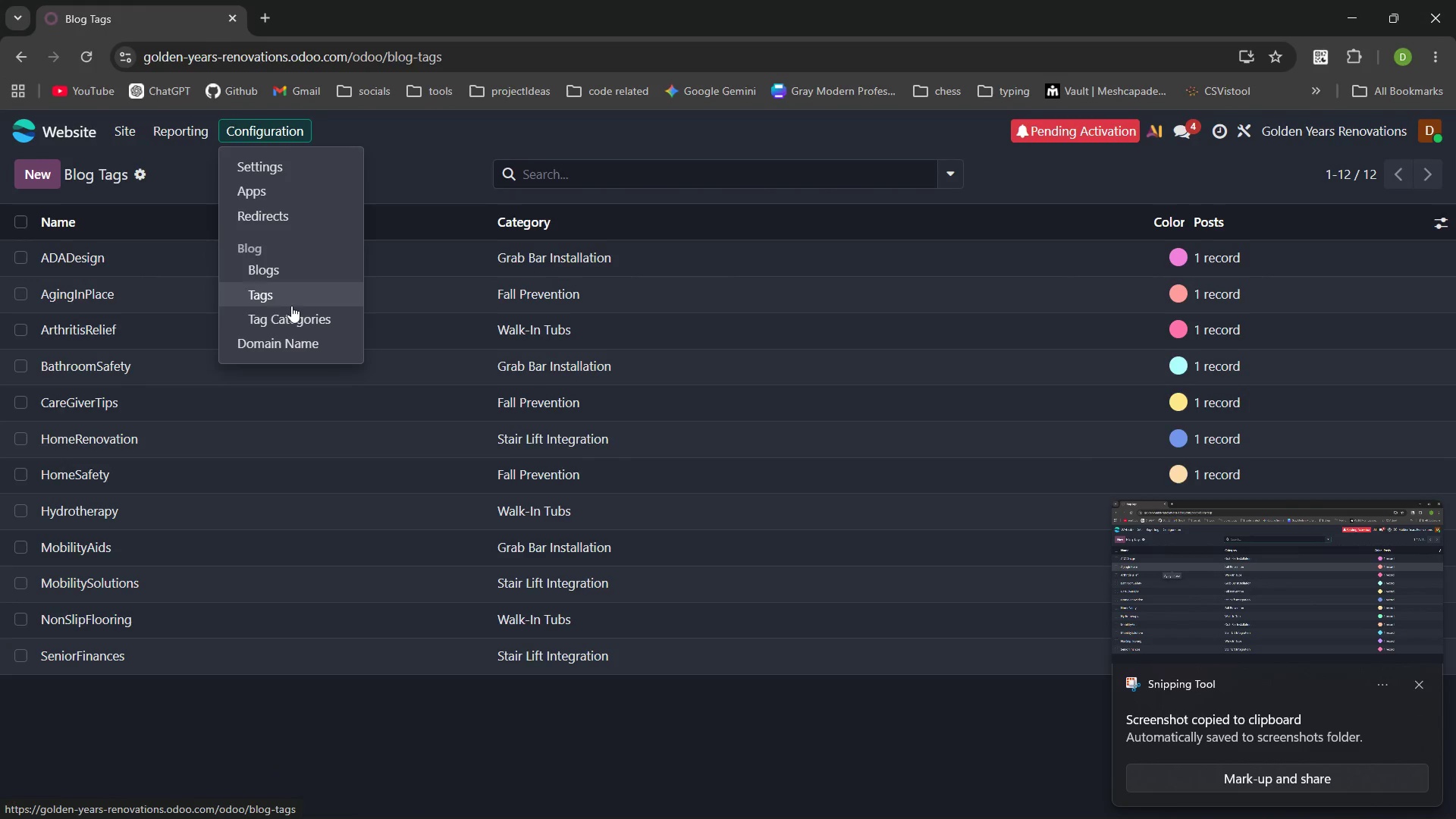 
left_click([291, 315])
 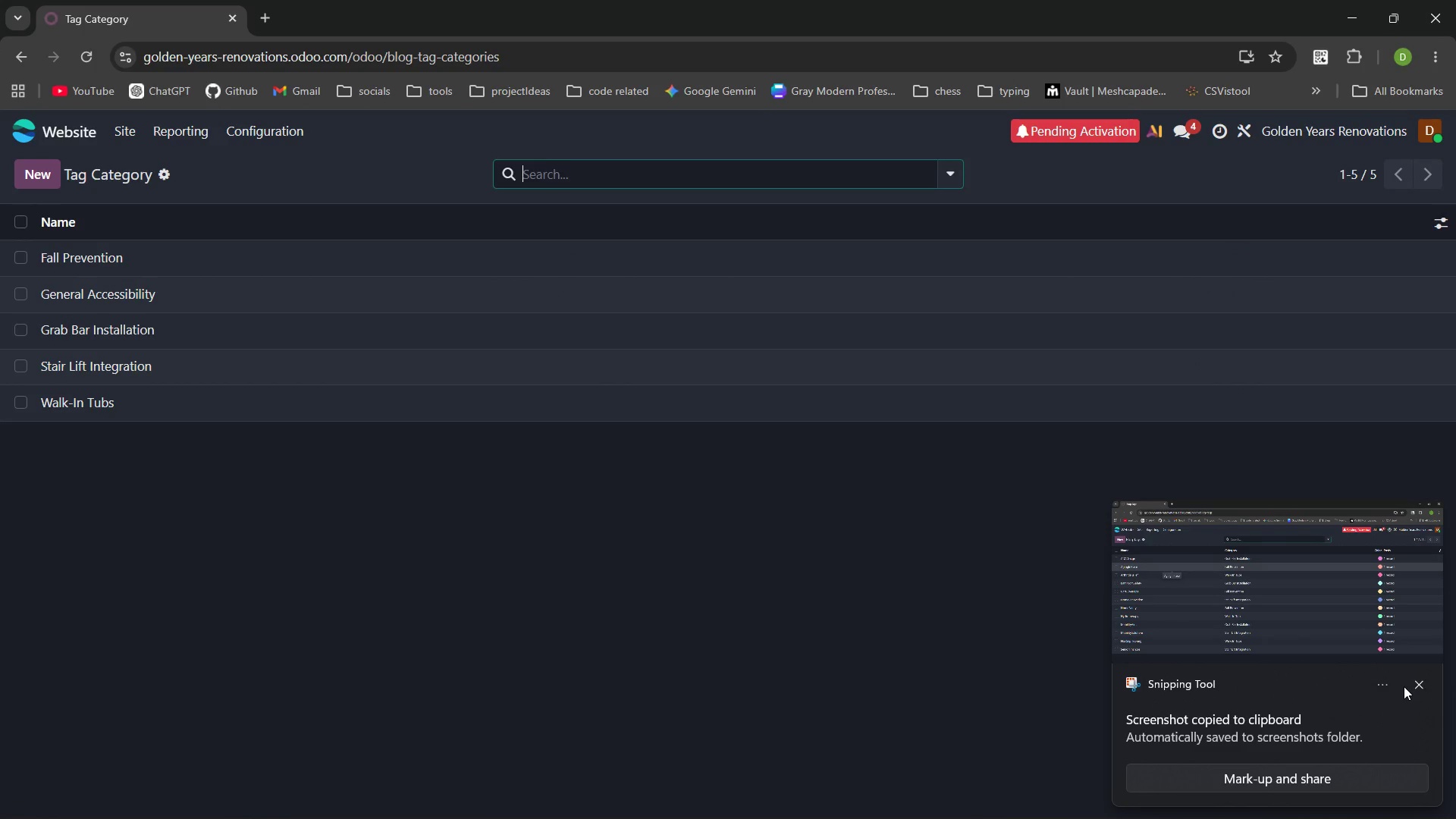 
left_click([1418, 682])
 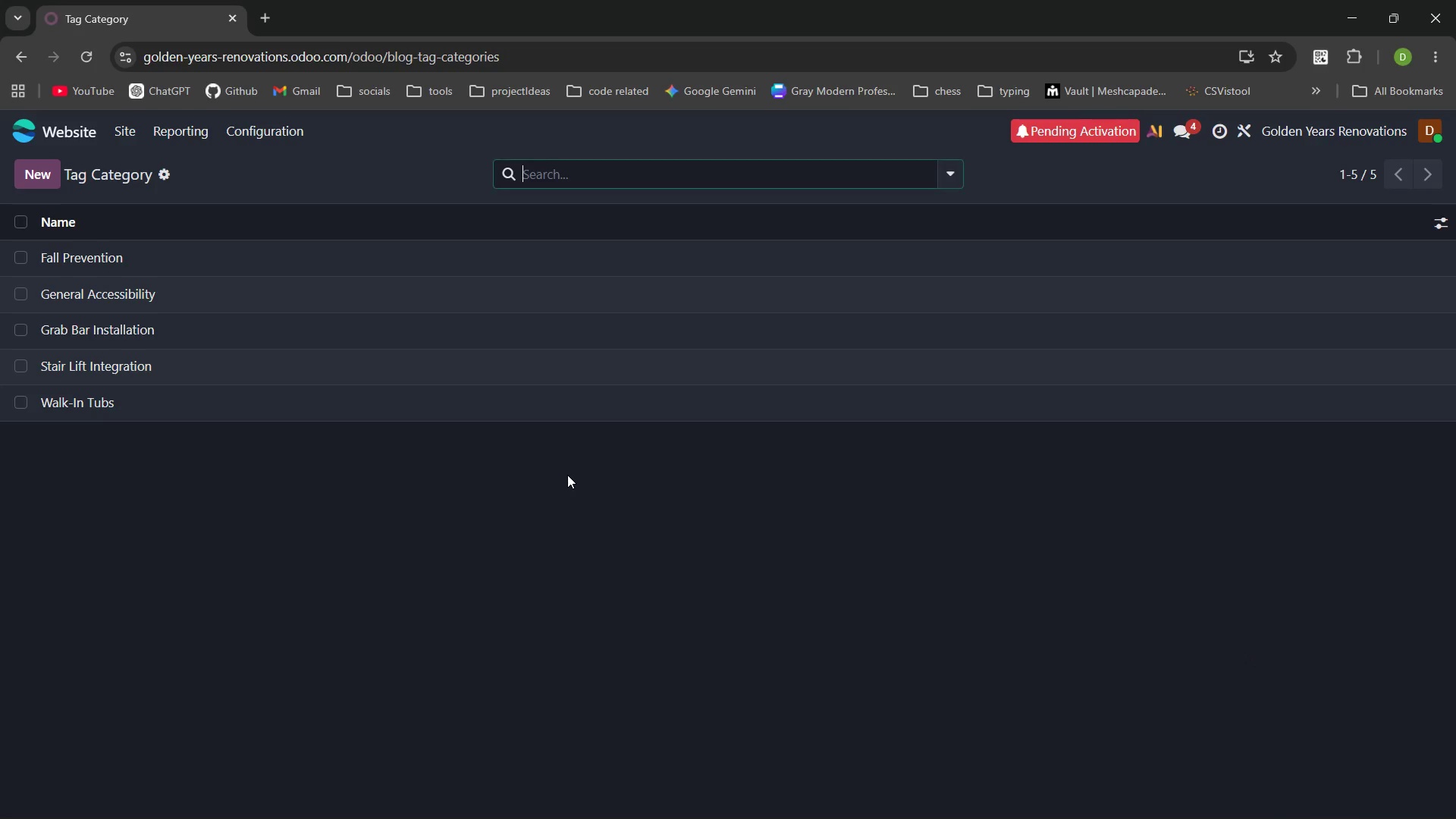 
key(PrintScreen)
 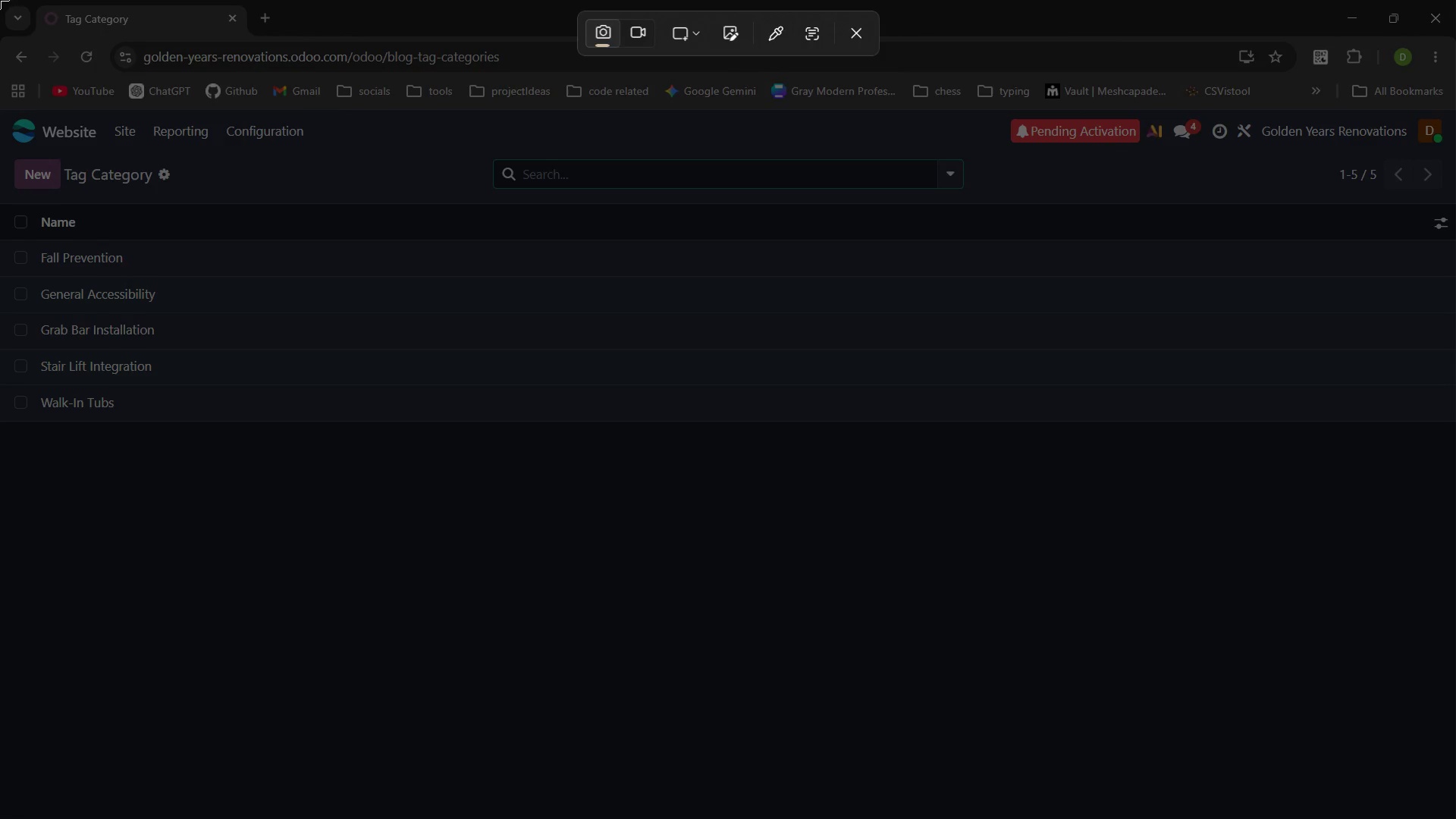 
left_click_drag(start_coordinate=[0, 0], to_coordinate=[1455, 818])
 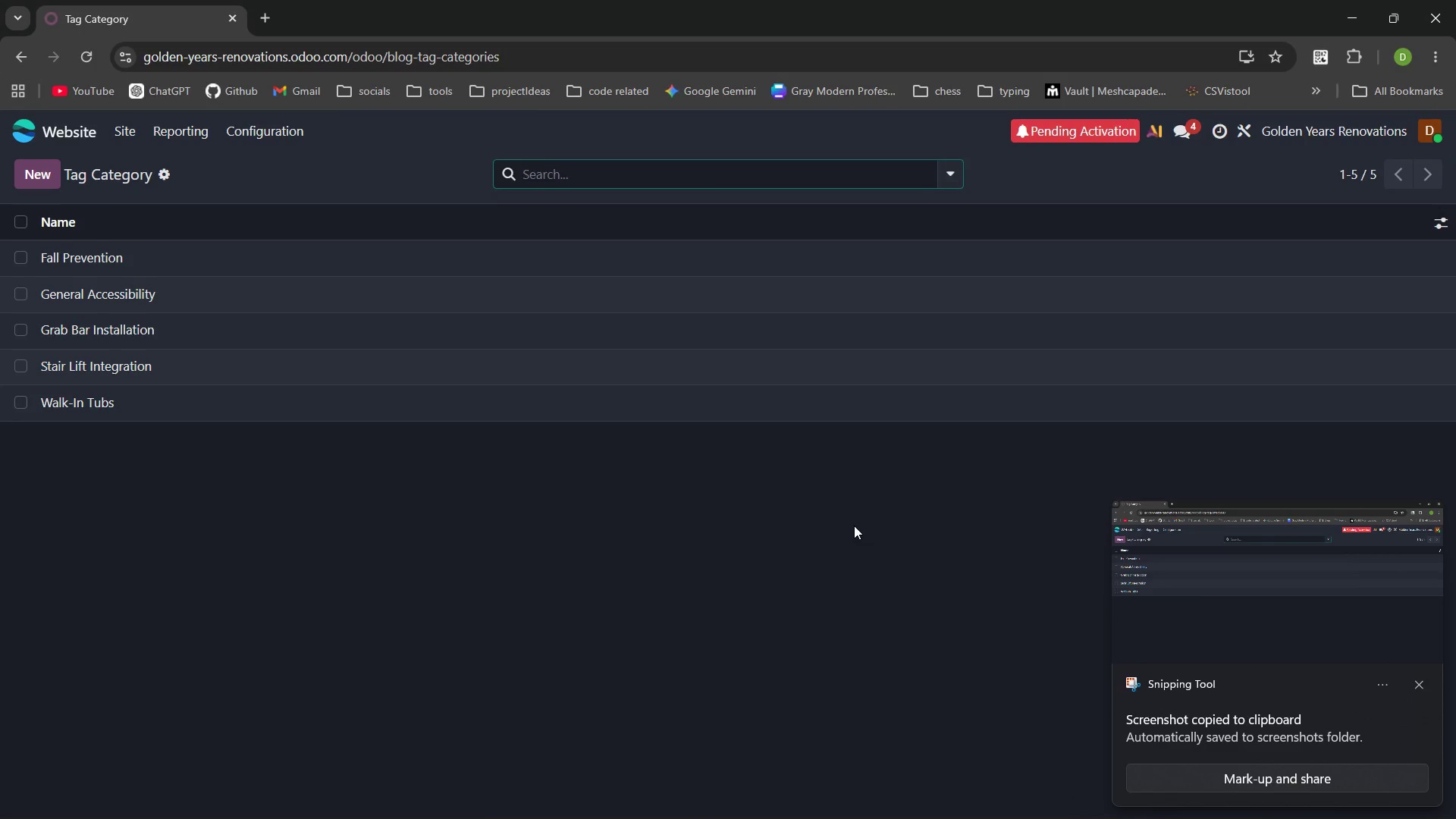 
wait(5.17)
 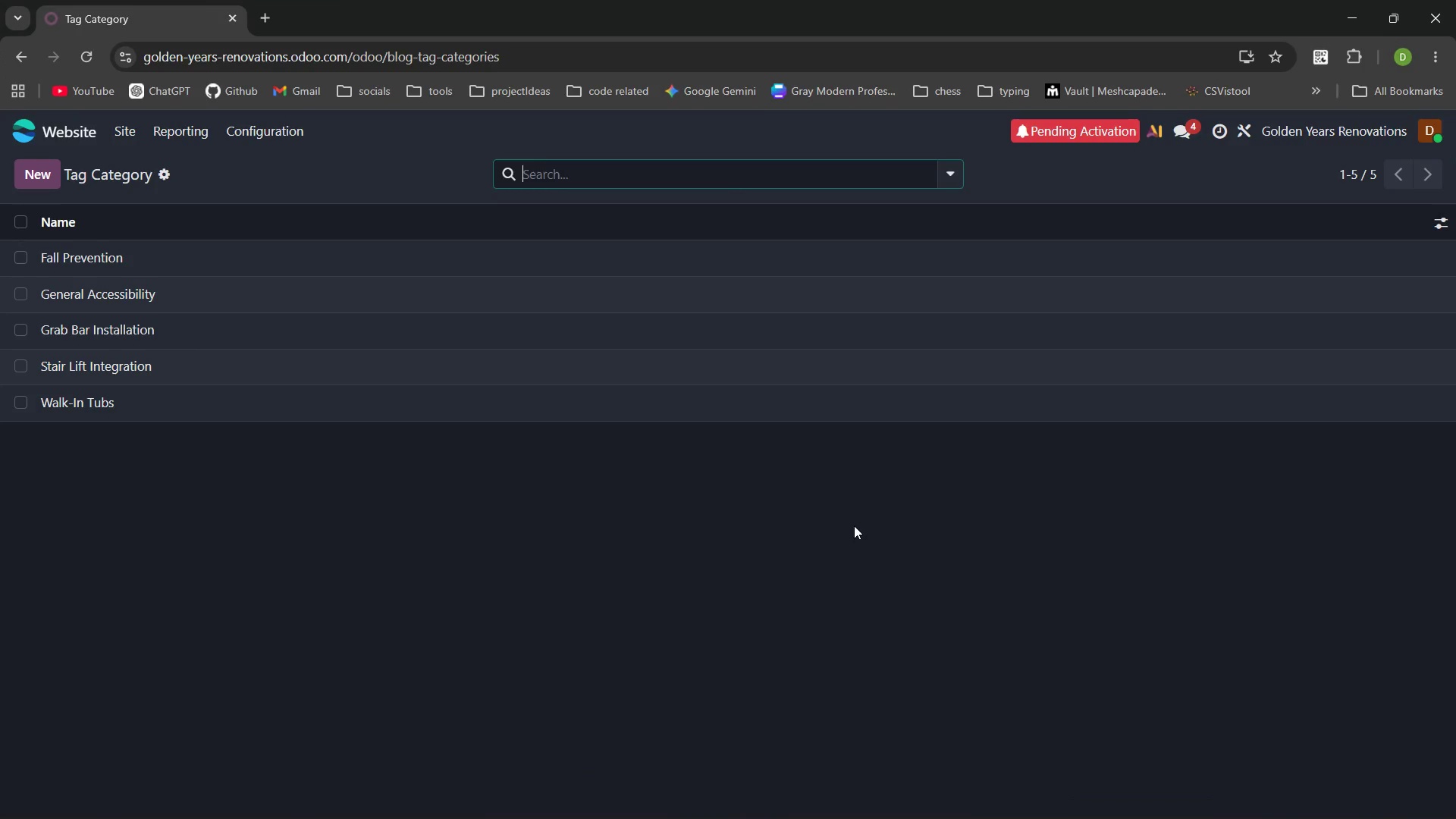 
left_click([1422, 681])
 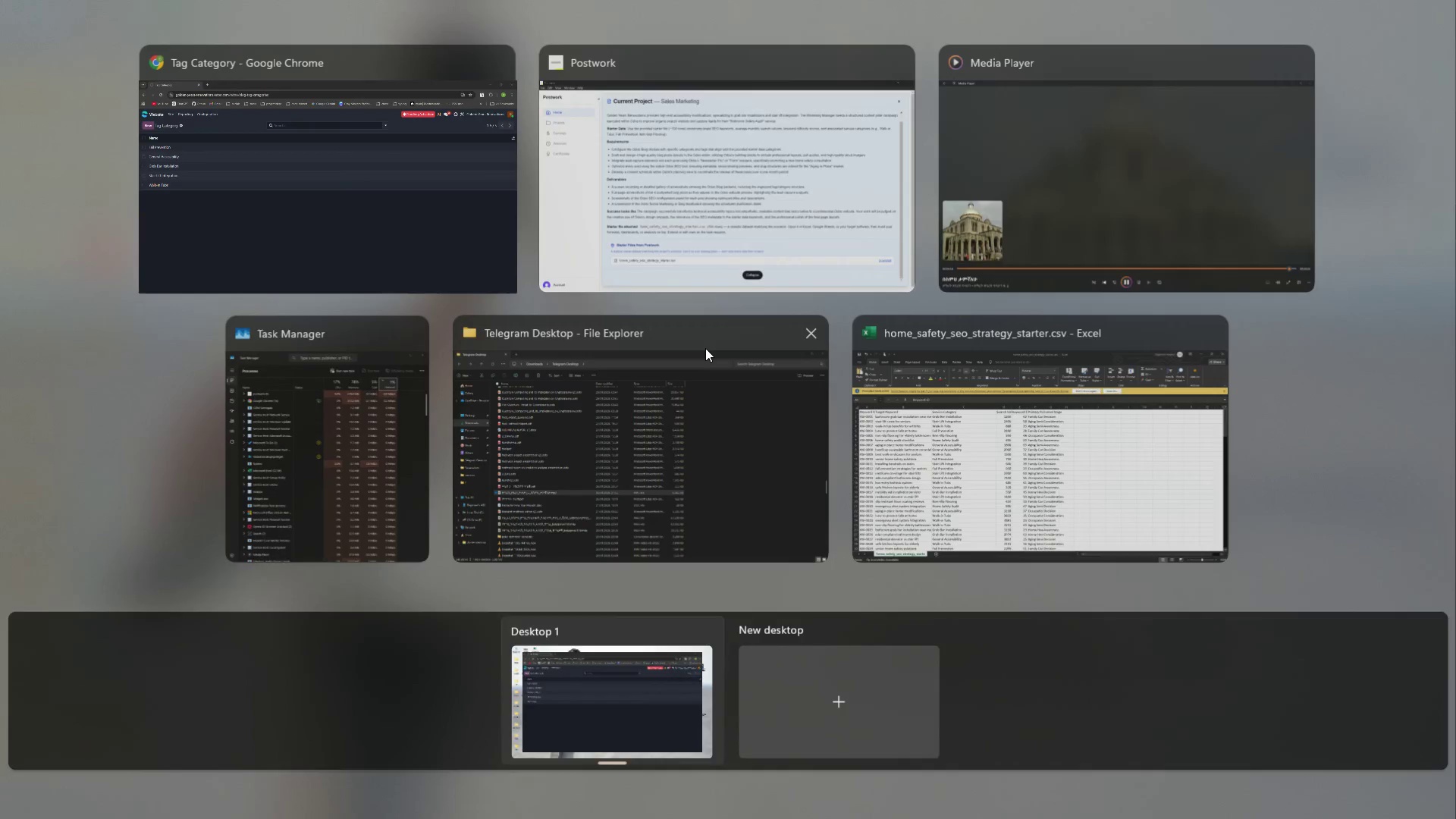 
left_click([780, 172])
 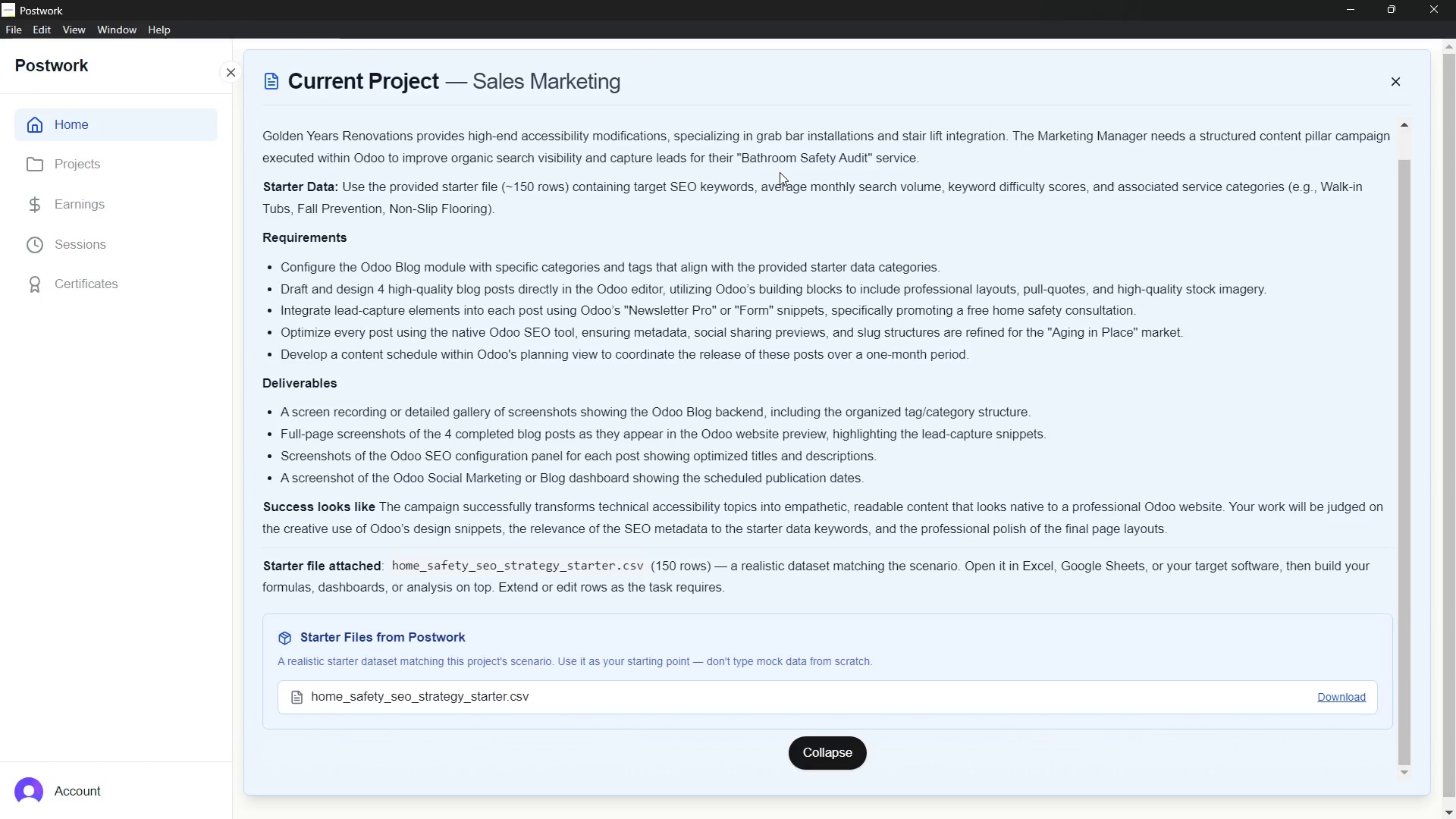 
wait(20.53)
 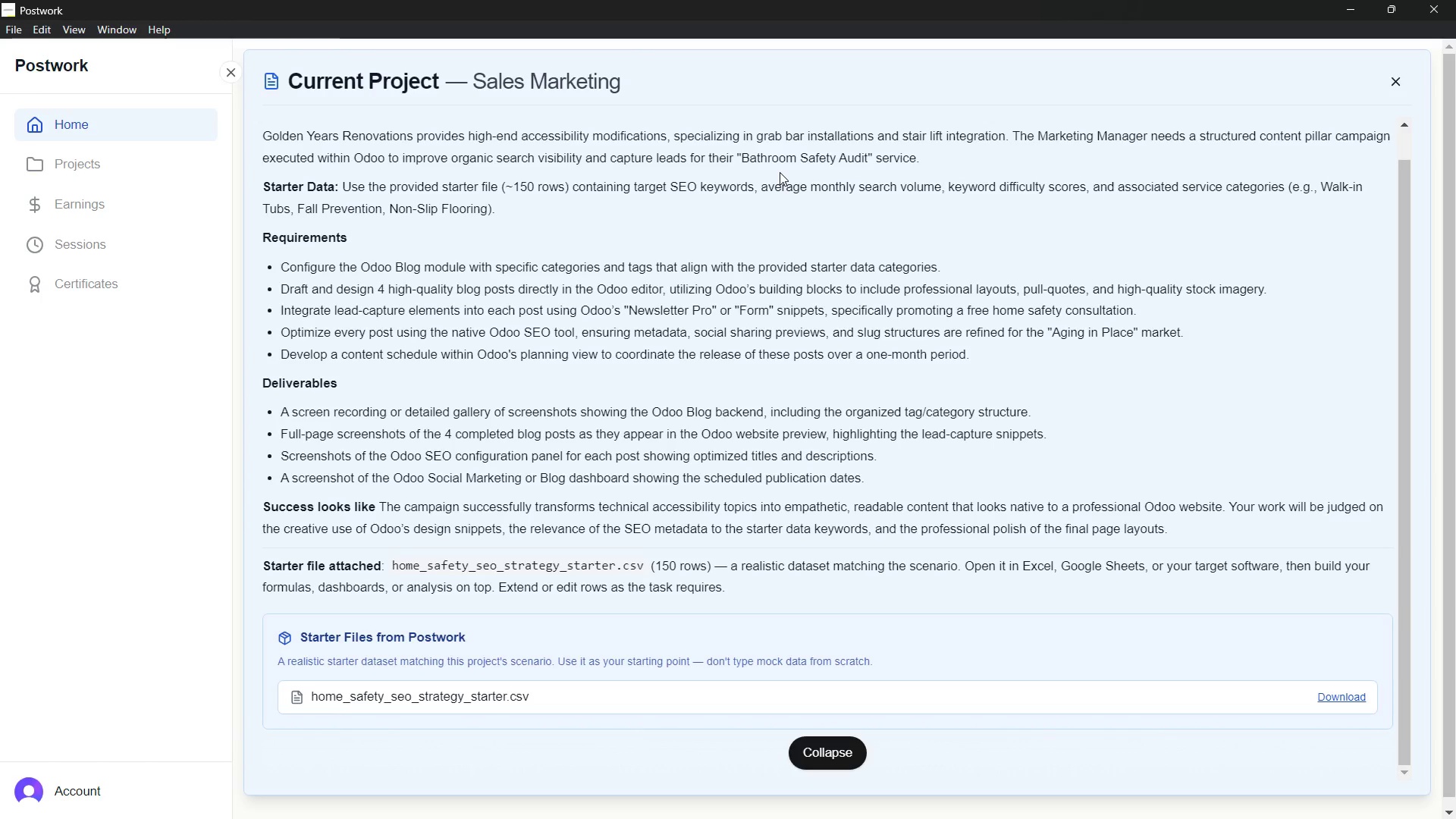 
left_click([727, 160])
 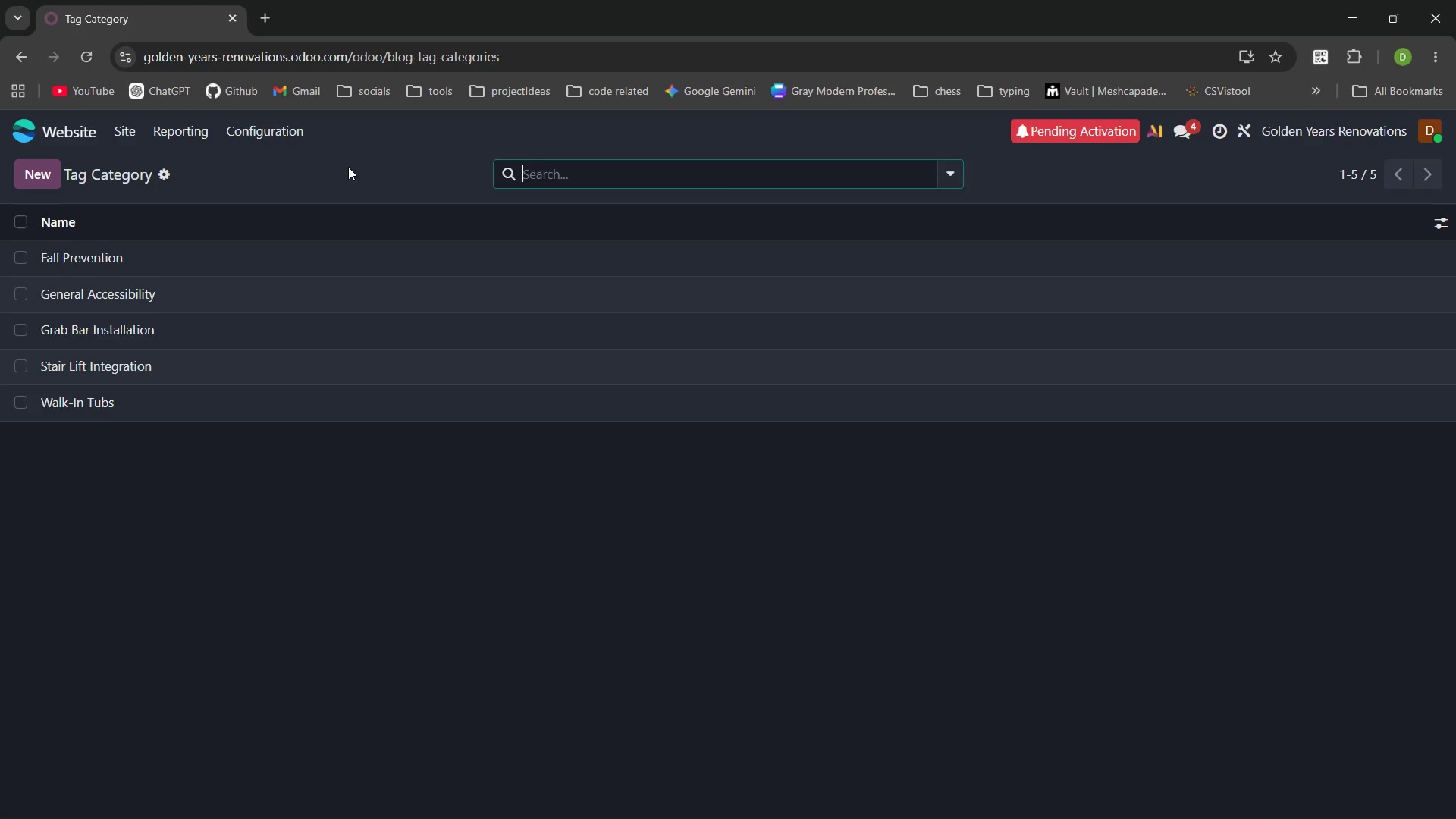 
key(PrintScreen)
 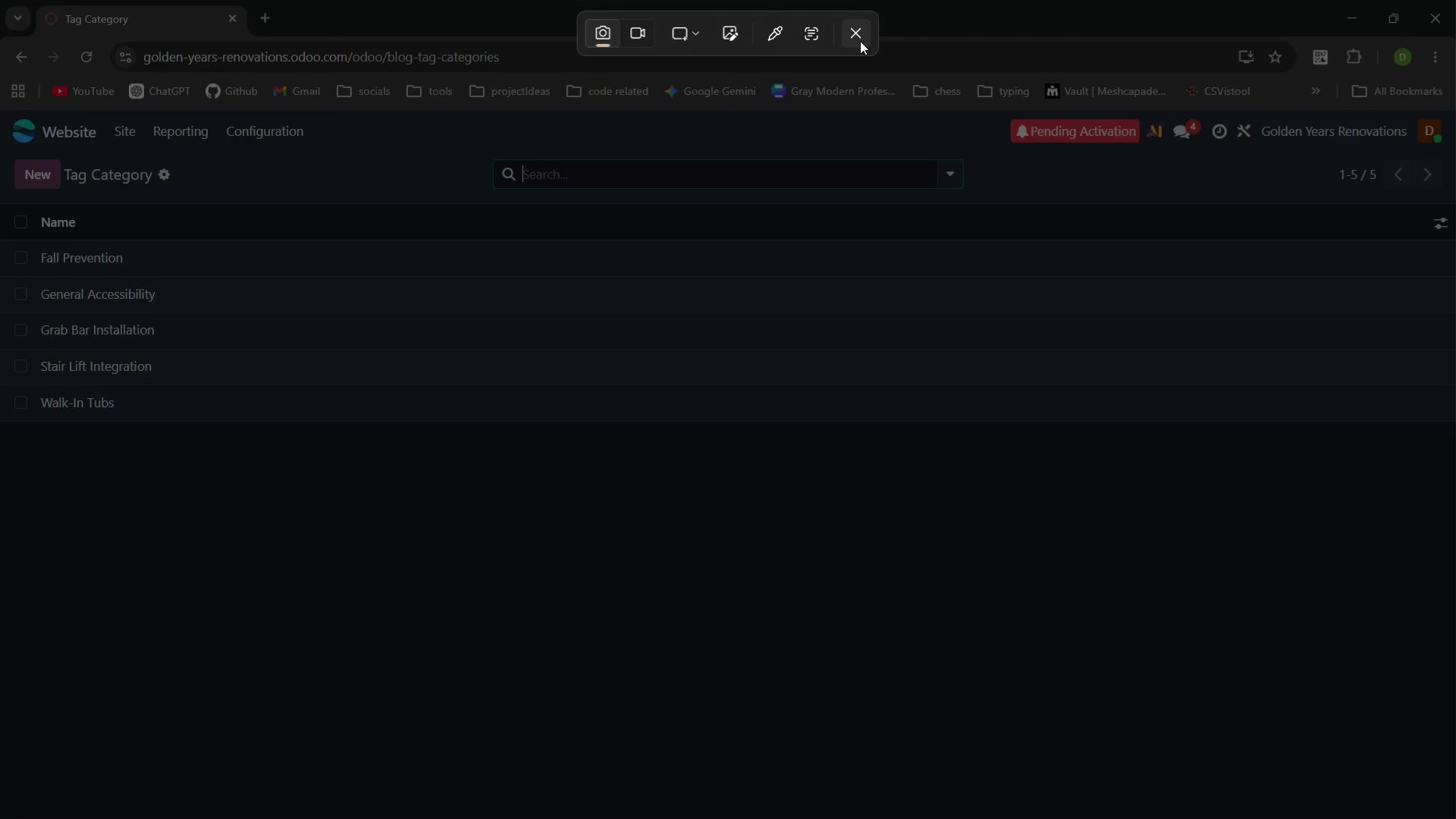 
left_click([852, 33])
 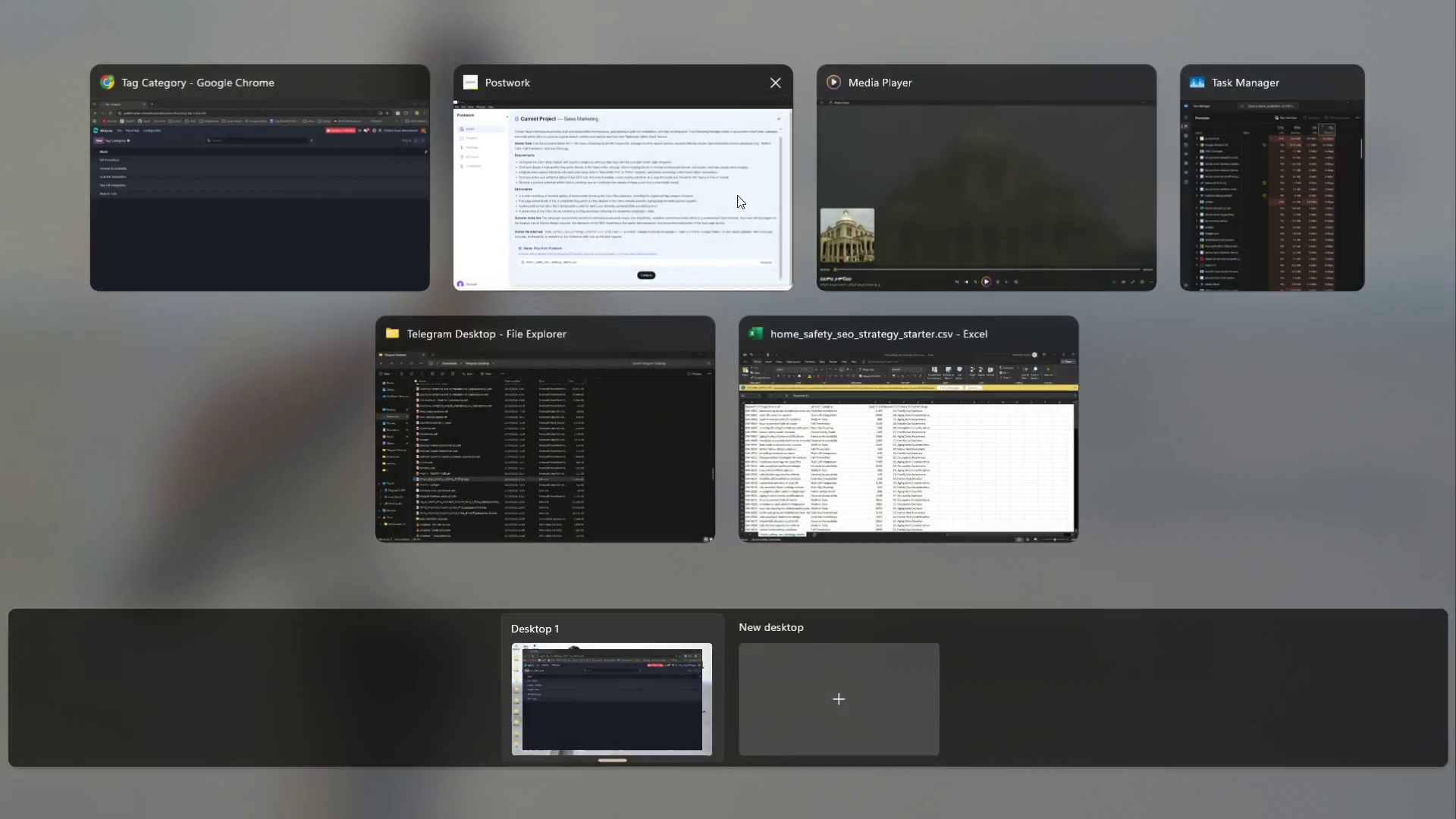 
left_click([737, 195])
 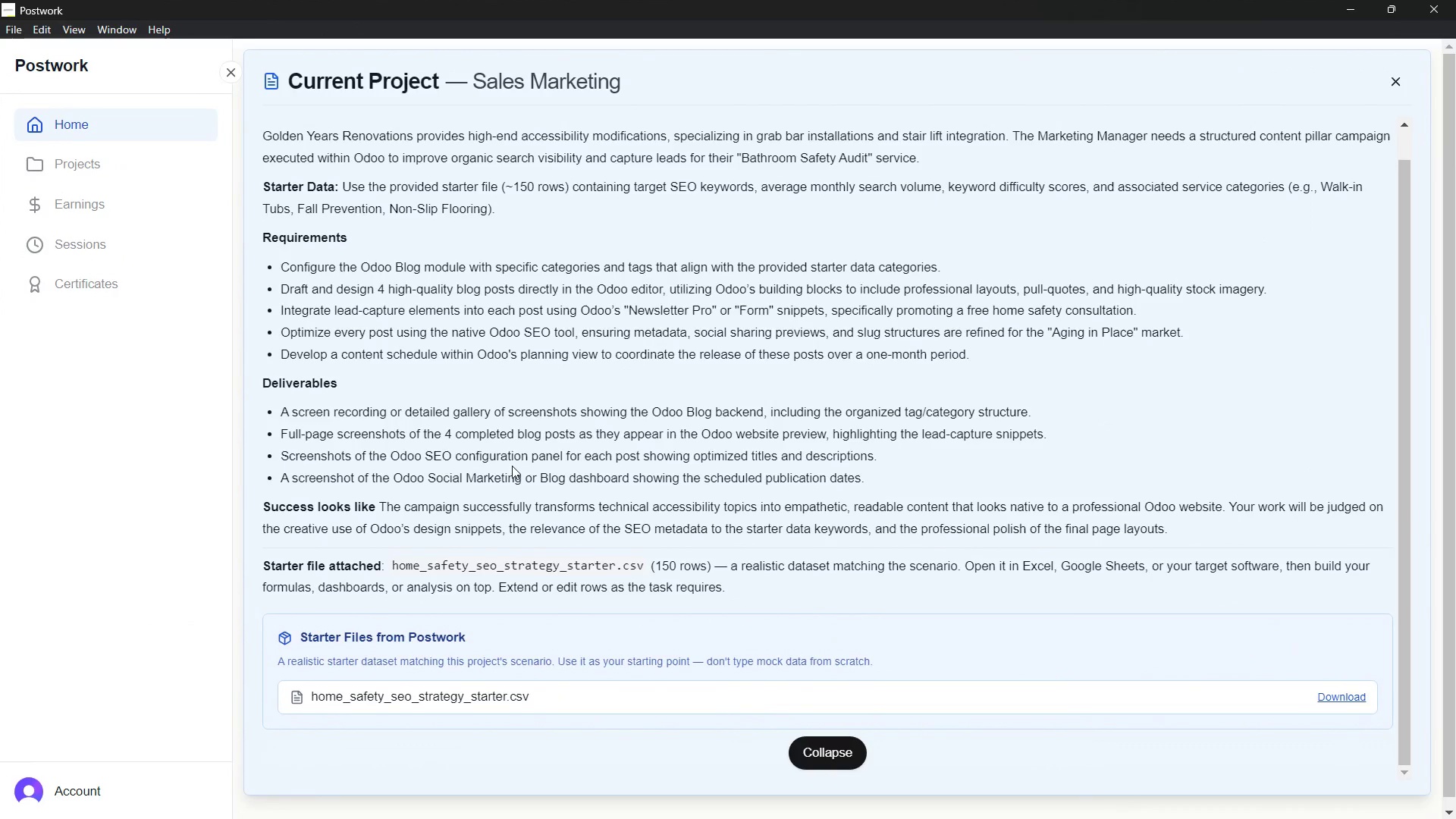 
wait(5.72)
 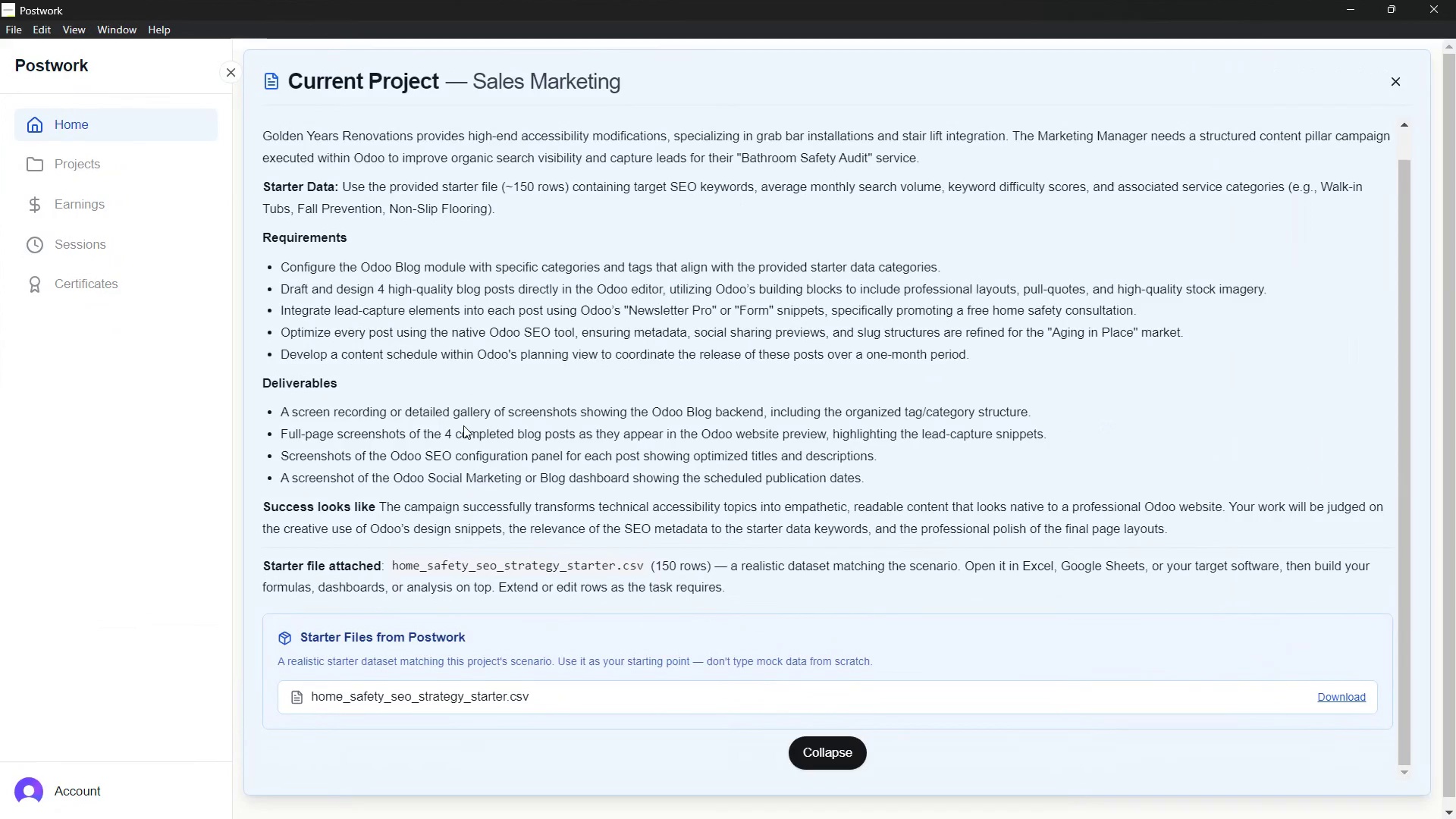 
left_click([702, 180])
 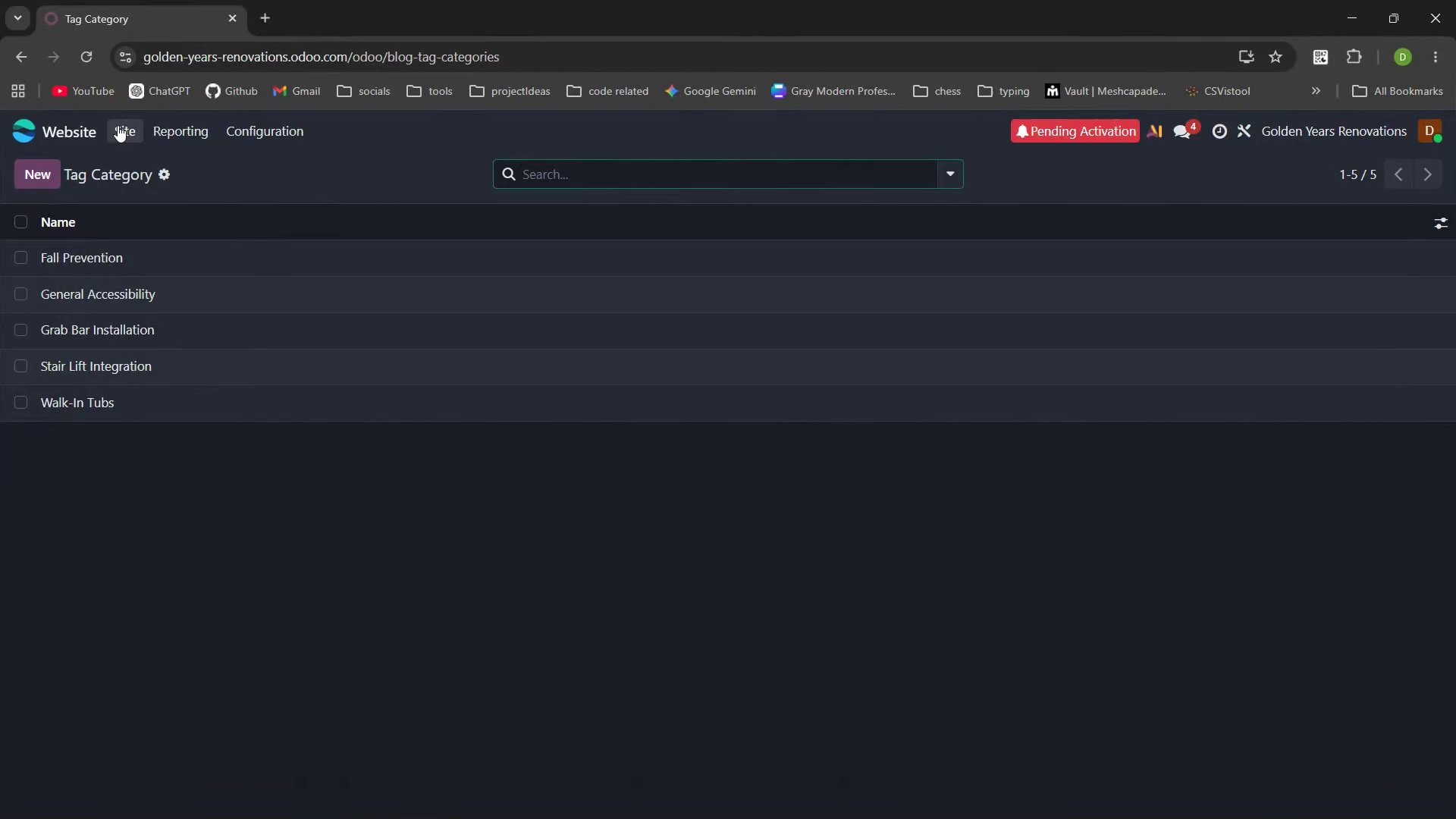 
left_click([118, 126])
 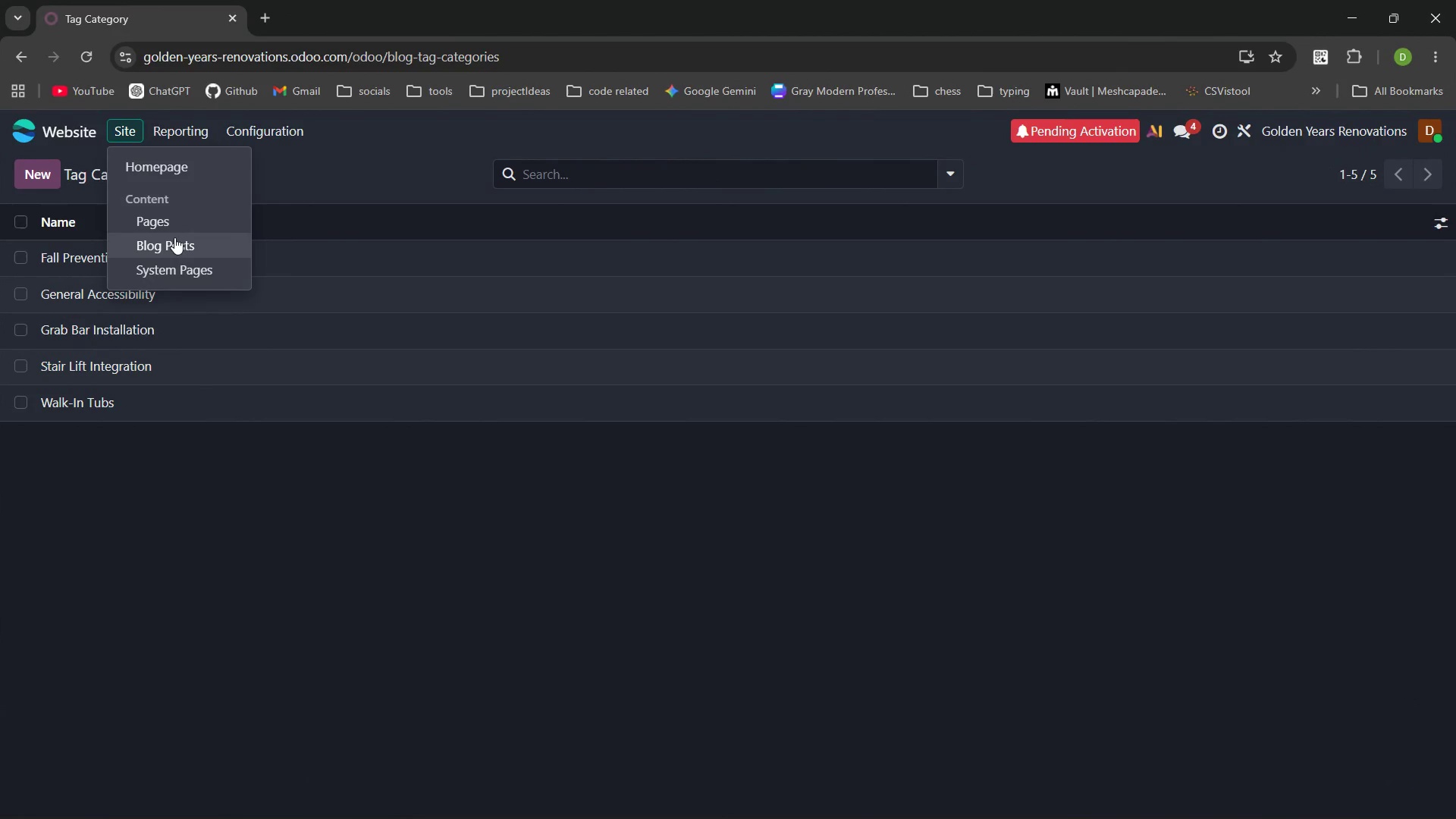 
left_click([175, 238])
 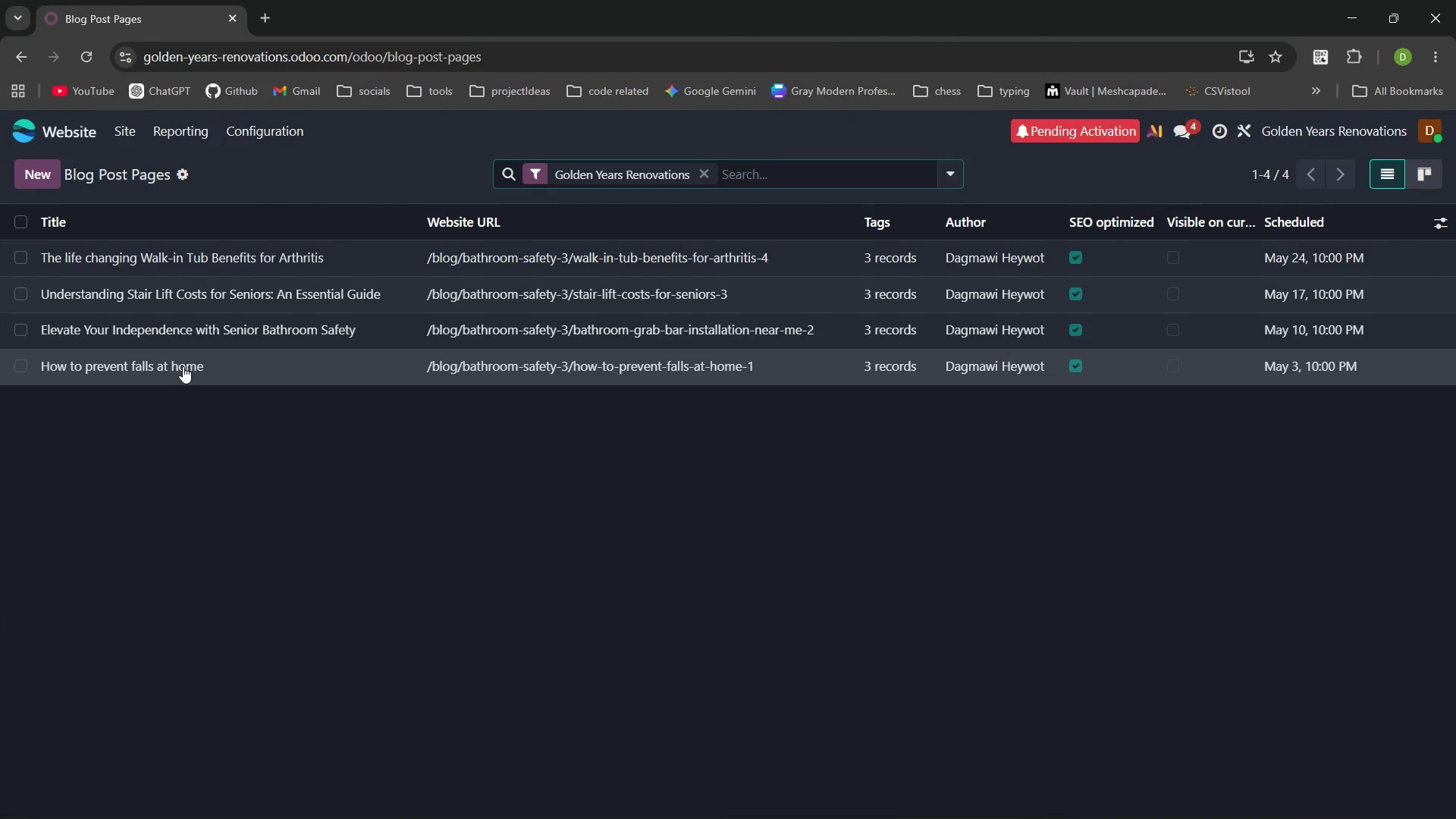 
left_click([182, 366])
 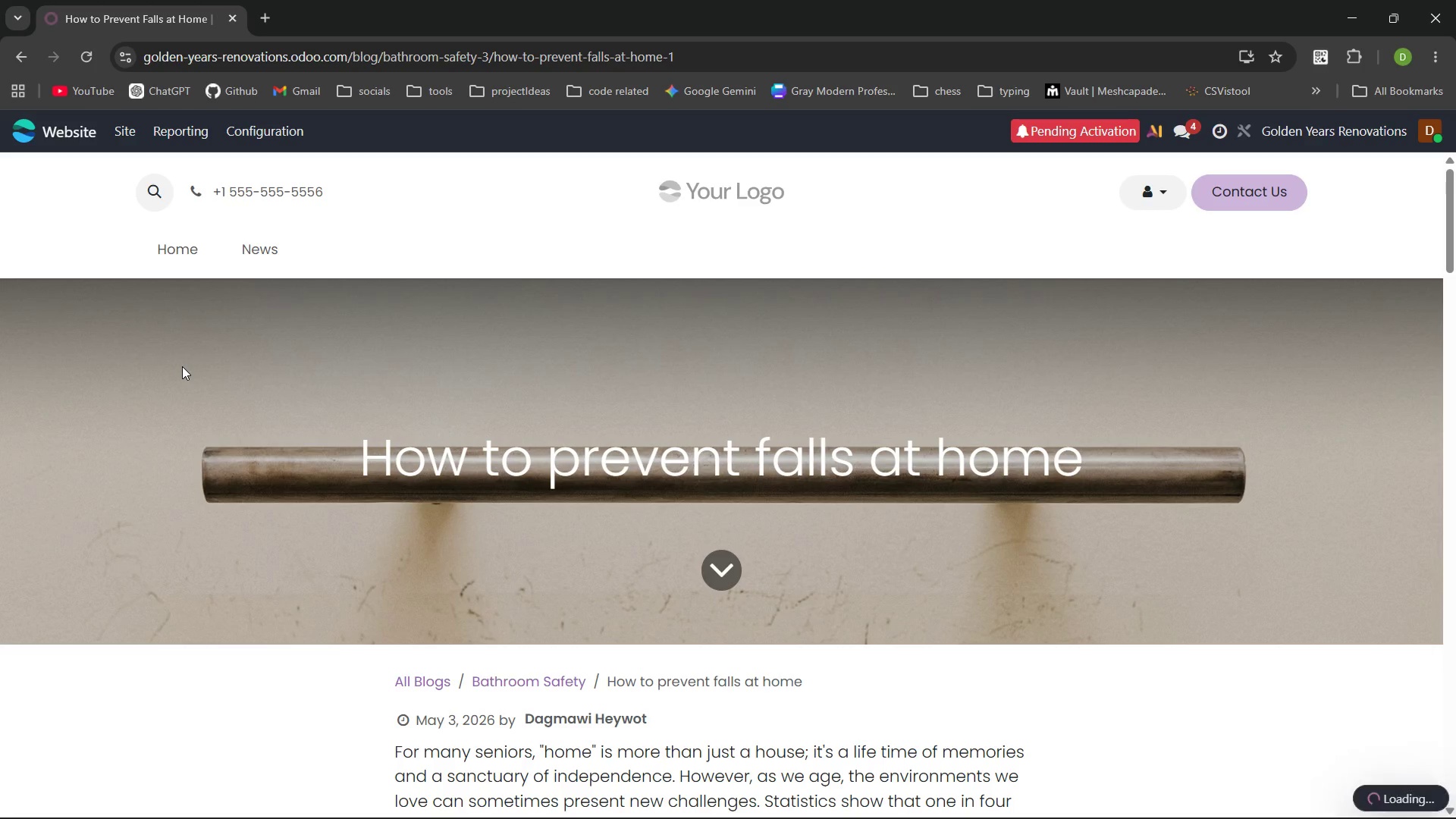 
wait(13.62)
 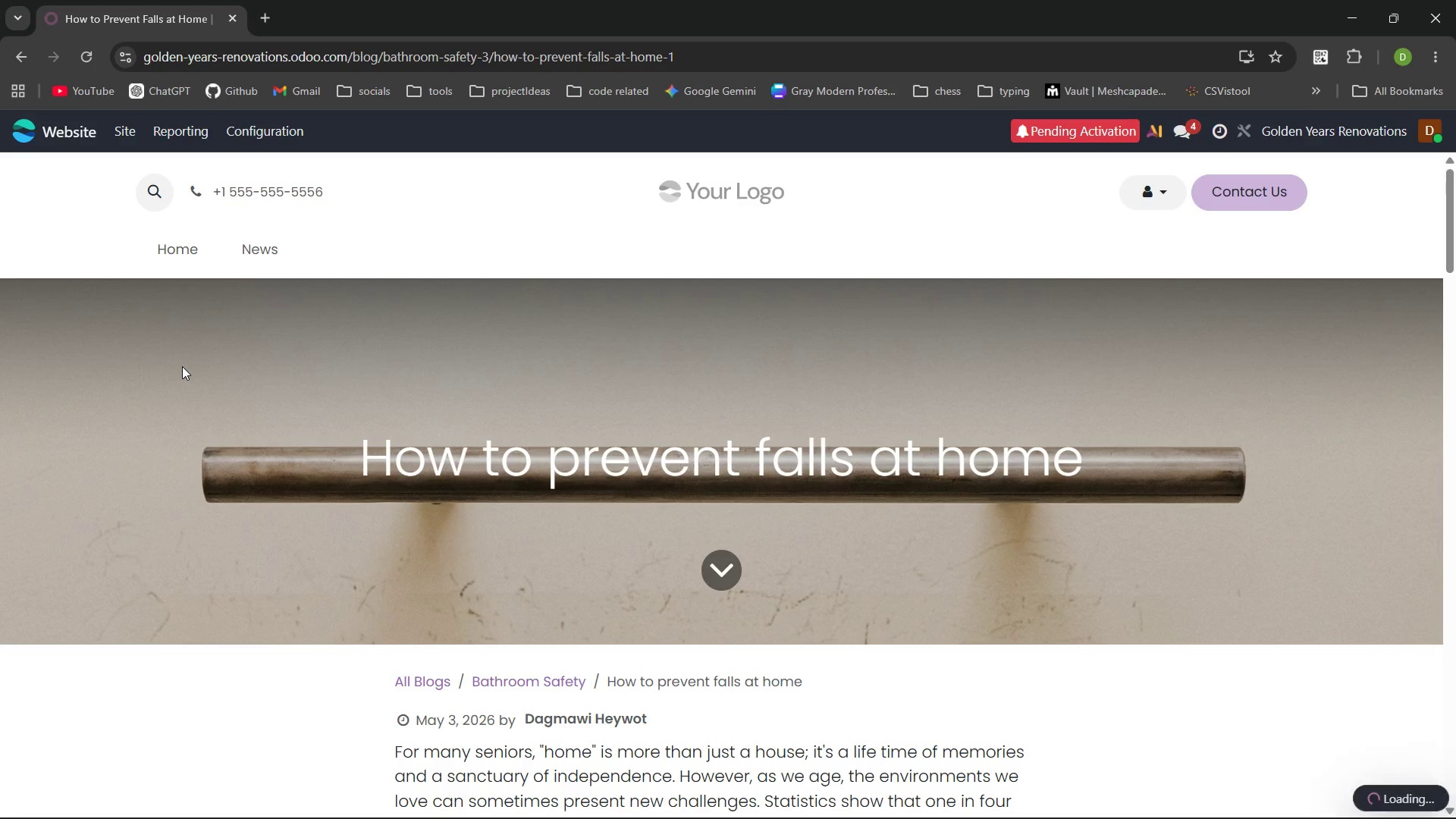 
left_click([117, 126])
 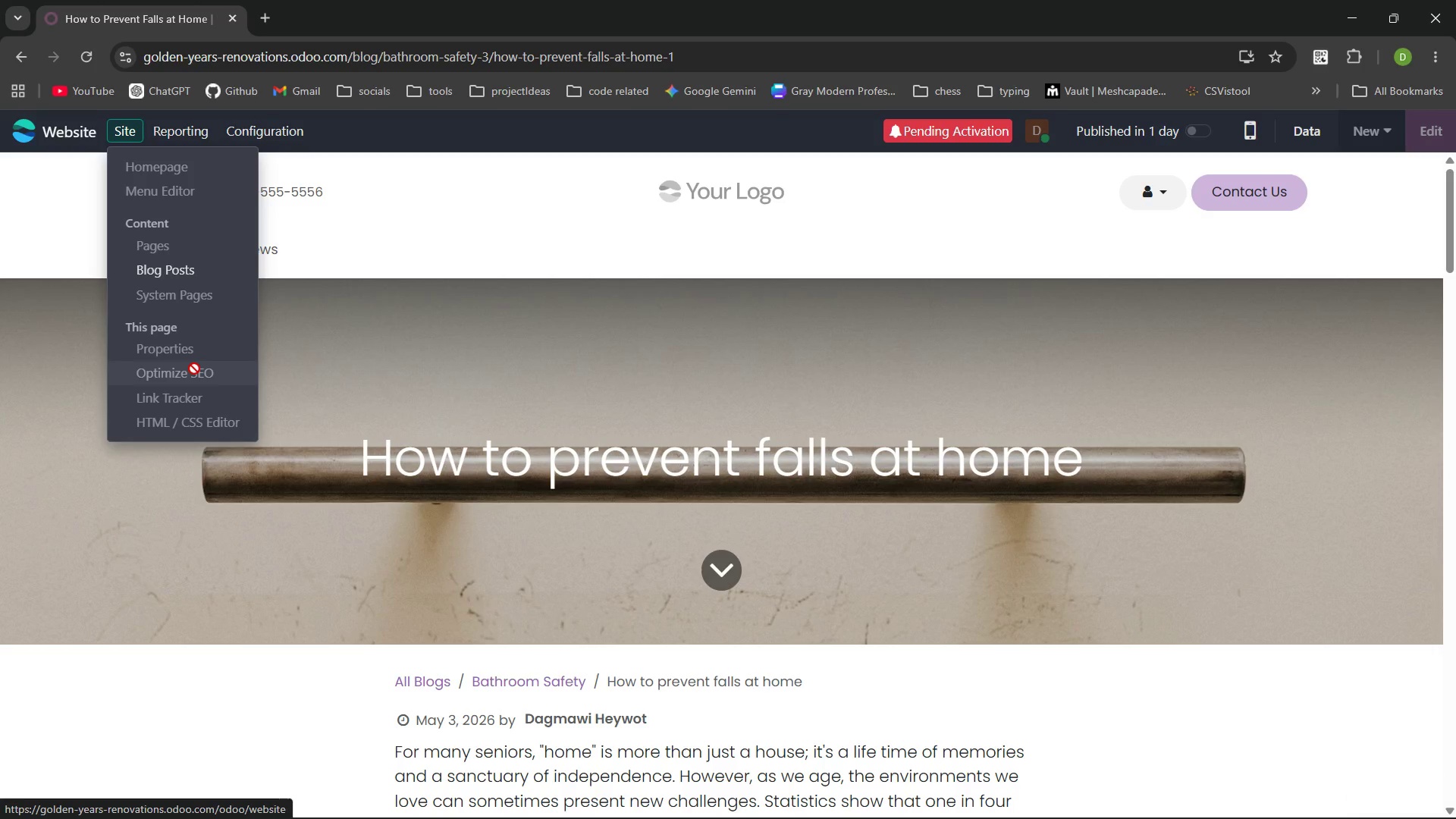 
wait(6.47)
 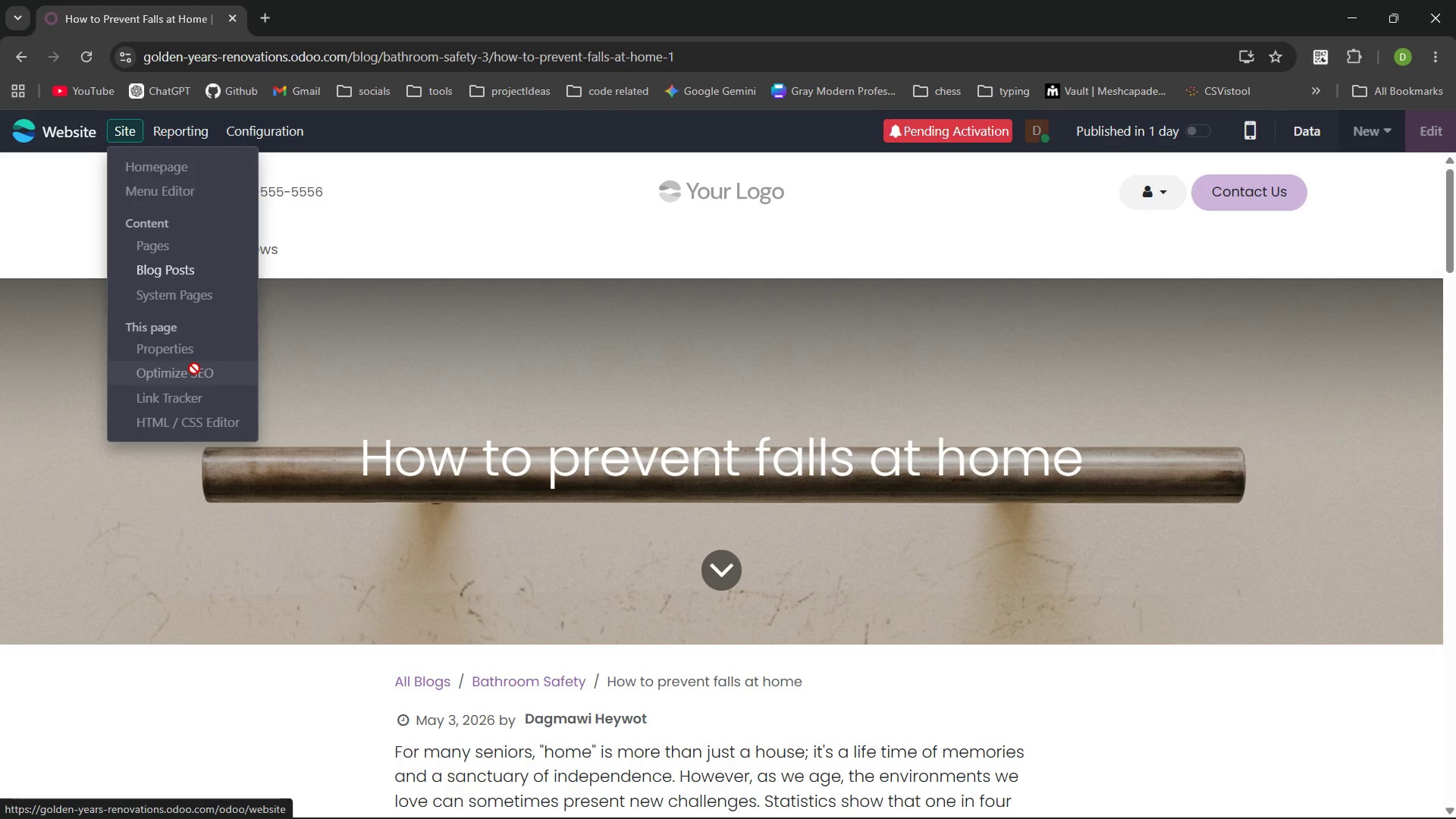 
left_click([371, 209])
 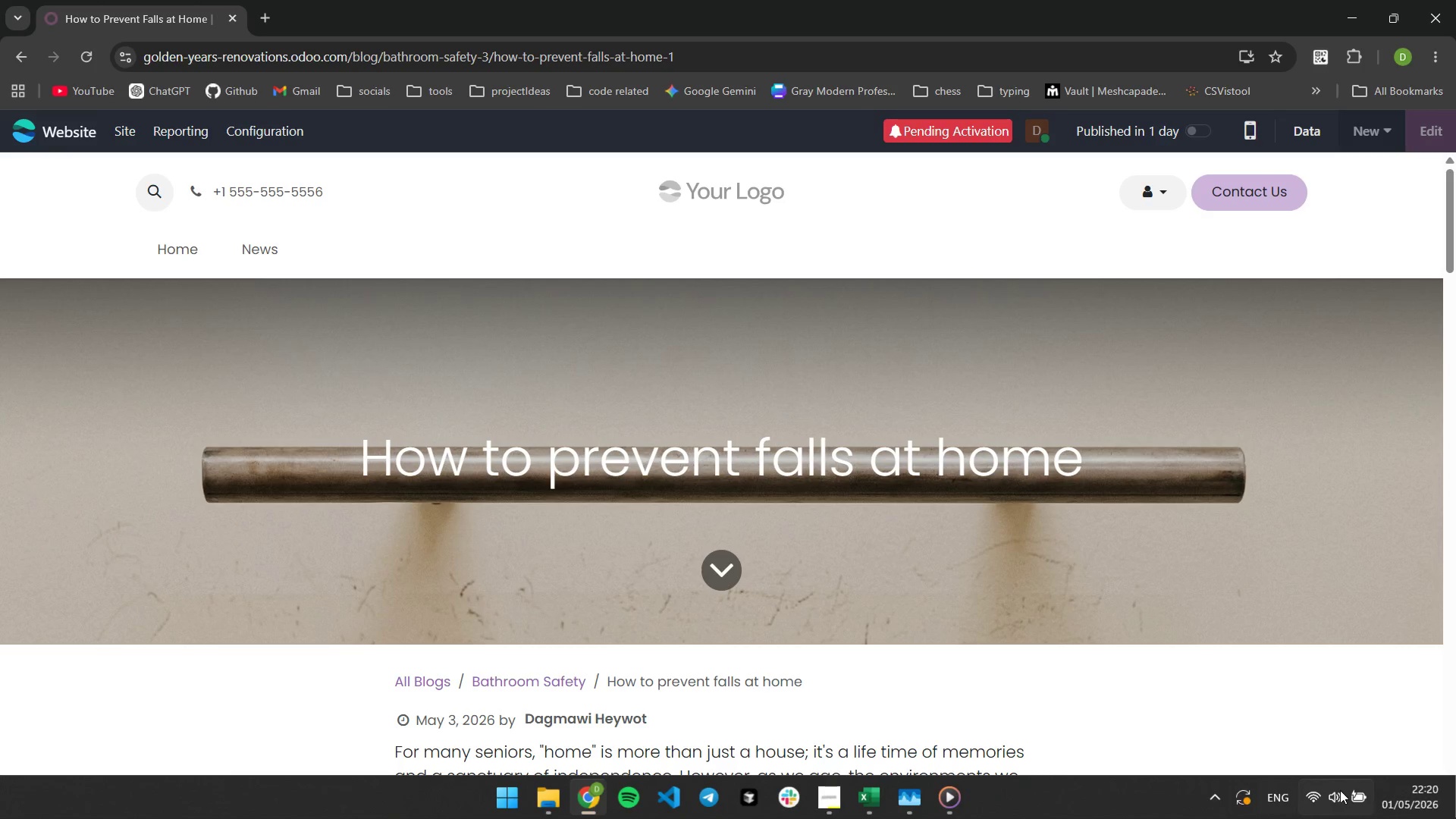 
left_click([1337, 806])
 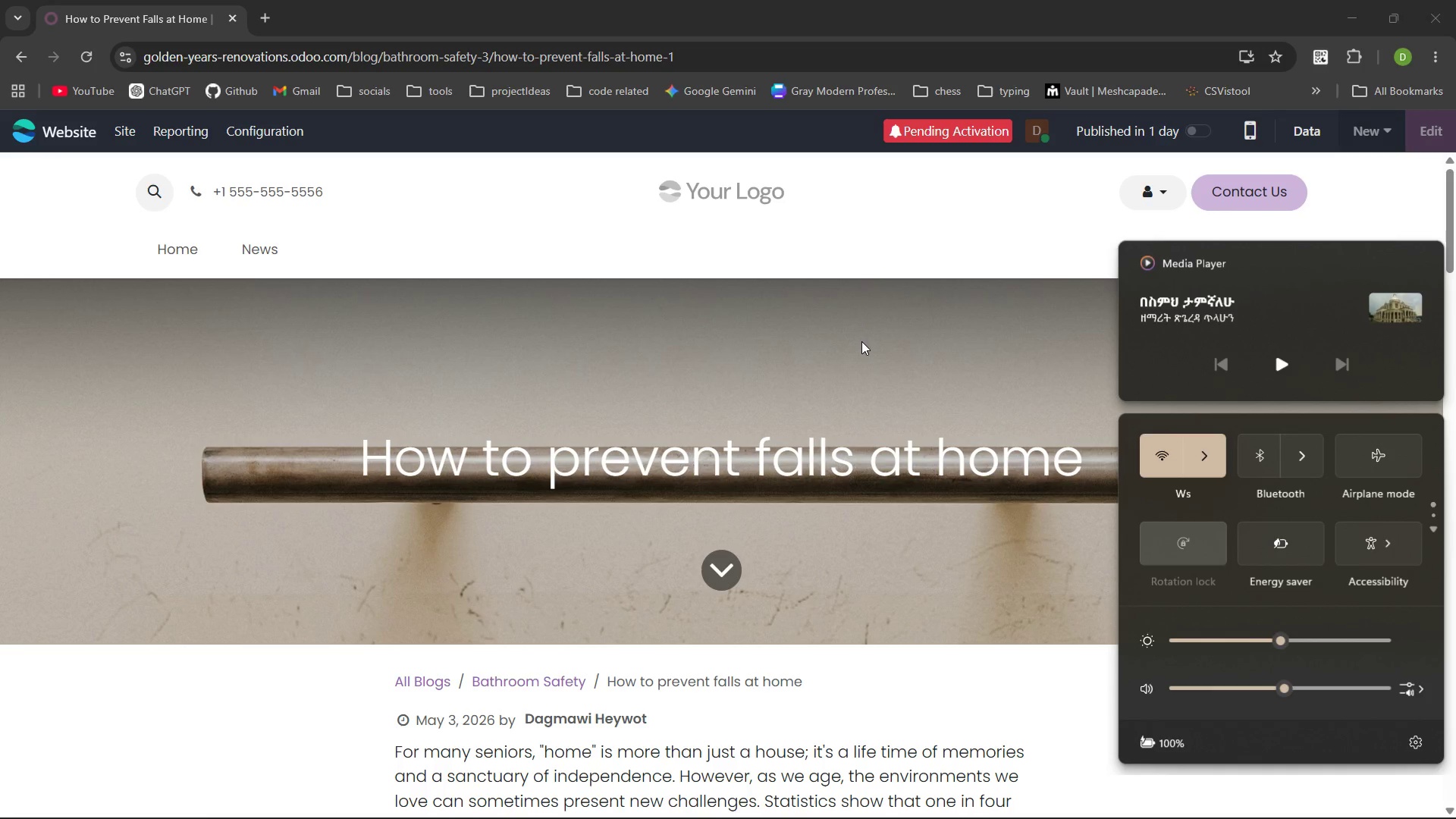 
left_click([861, 341])
 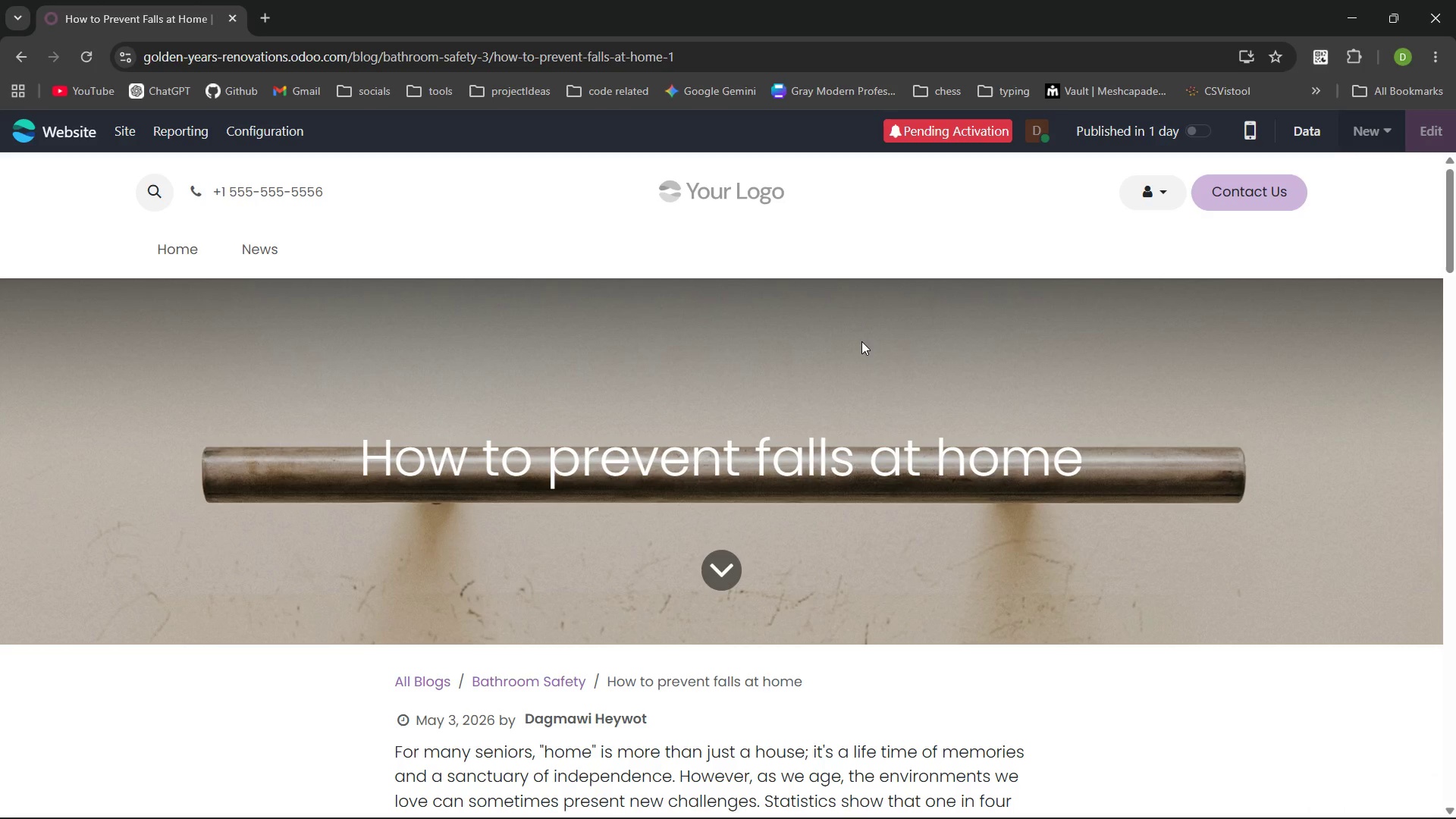 
wait(12.98)
 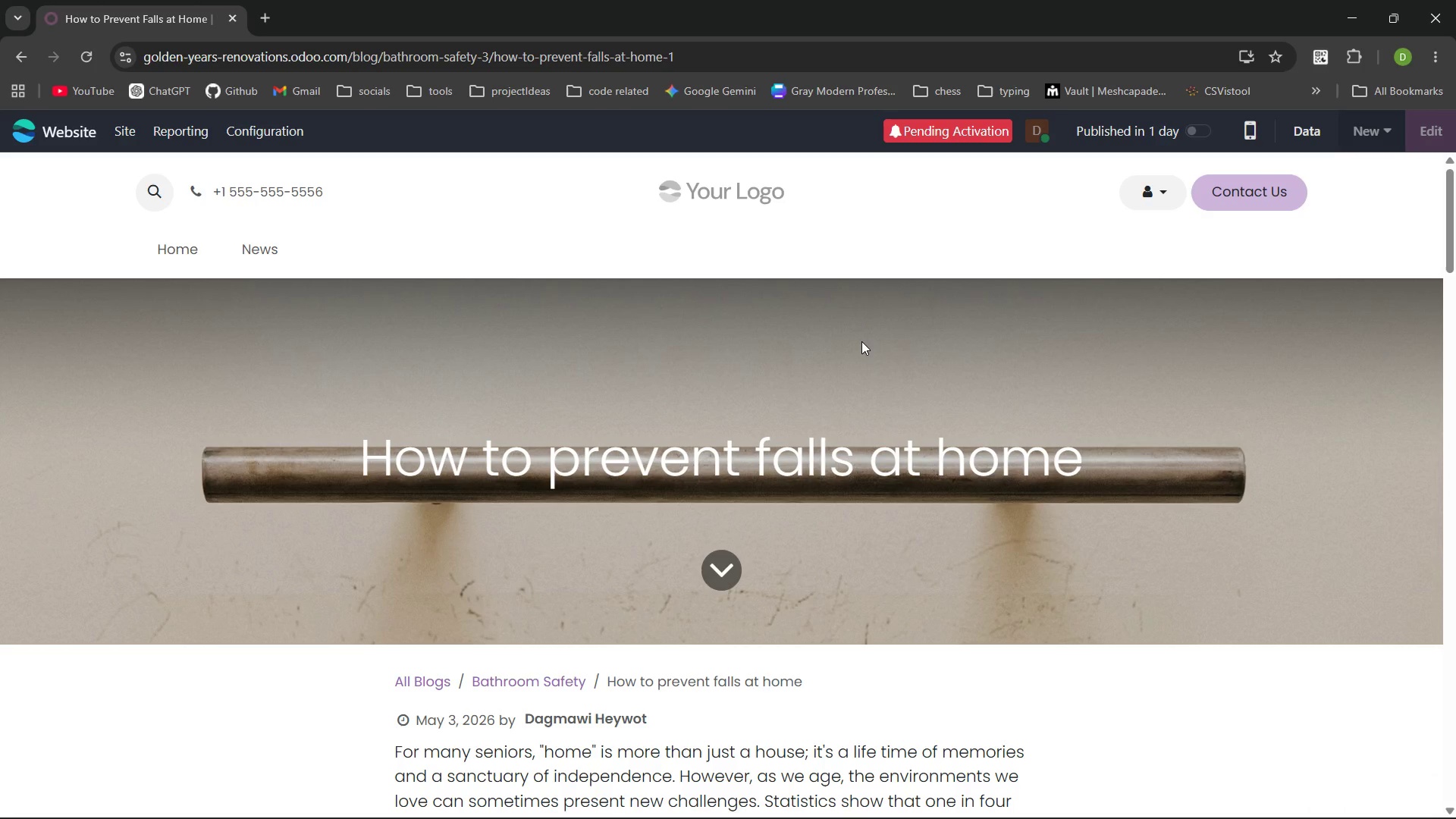 
left_click([1341, 799])
 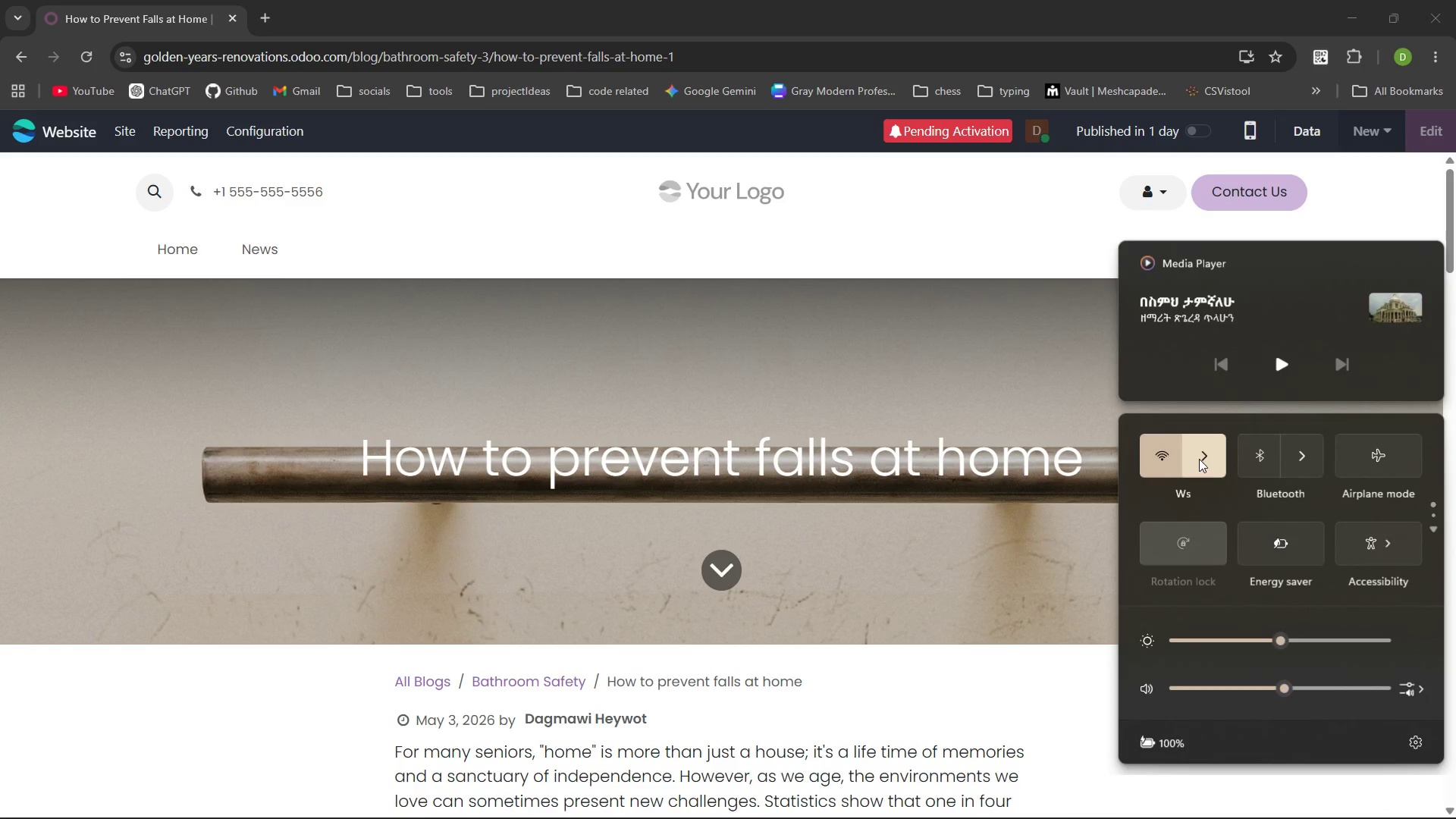 
left_click([1199, 459])
 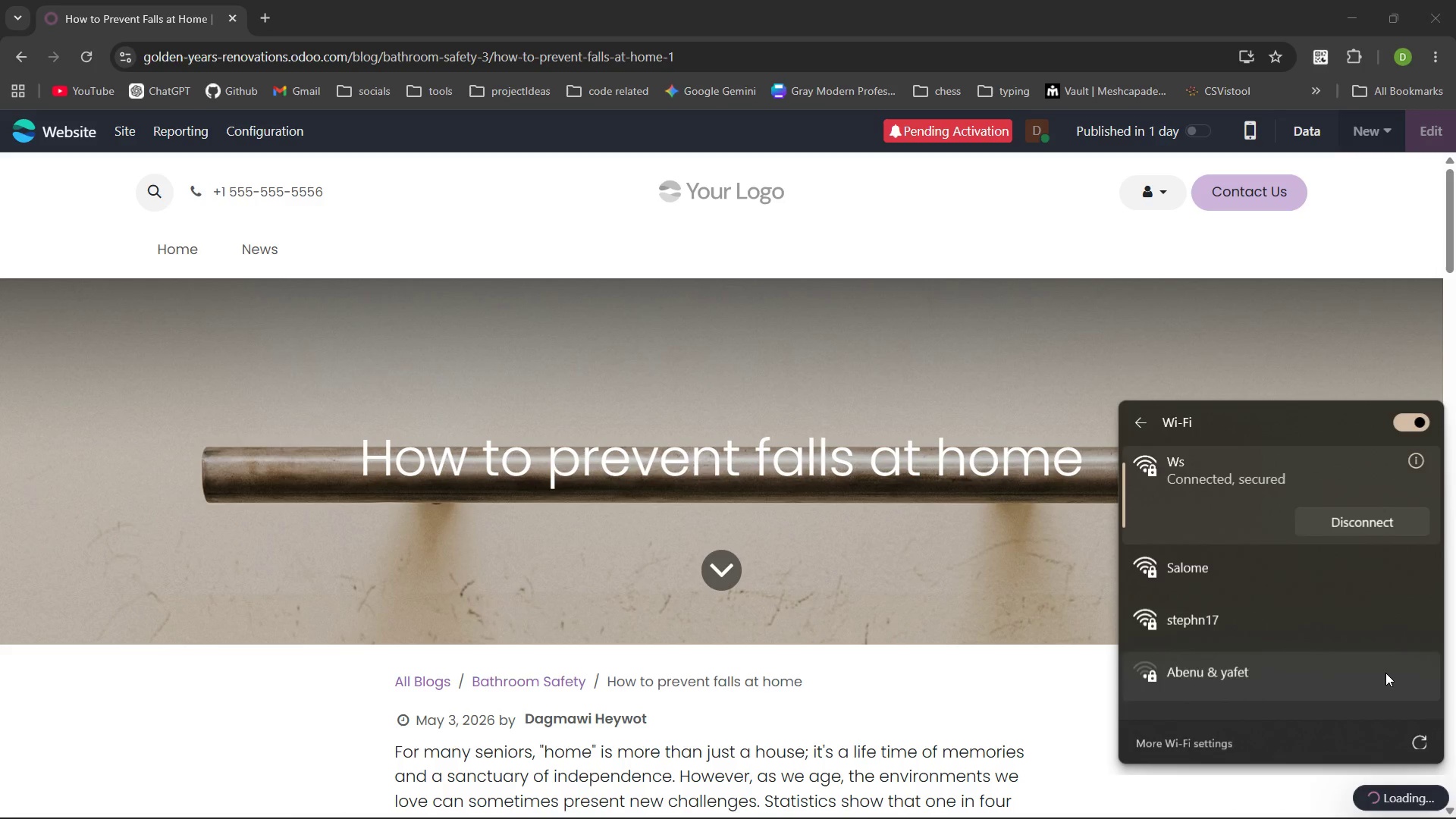 
wait(5.41)
 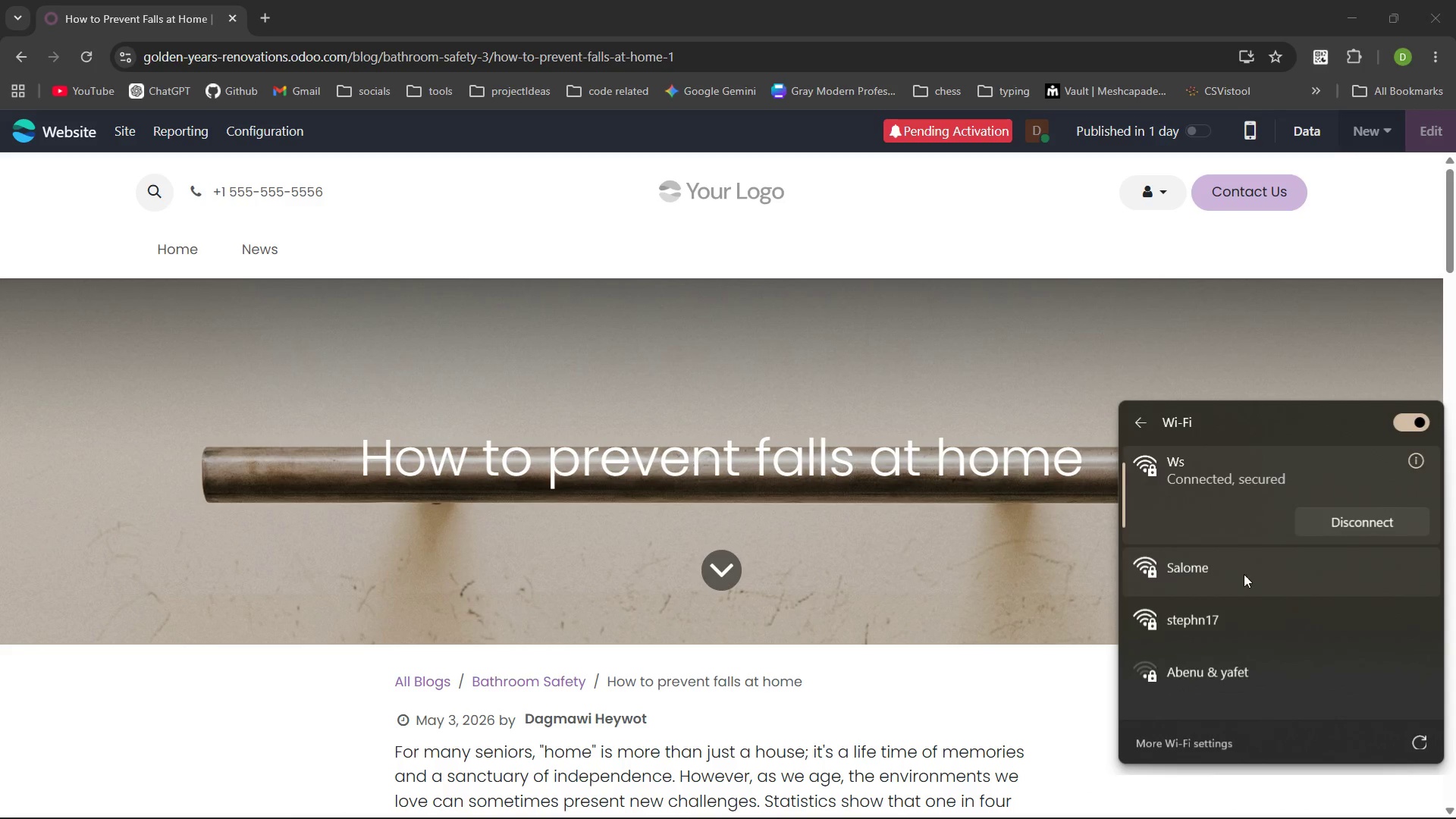 
left_click([1420, 743])
 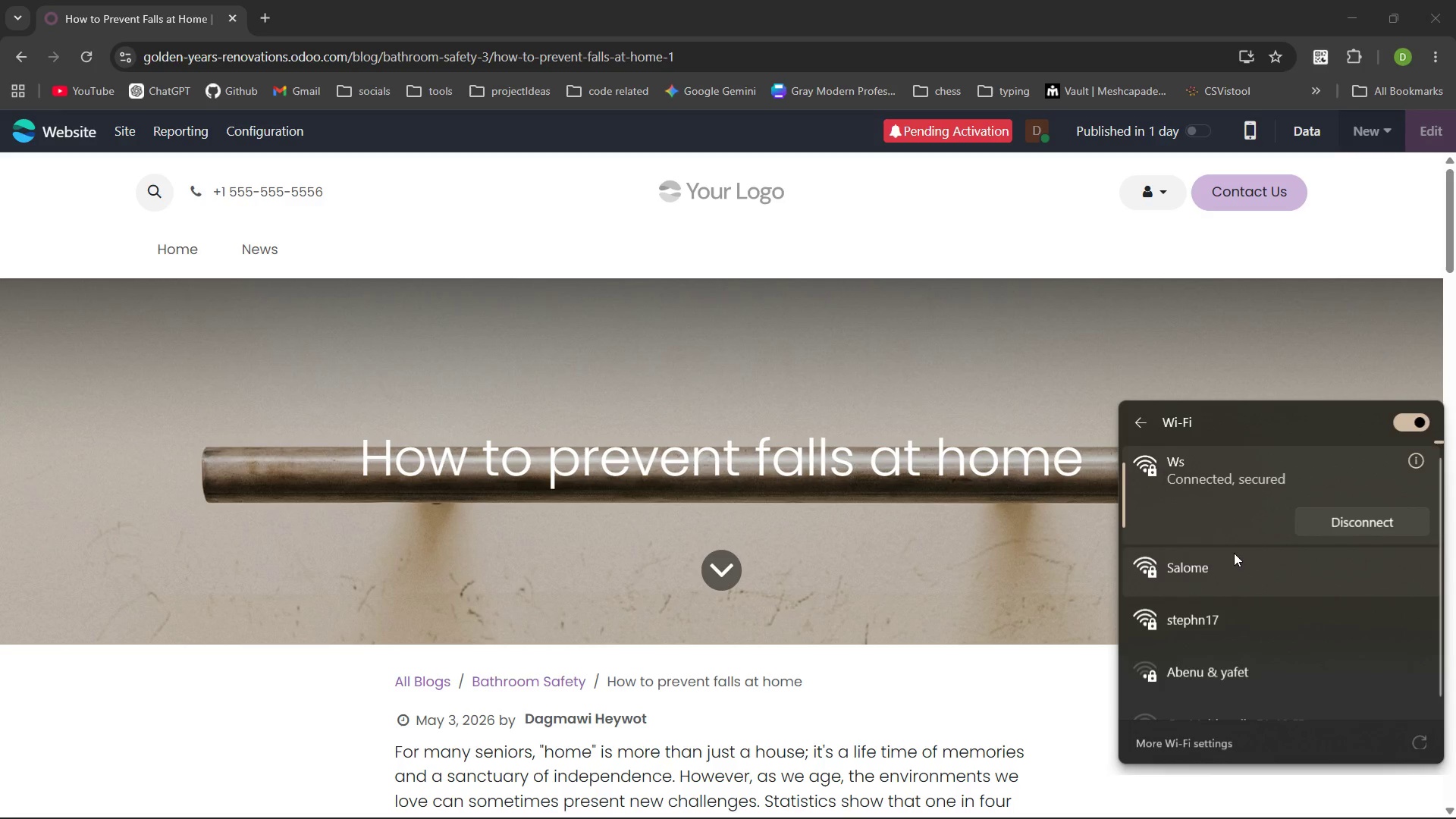 
wait(5.38)
 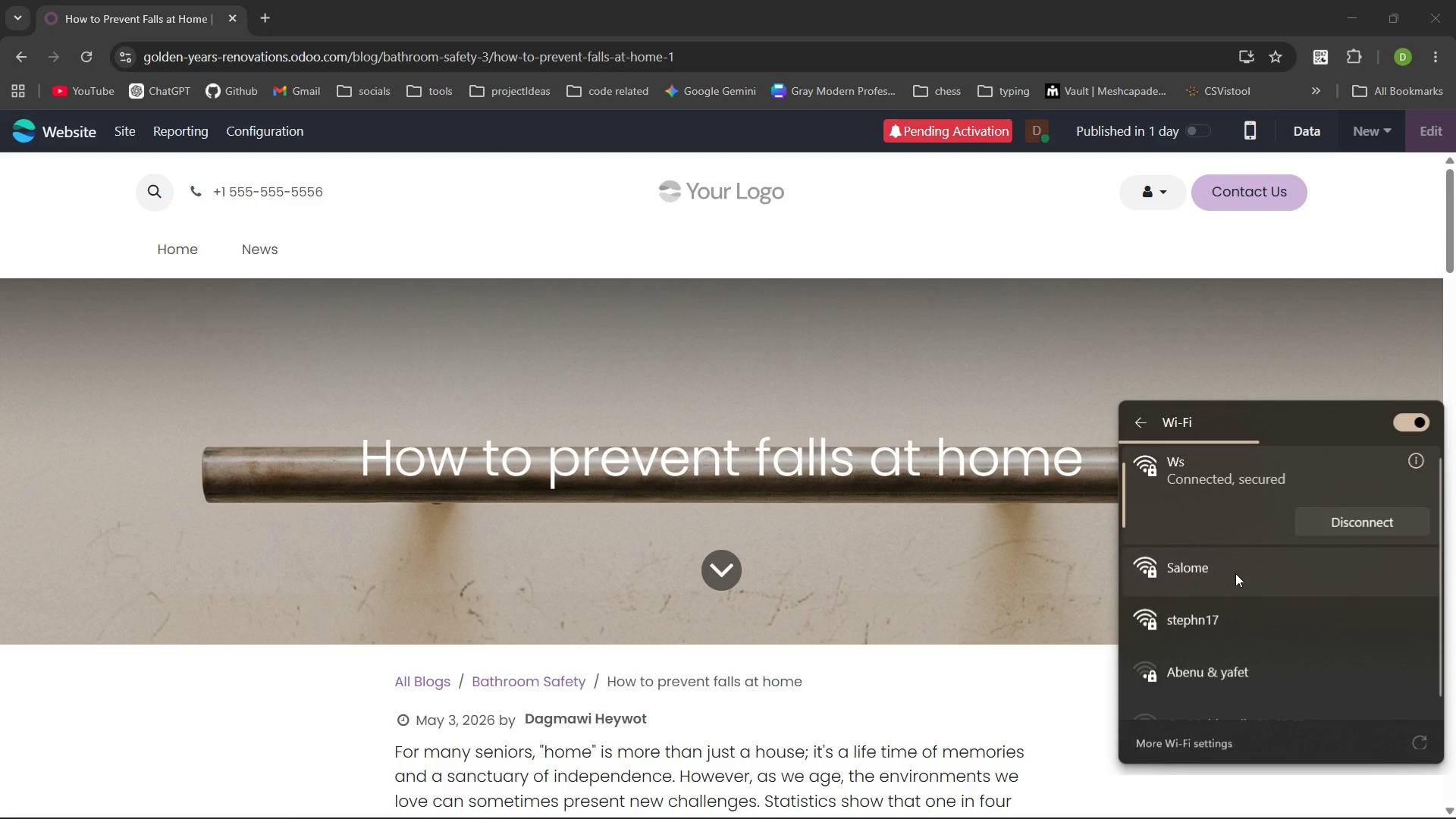 
left_click([1217, 561])
 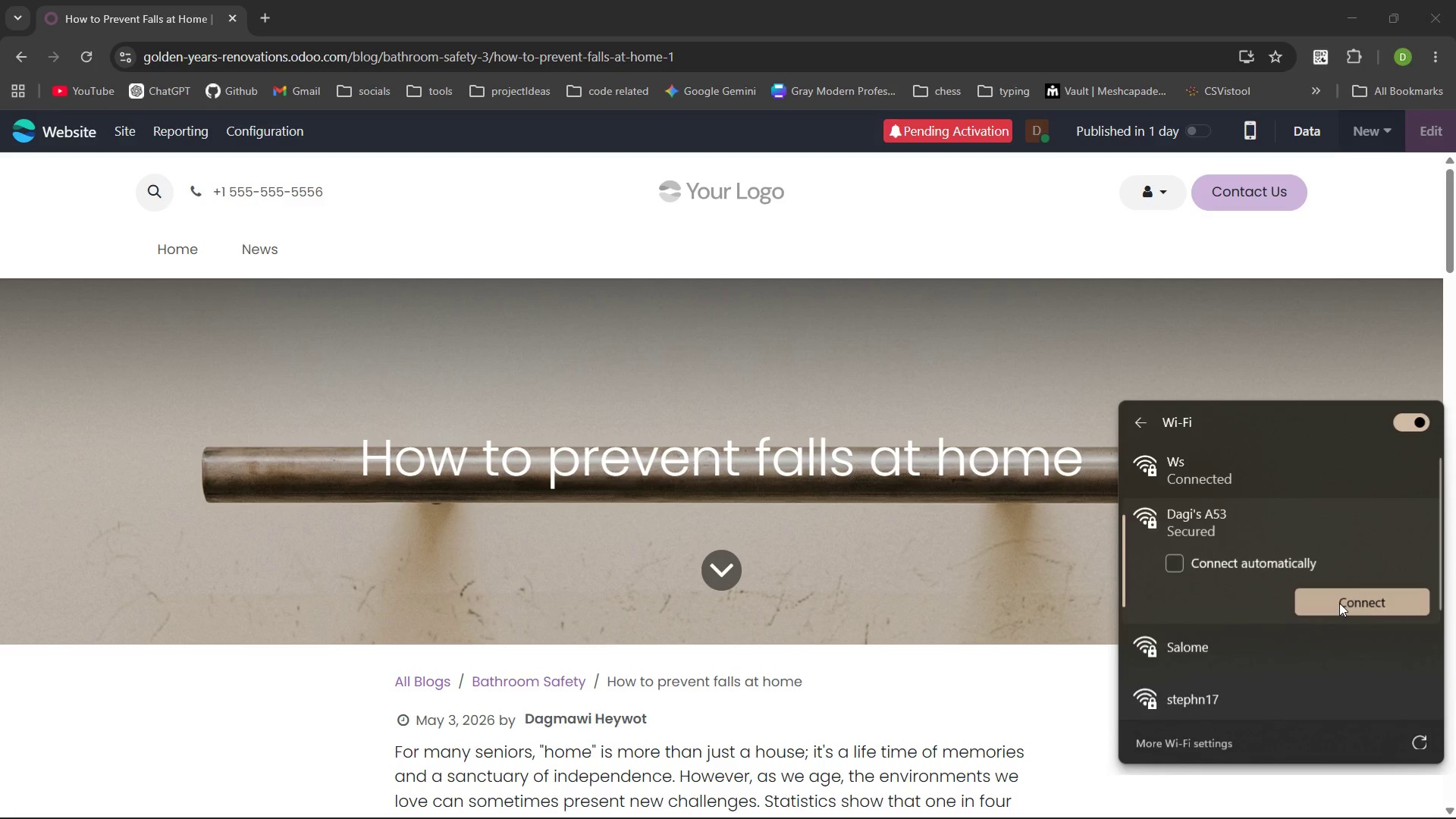 
left_click([1339, 603])
 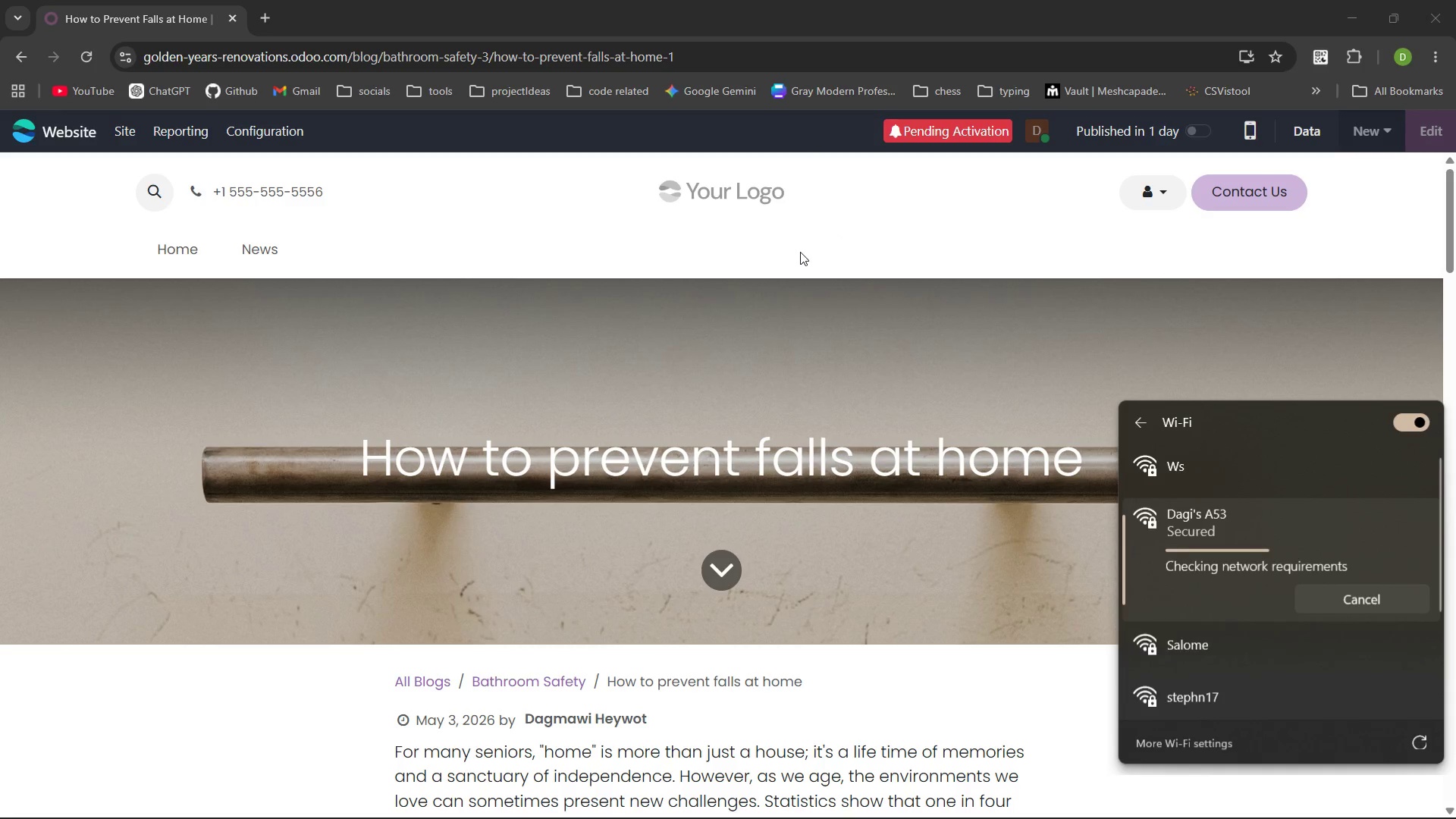 
left_click([800, 252])
 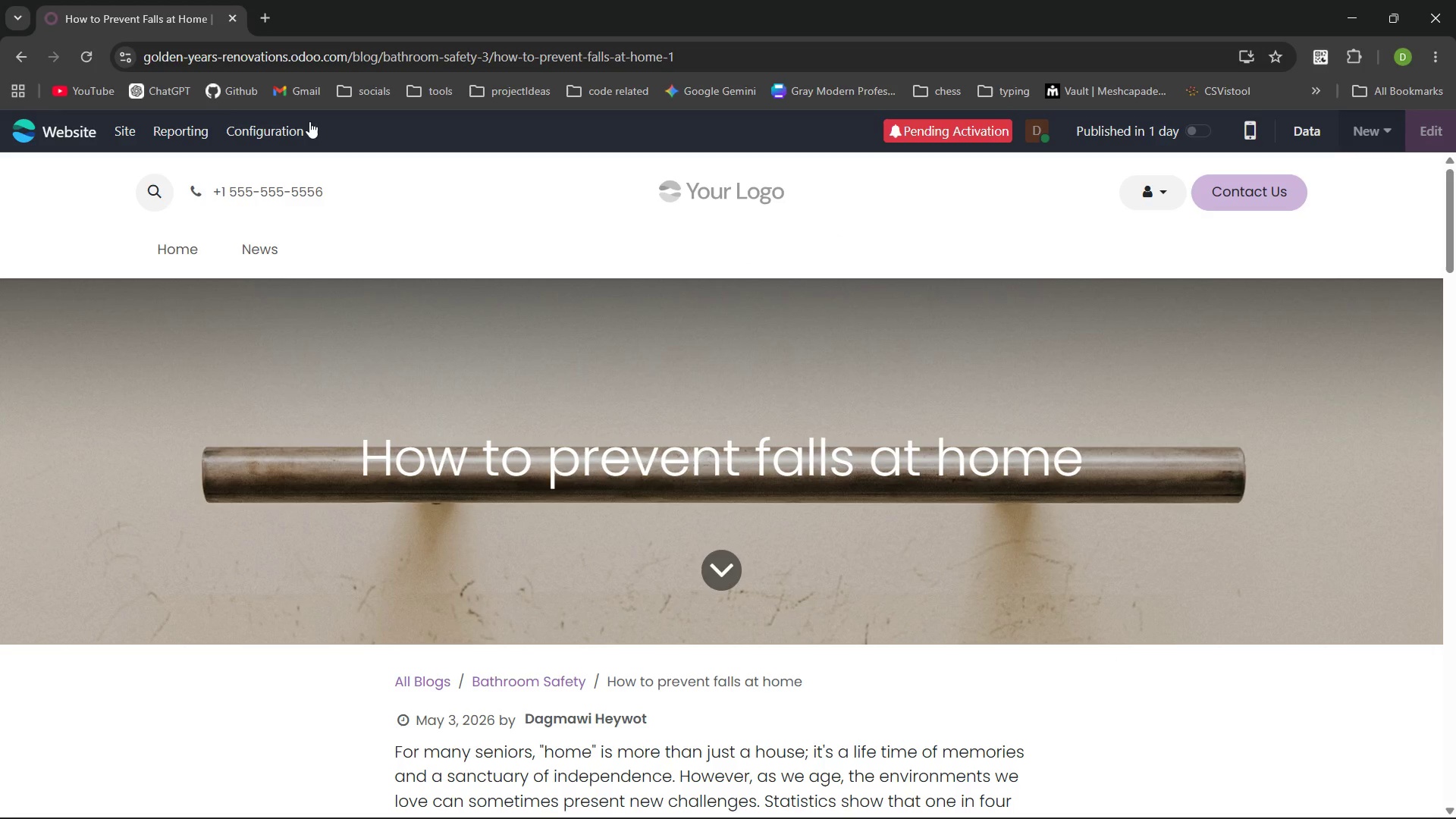 
left_click([86, 57])
 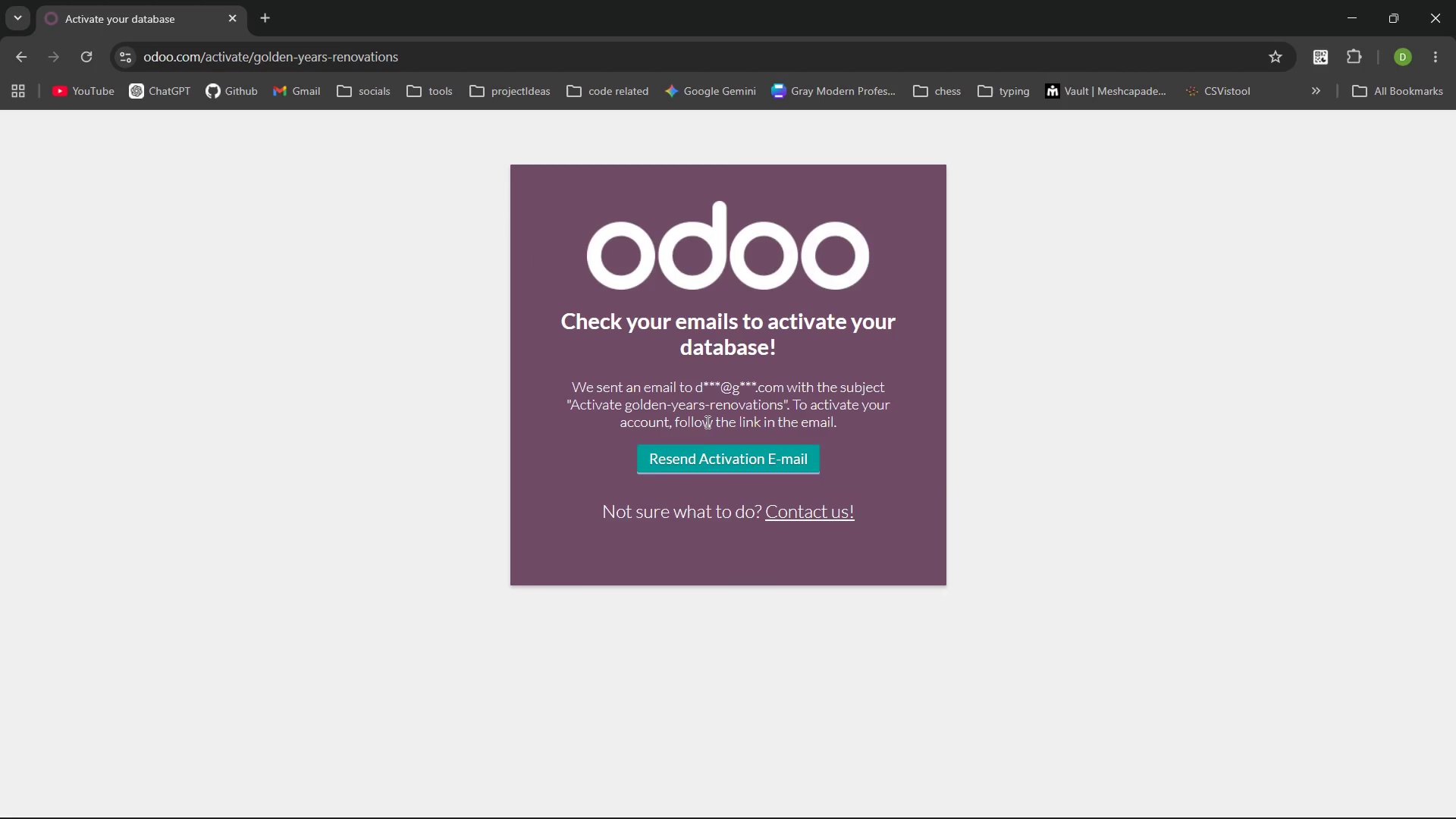 
left_click([739, 455])
 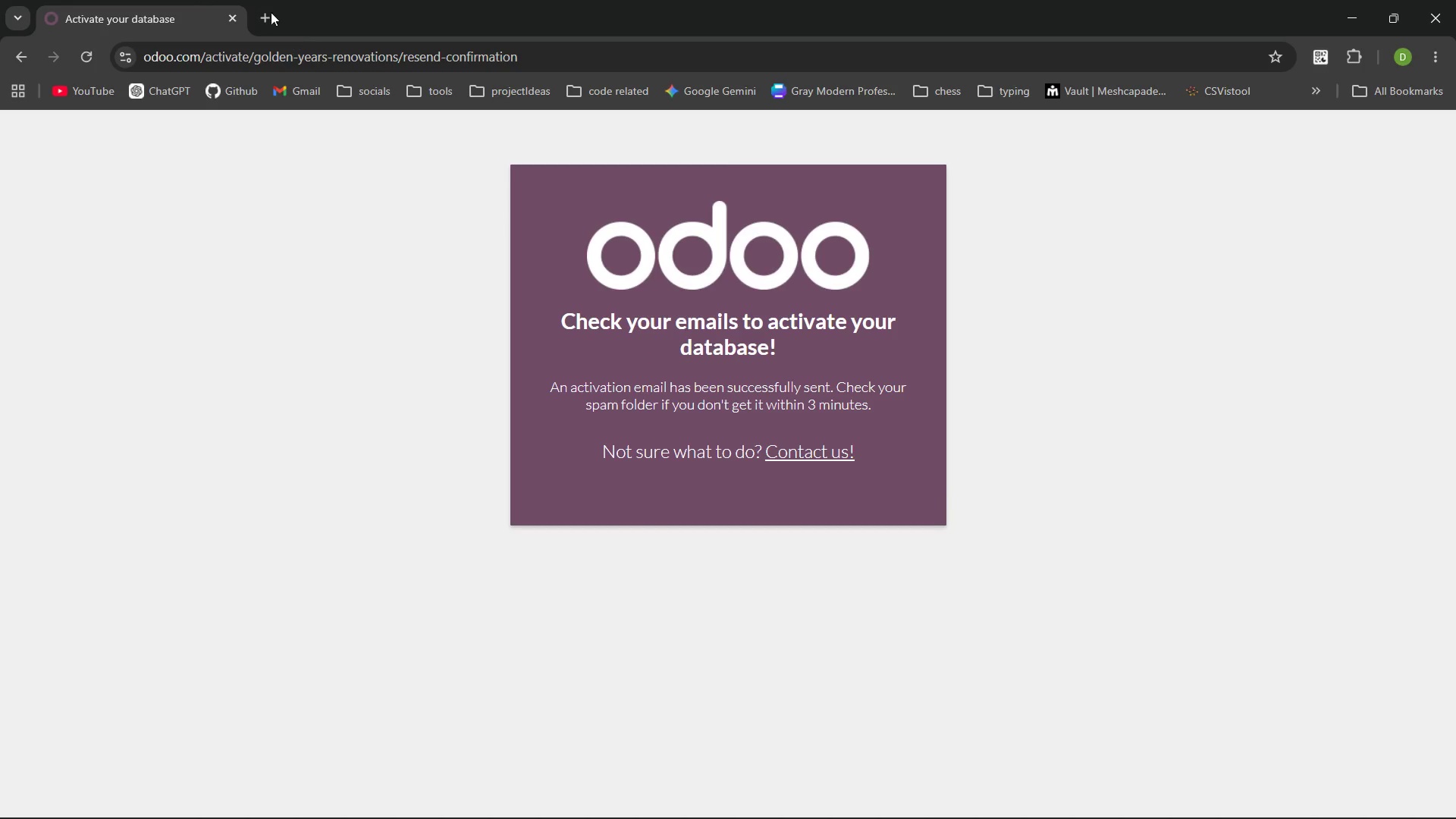 
left_click([259, 6])
 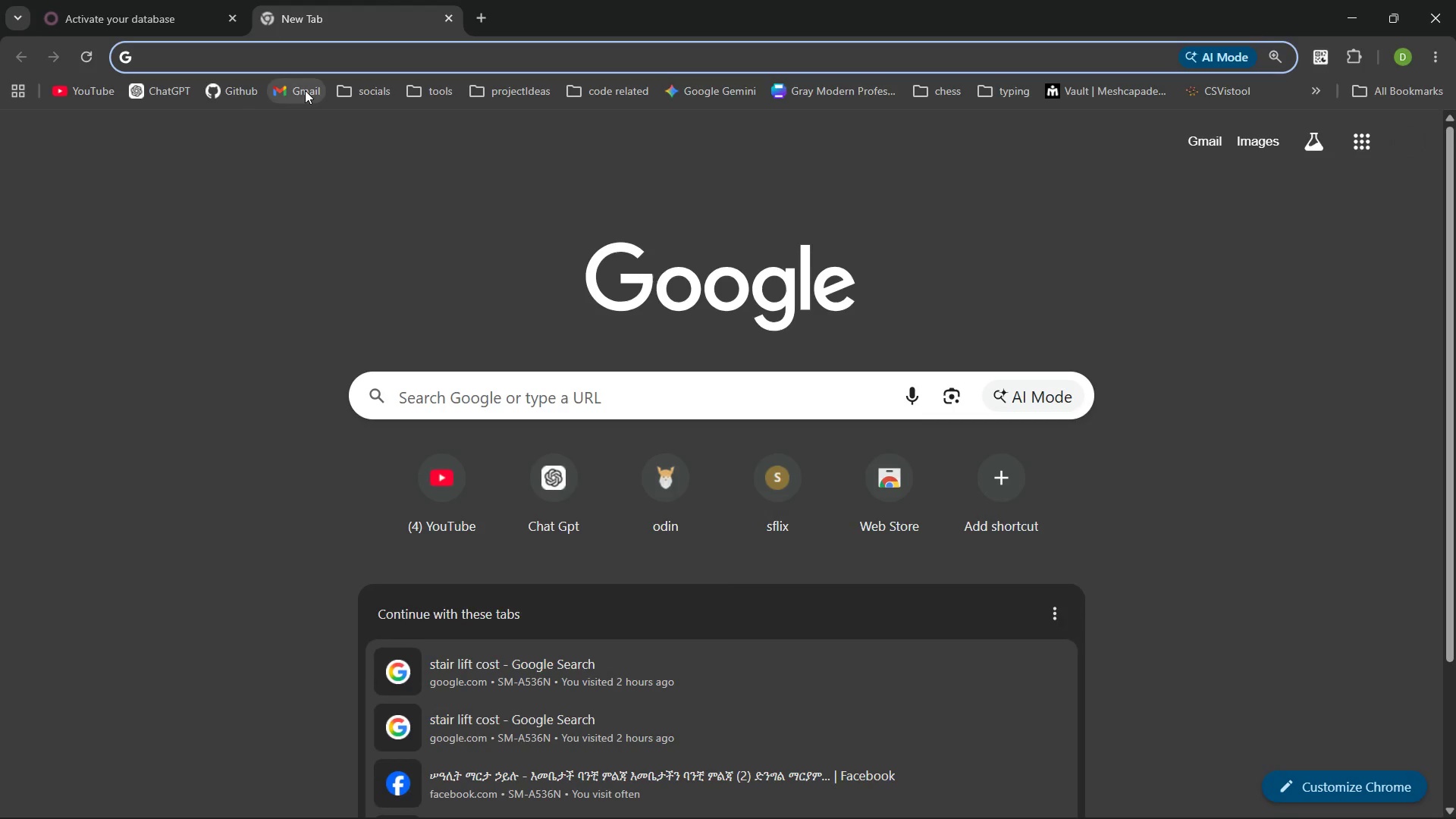 
left_click([305, 90])
 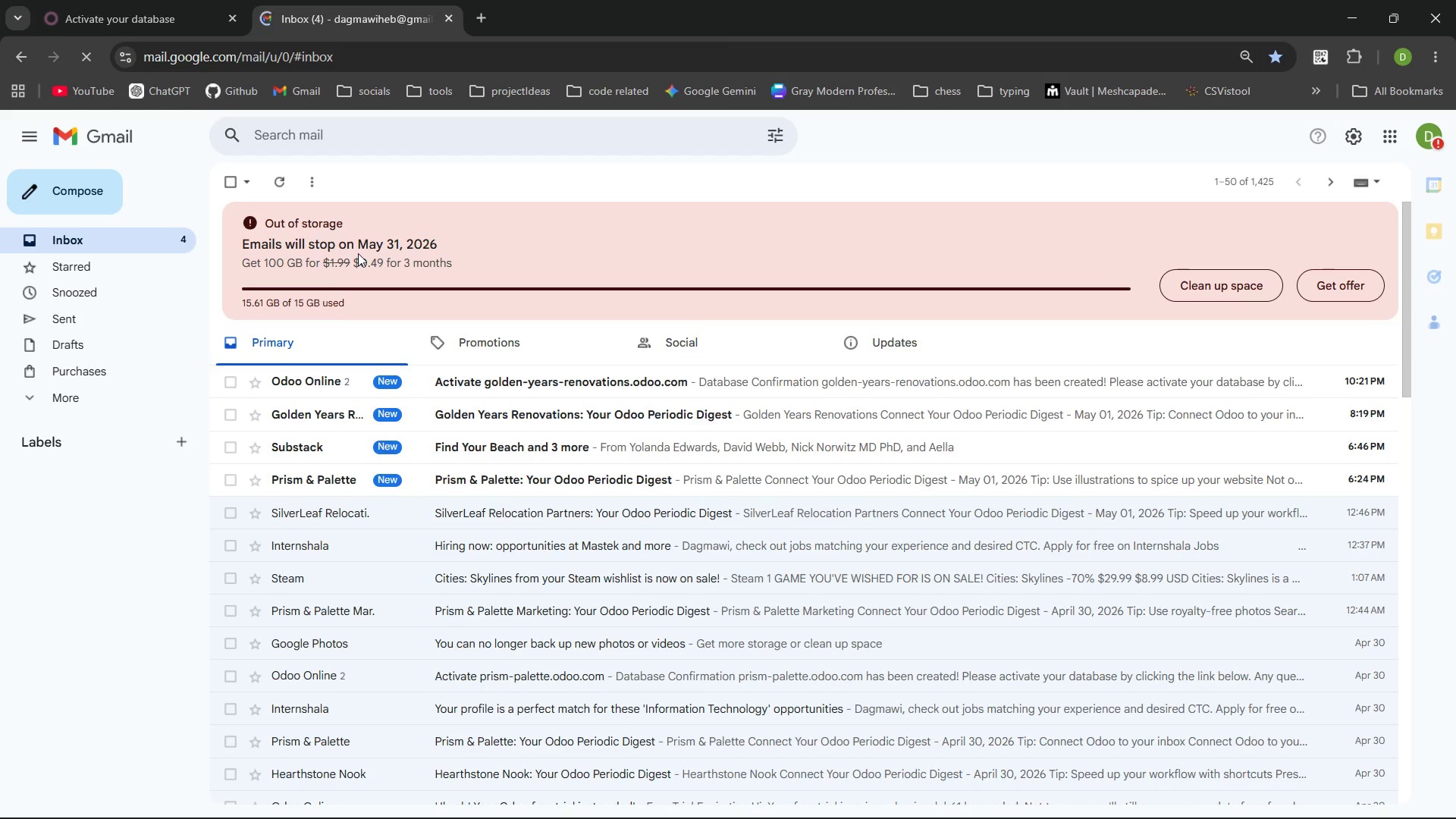 
left_click([487, 381])
 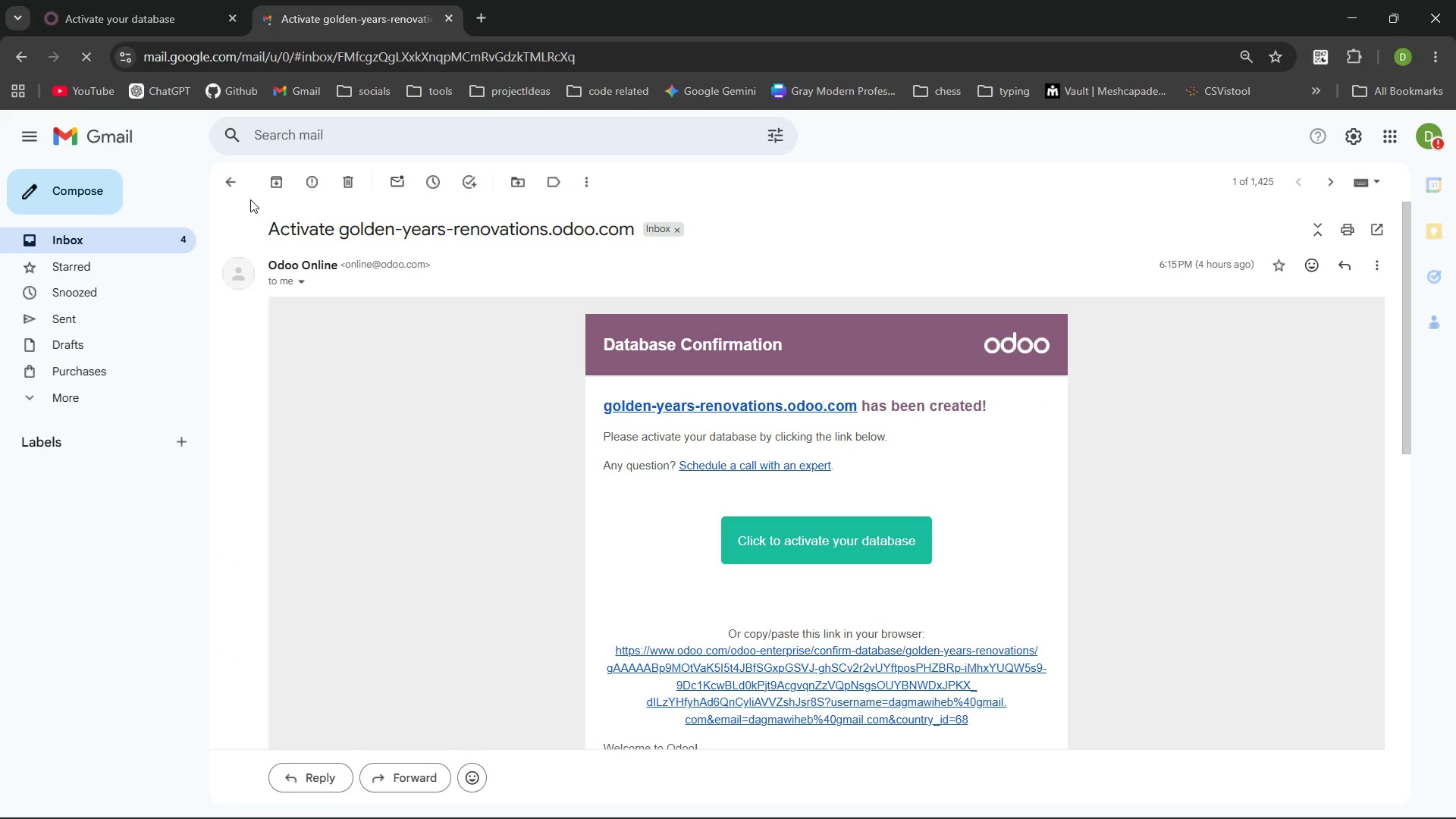 
left_click([234, 176])
 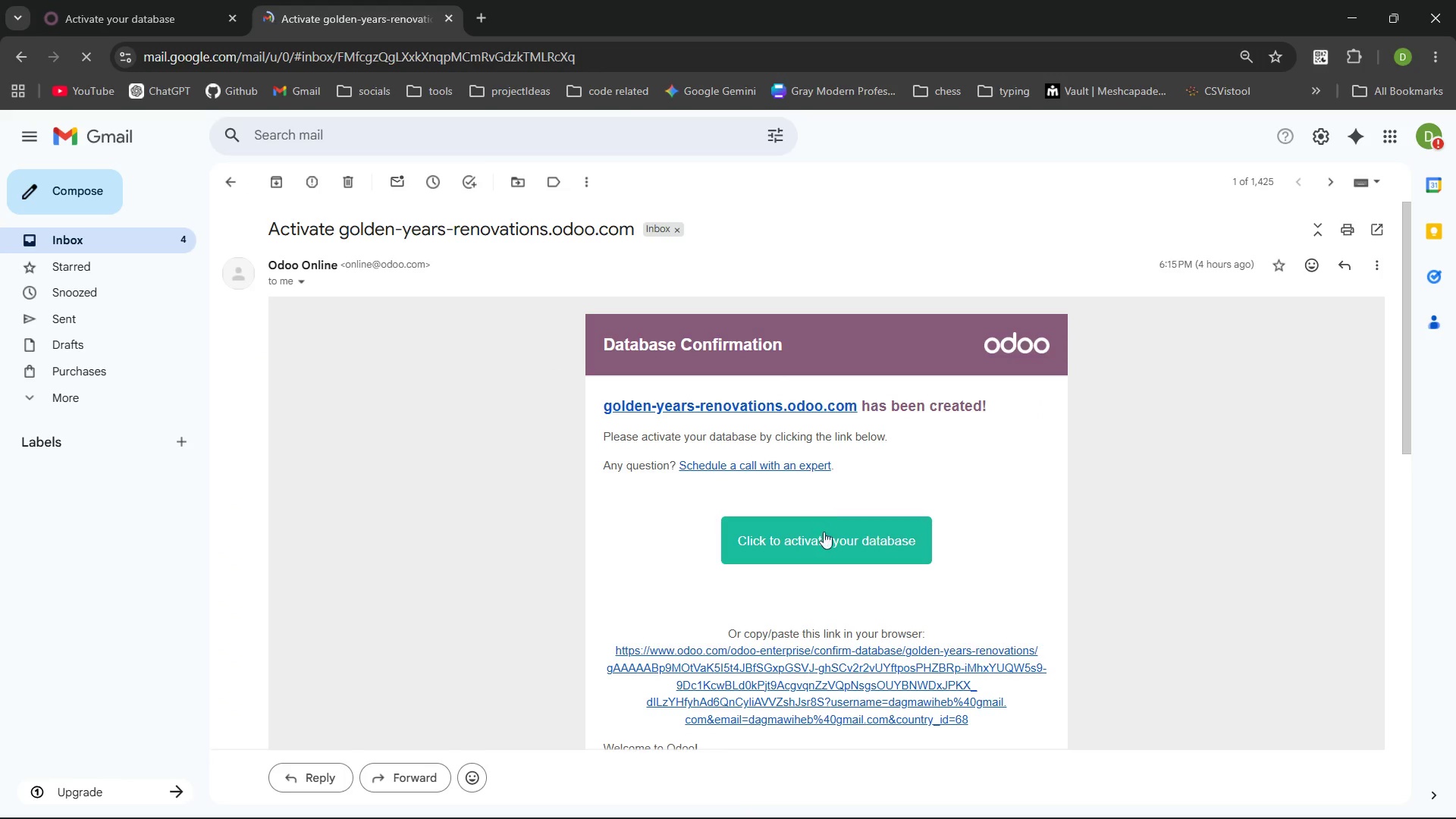 
left_click([827, 540])
 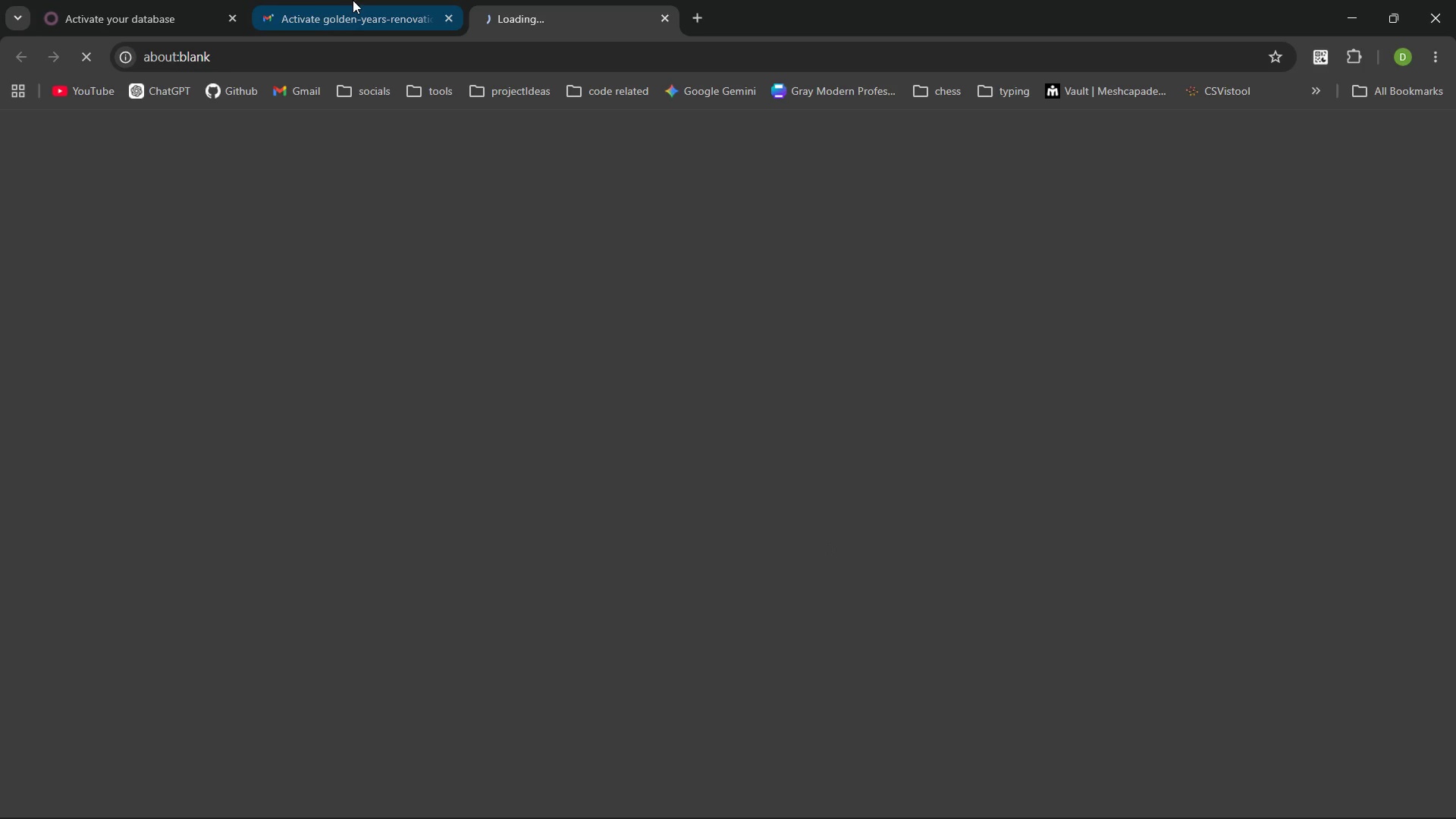 
left_click([349, 0])
 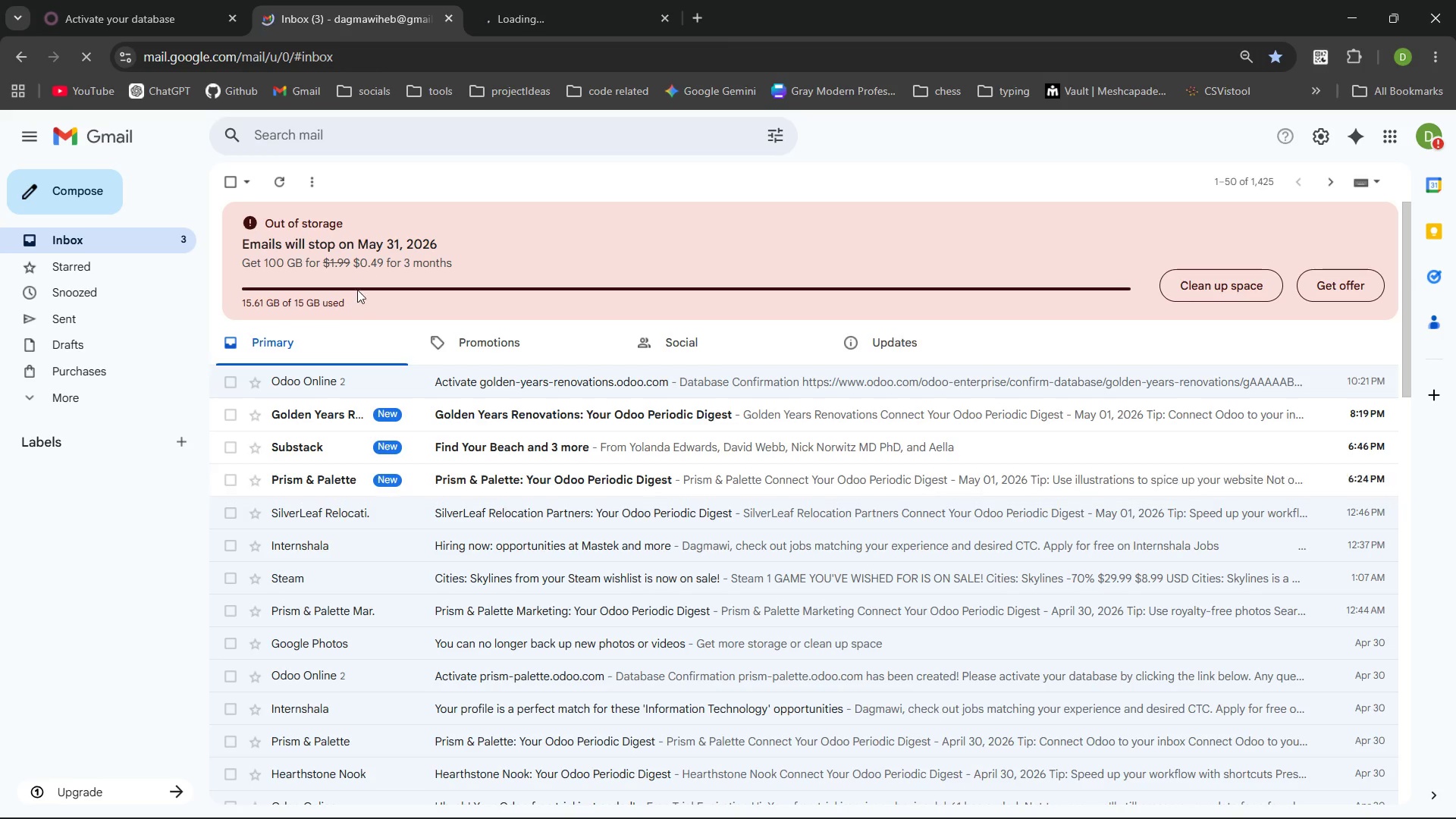 
wait(5.33)
 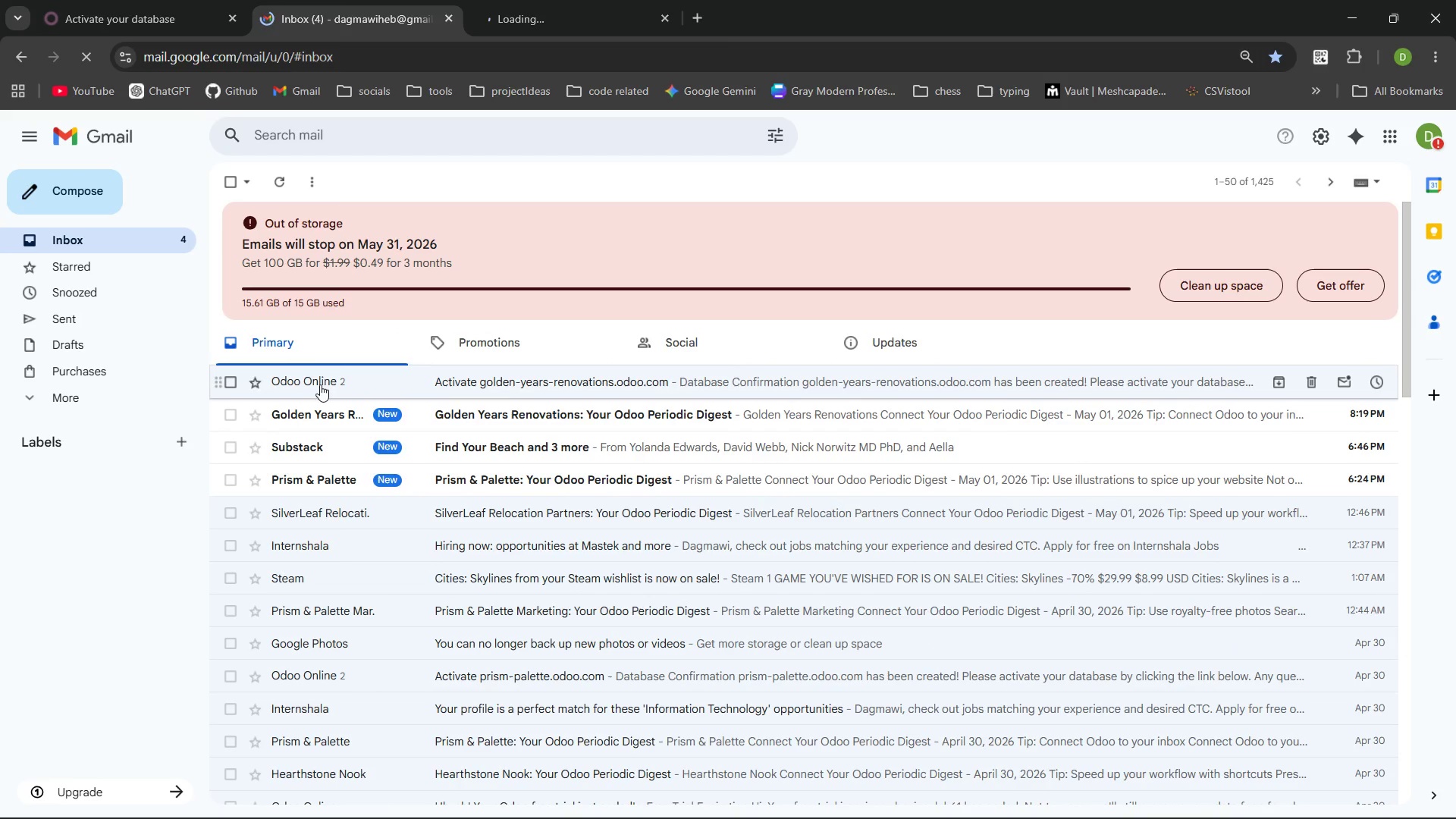 
left_click([447, 16])
 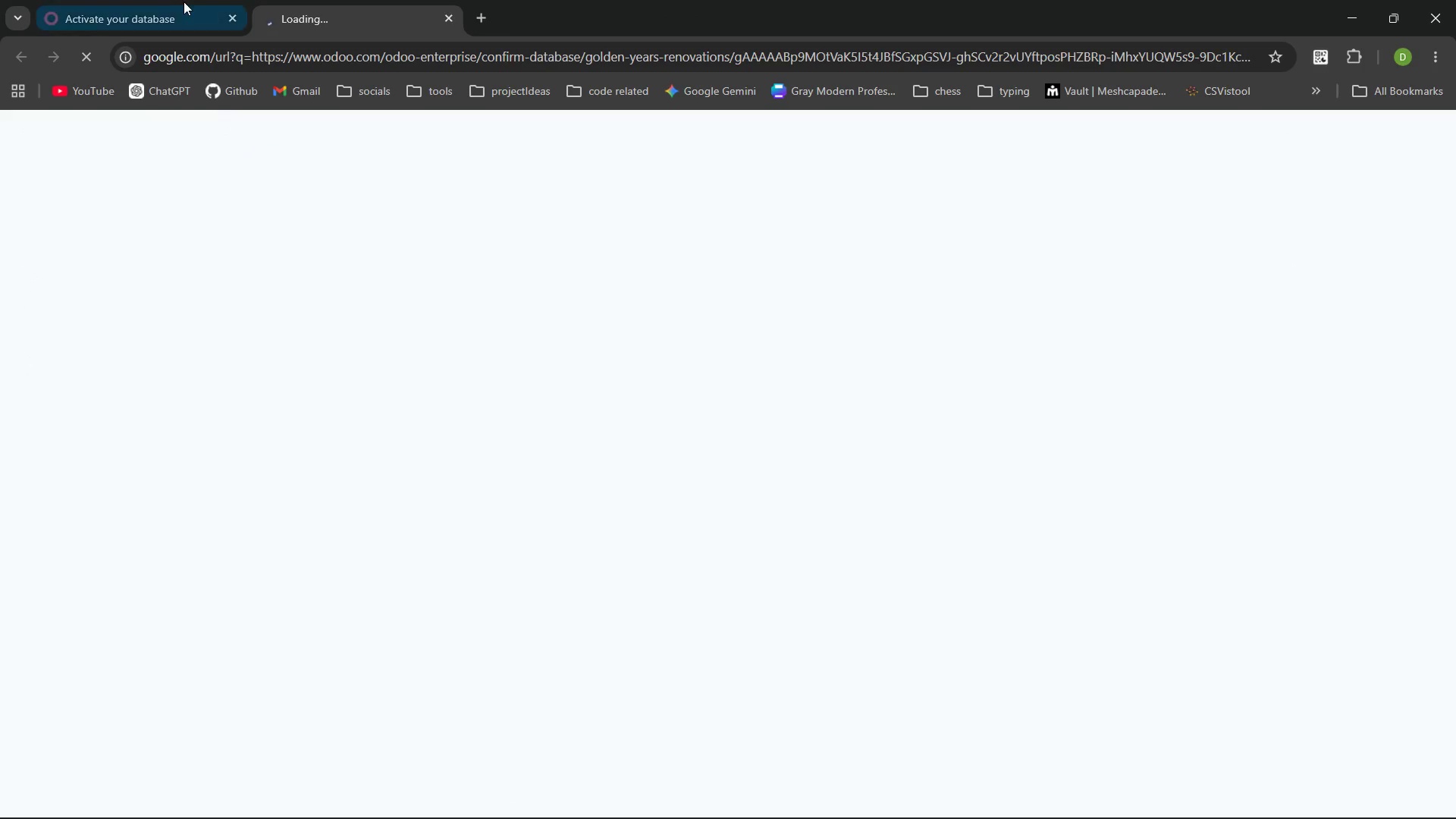 
left_click([175, 0])
 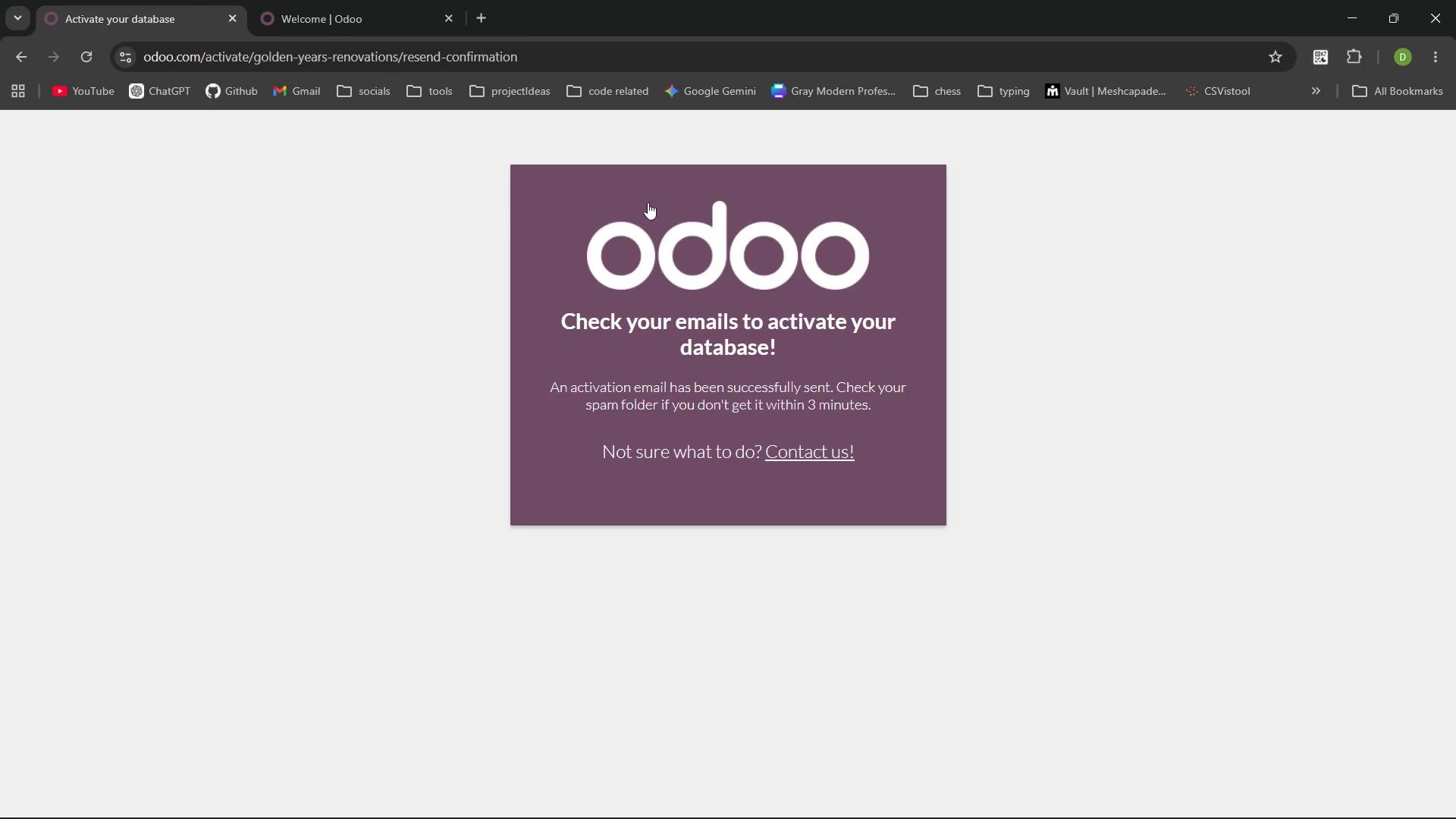 
left_click([416, 0])
 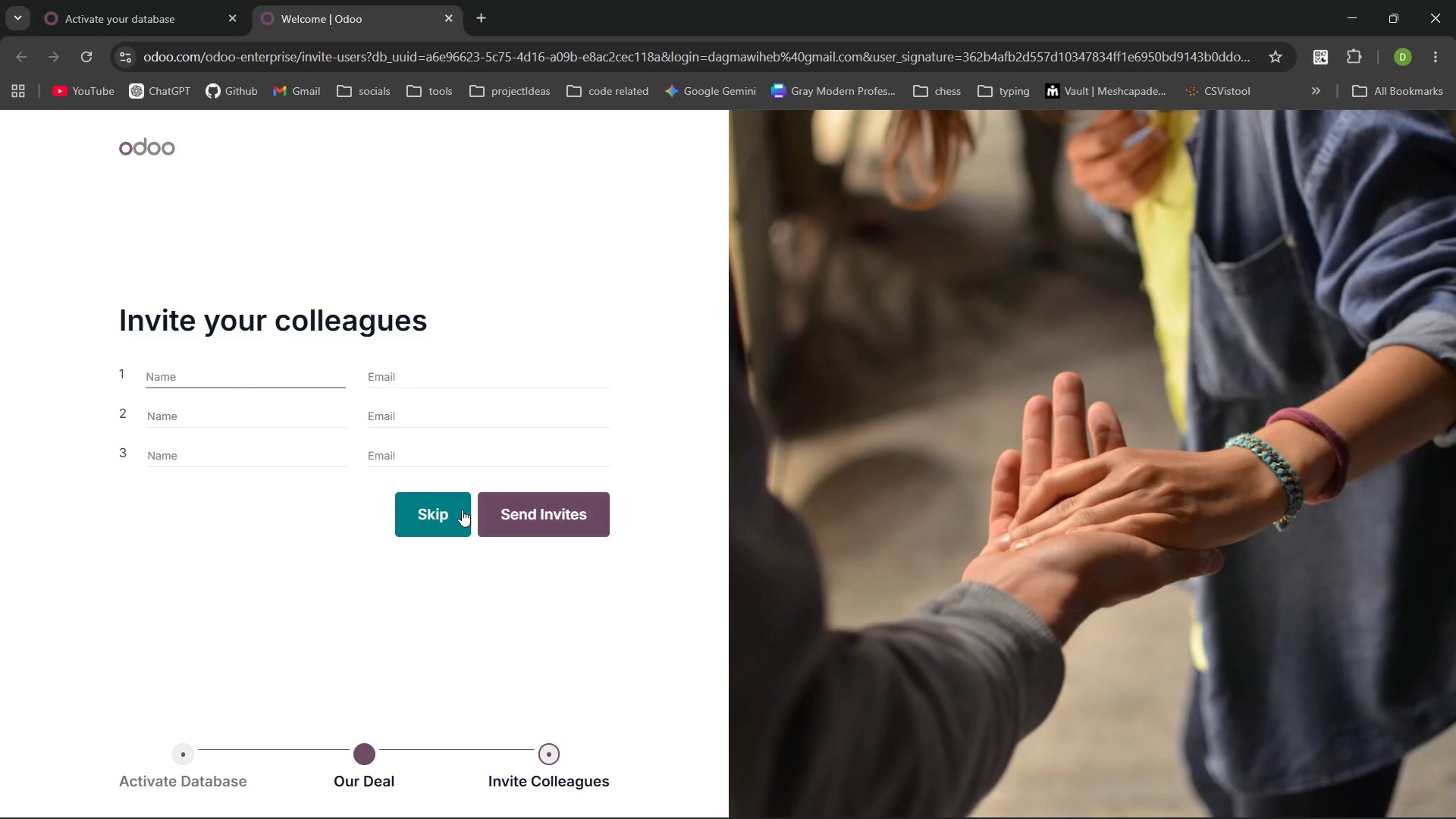 
left_click([428, 519])
 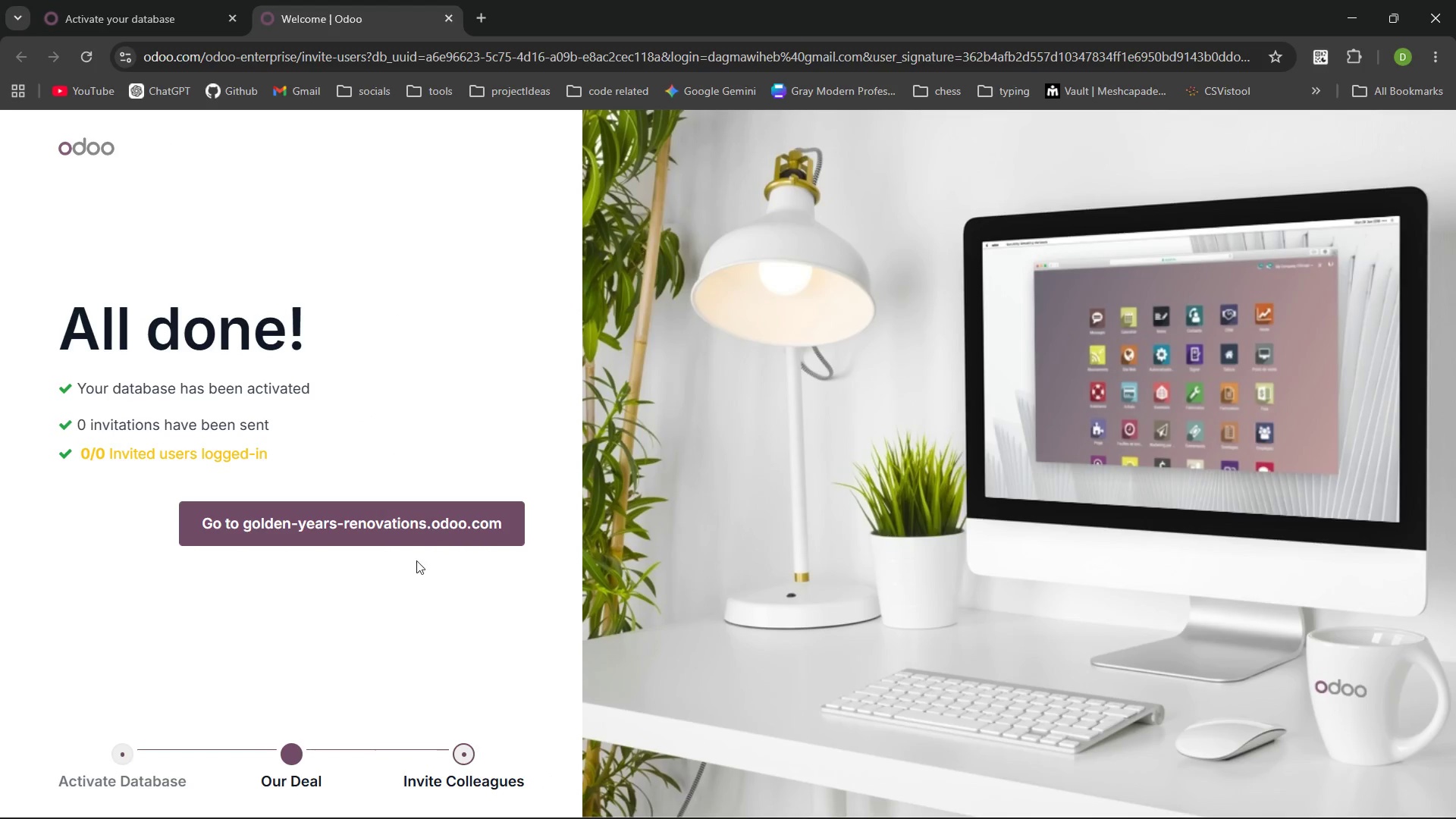 
left_click([391, 522])
 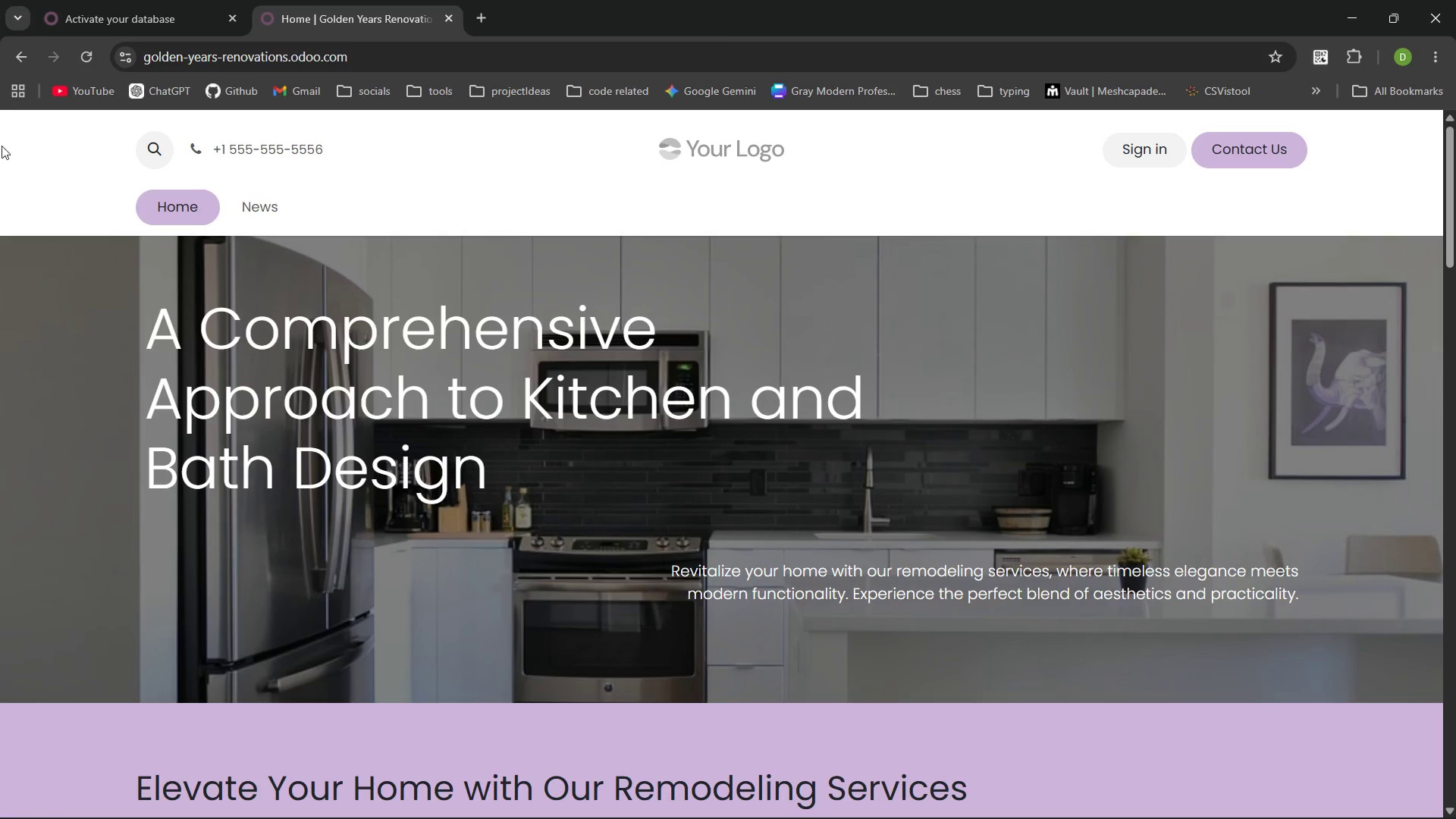 
wait(6.03)
 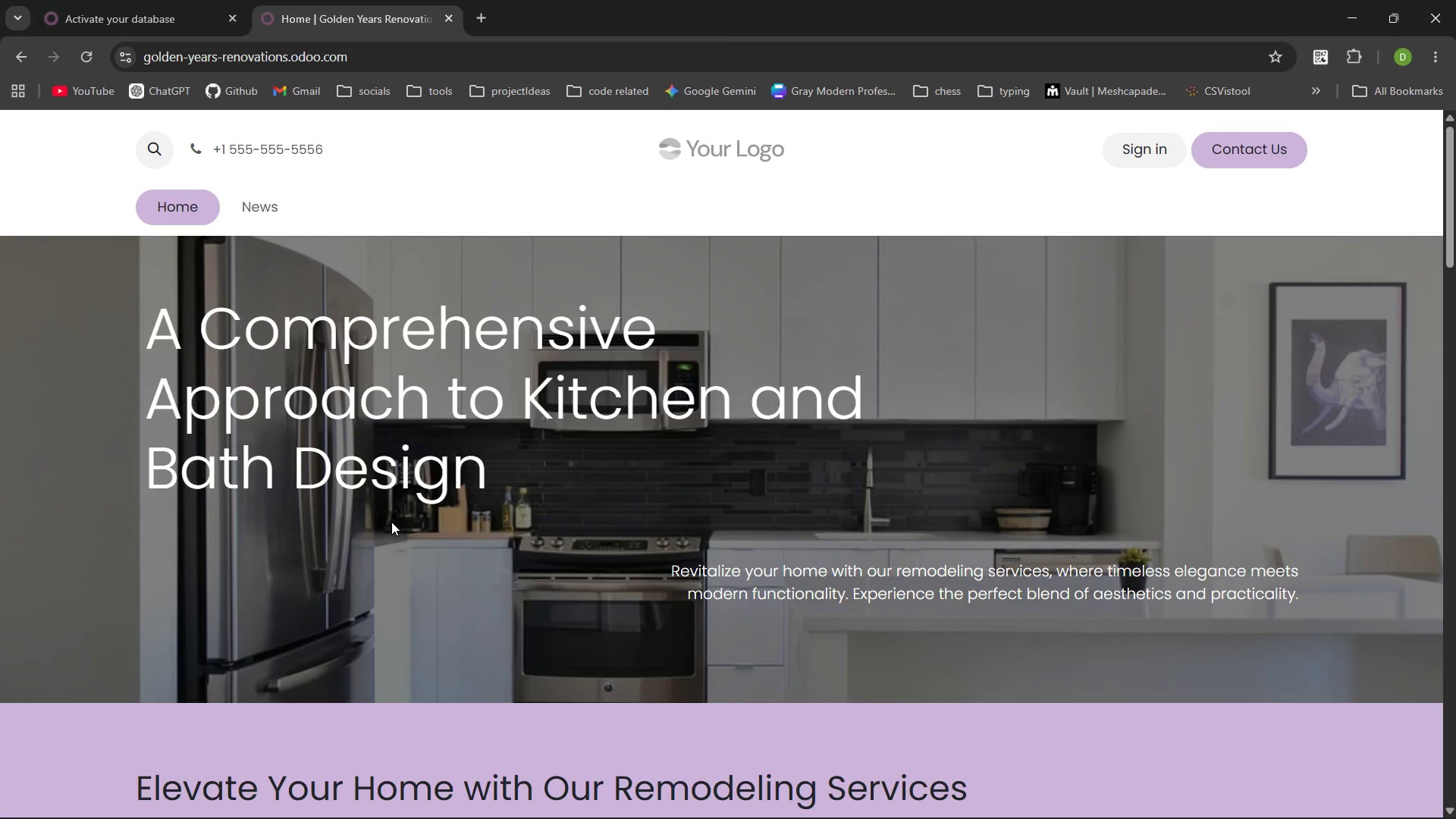 
left_click([150, 23])
 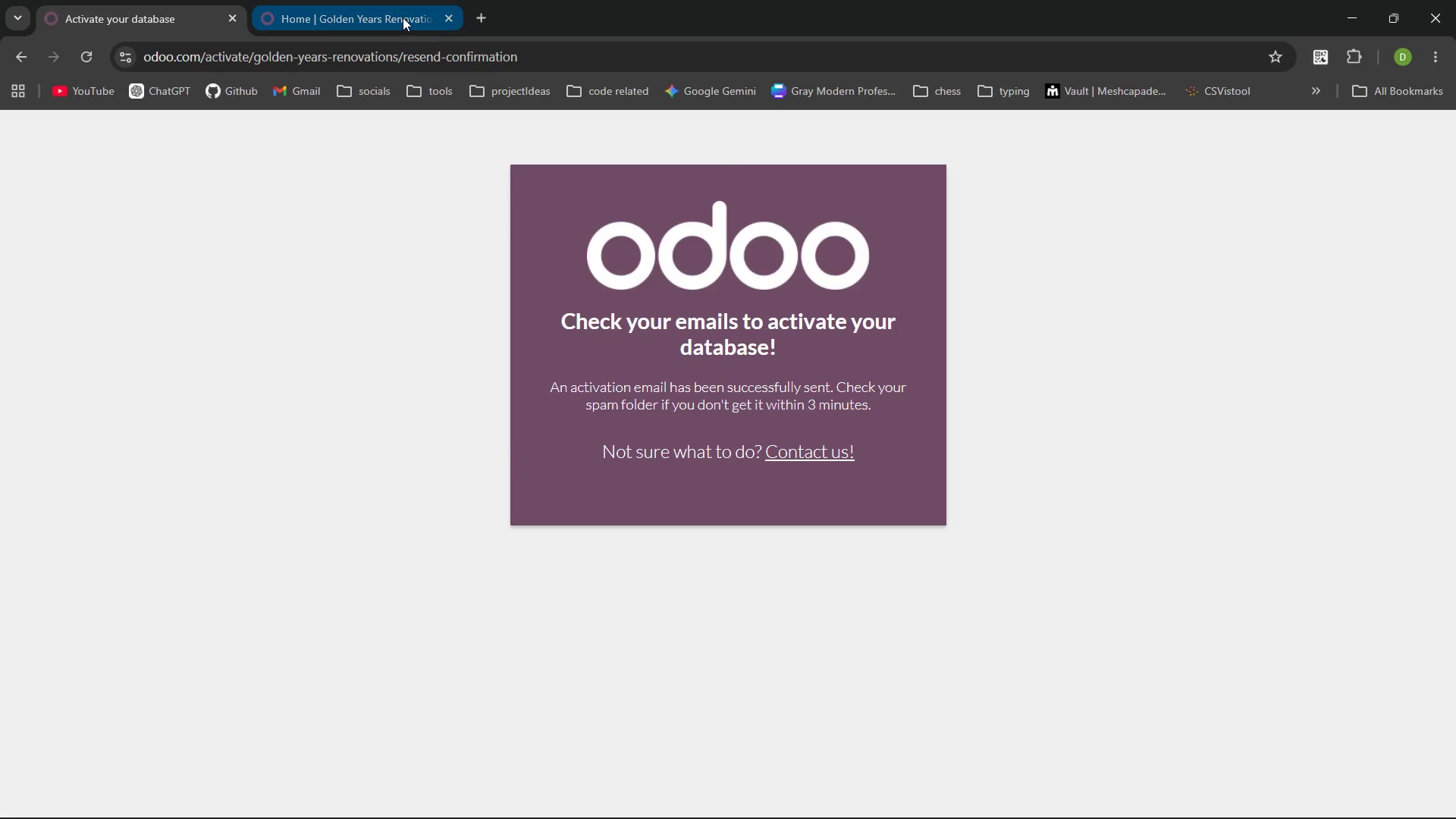 
left_click([403, 17])
 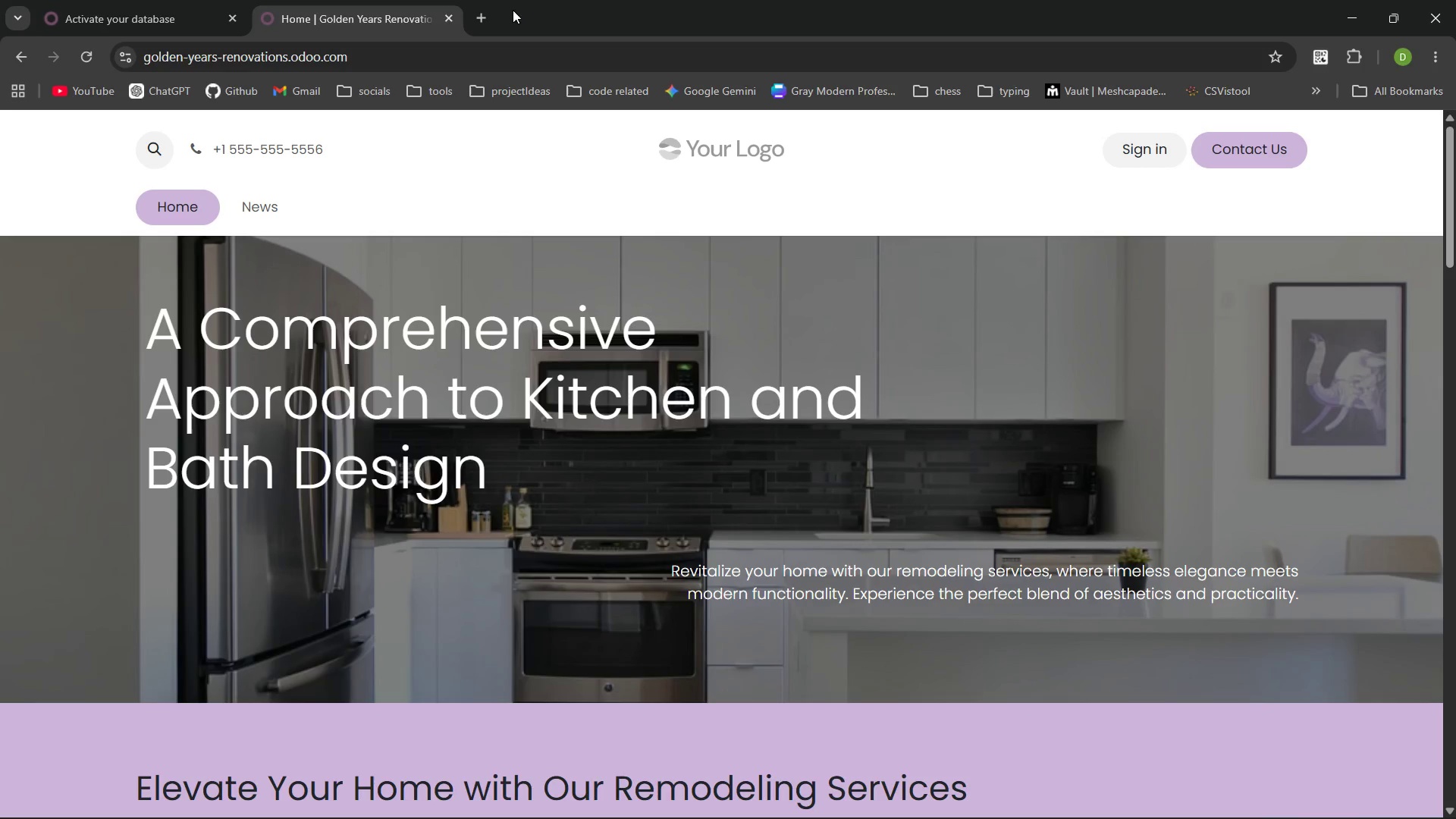 
left_click([491, 14])
 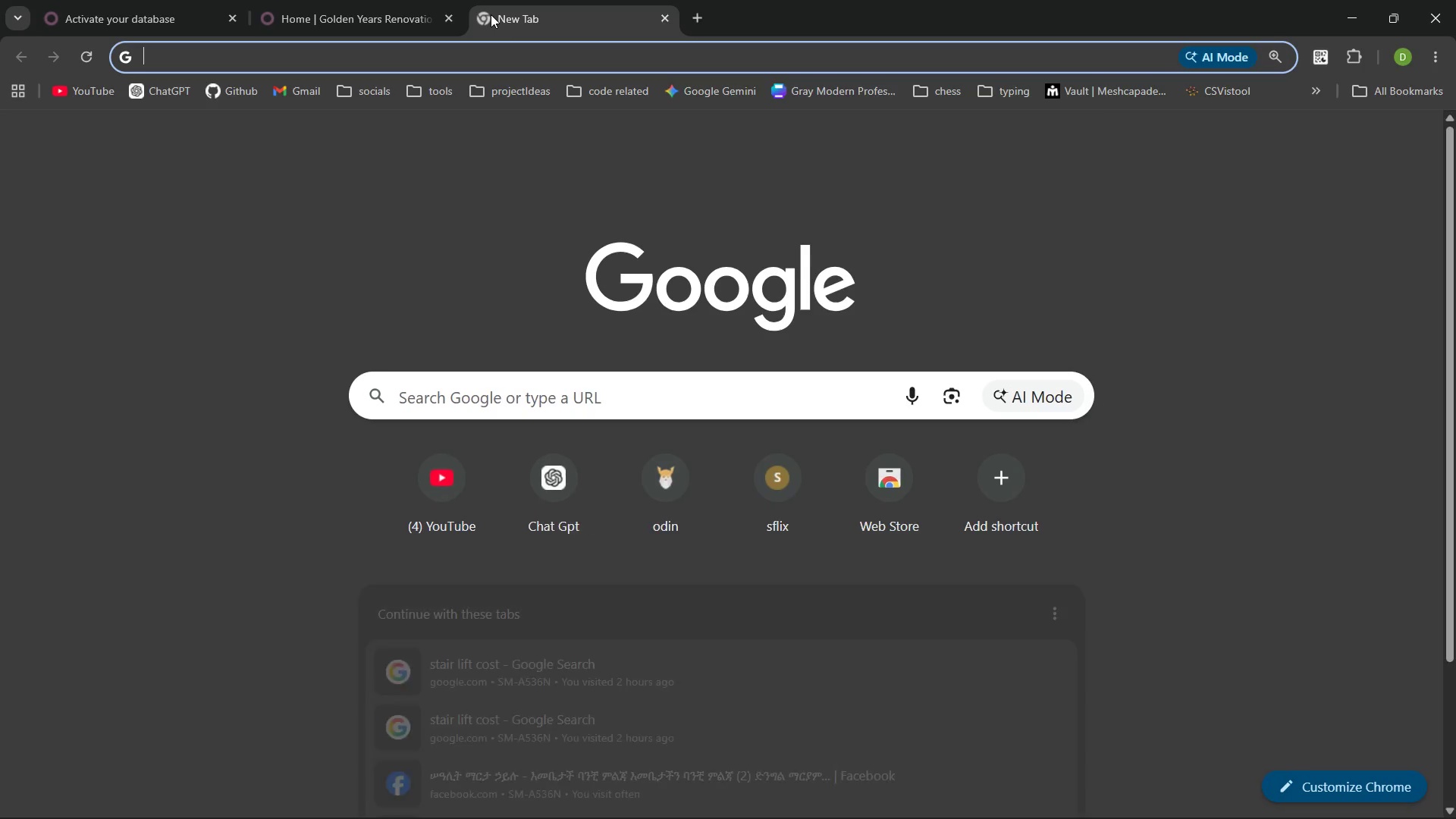 
type(d)
key(Backspace)
type(o)
key(Backspace)
key(Backspace)
key(Backspace)
type(odoo)
 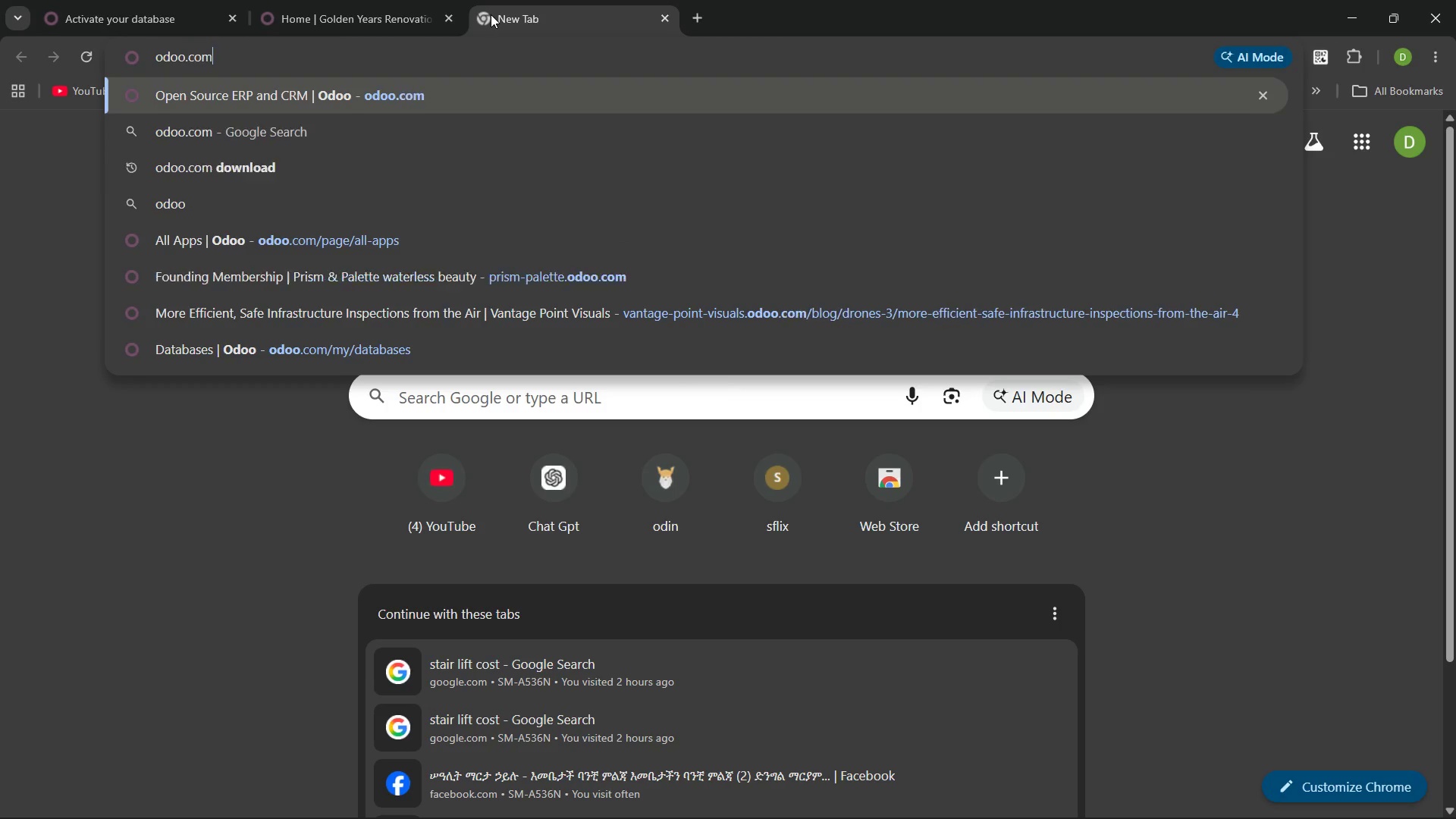 
key(ArrowRight)
 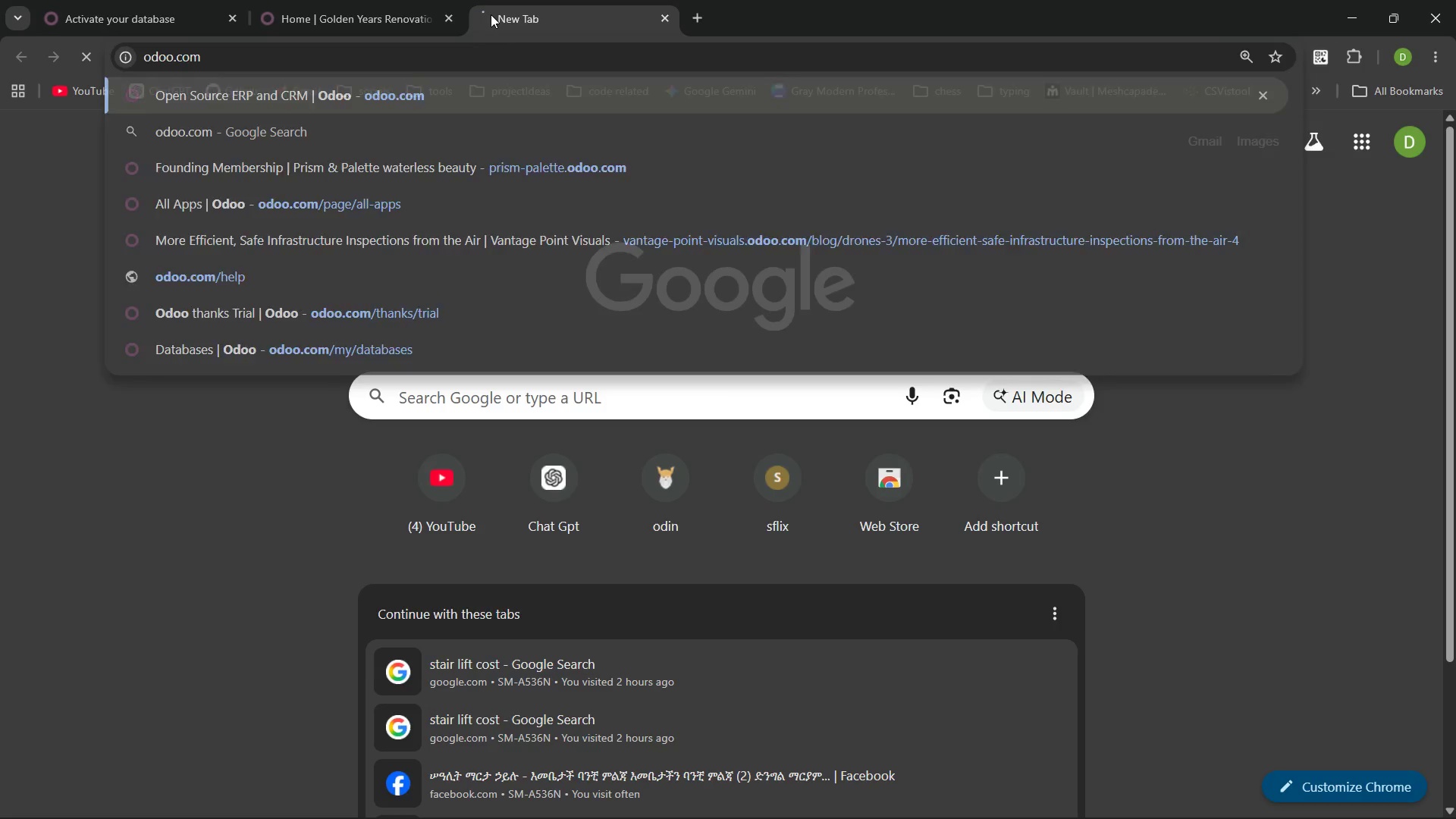 
key(Enter)
 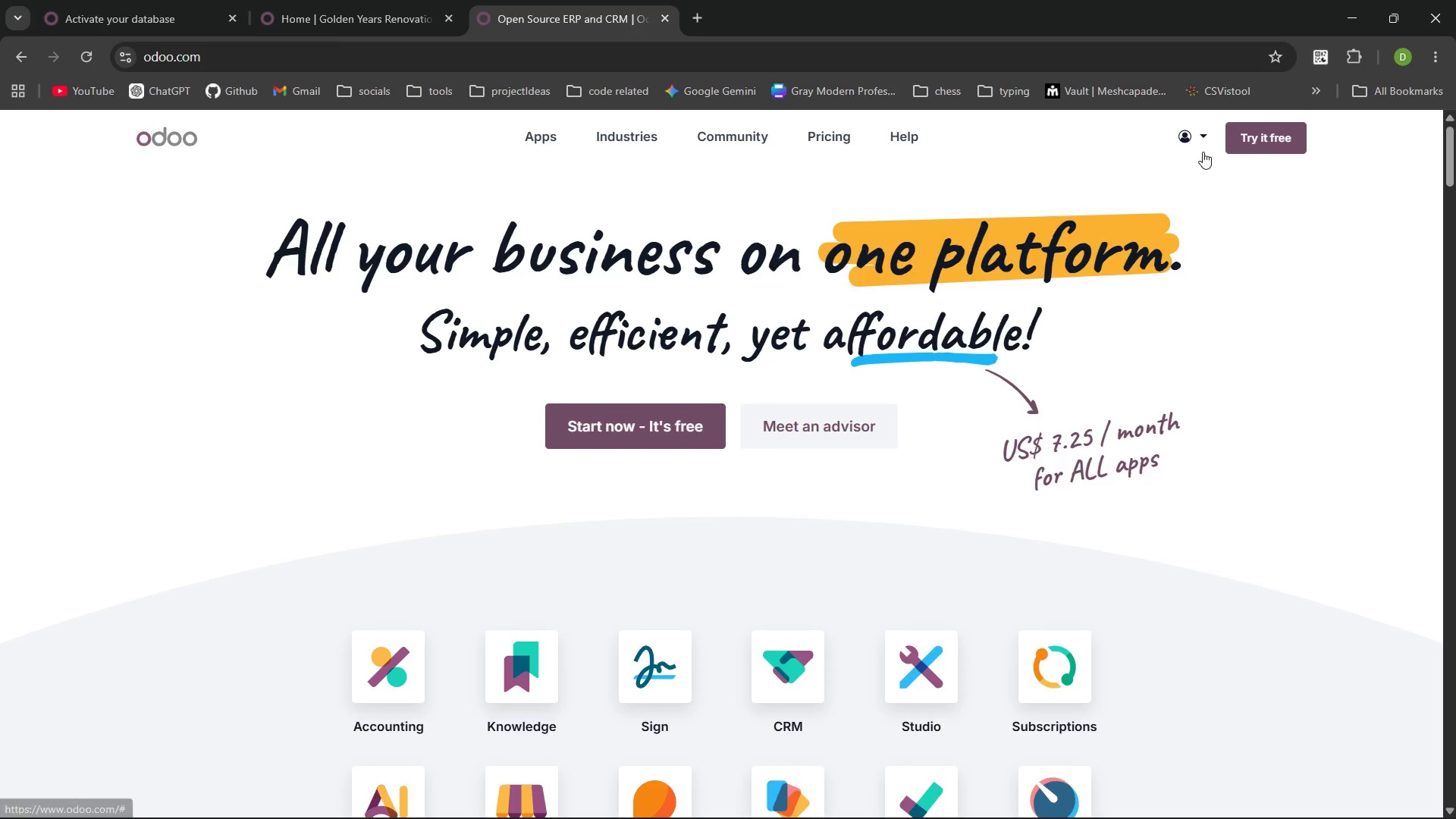 
left_click([1203, 137])
 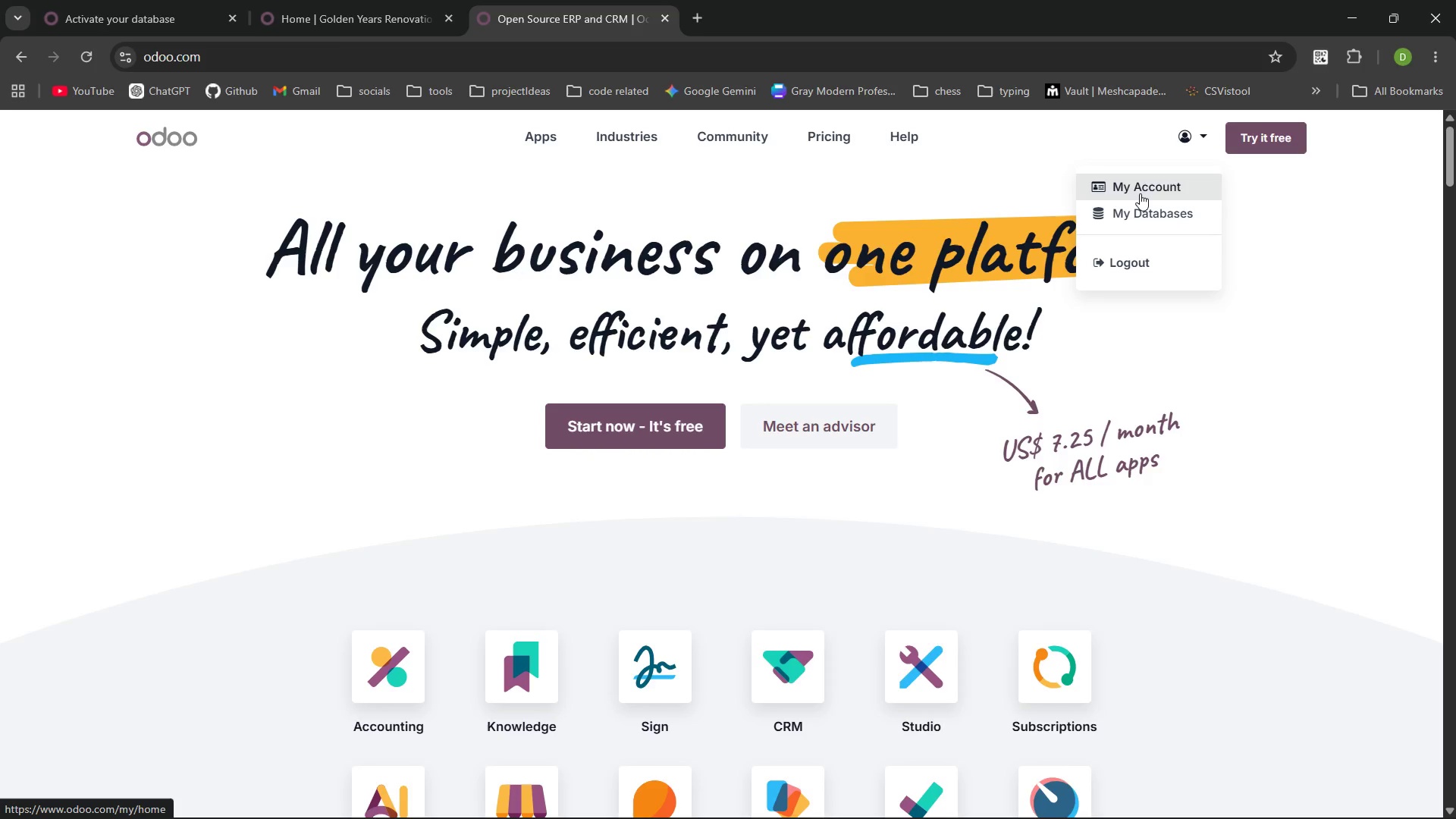 
left_click_drag(start_coordinate=[1140, 193], to_coordinate=[1205, 136])
 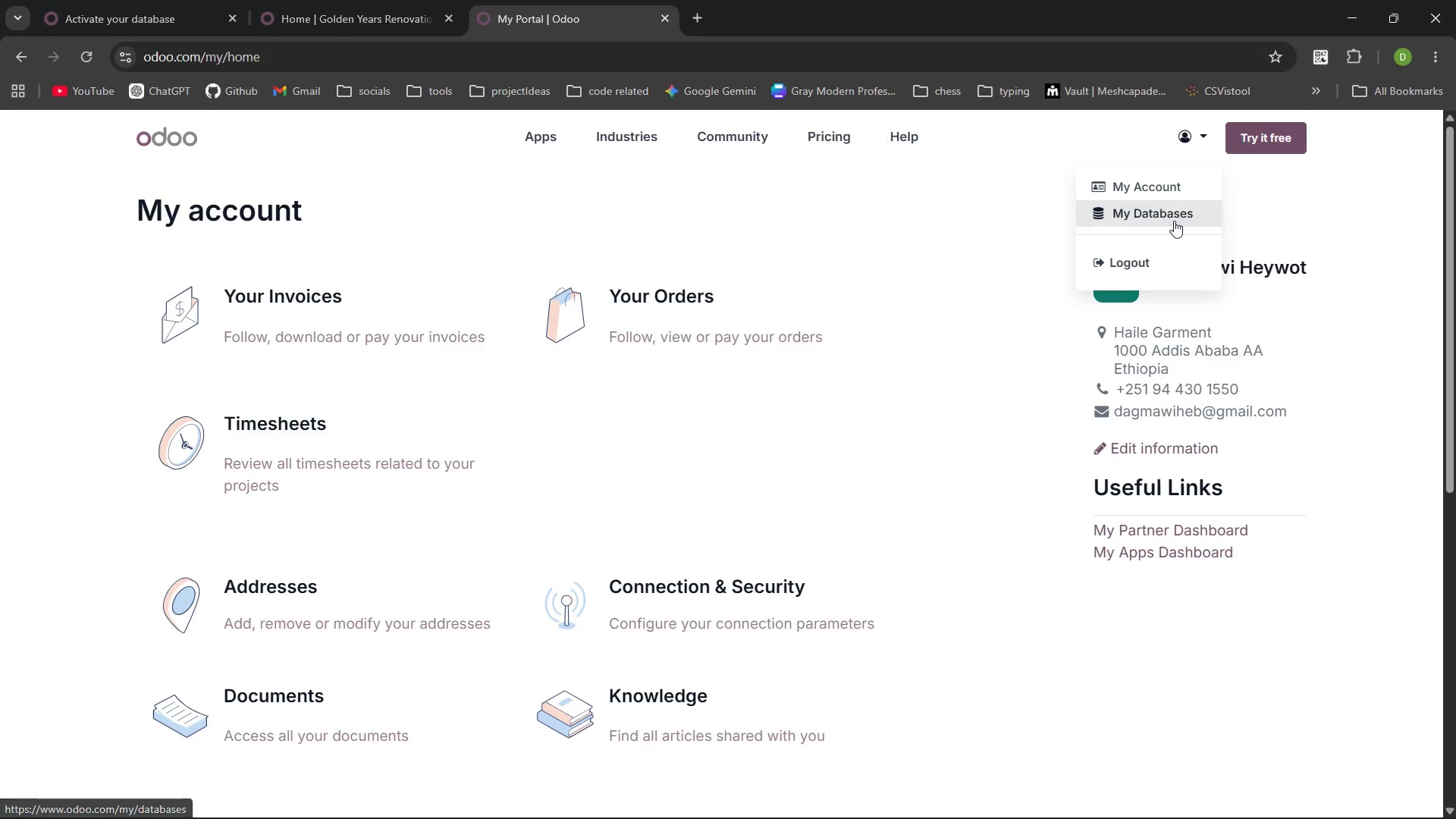 
left_click([1205, 136])
 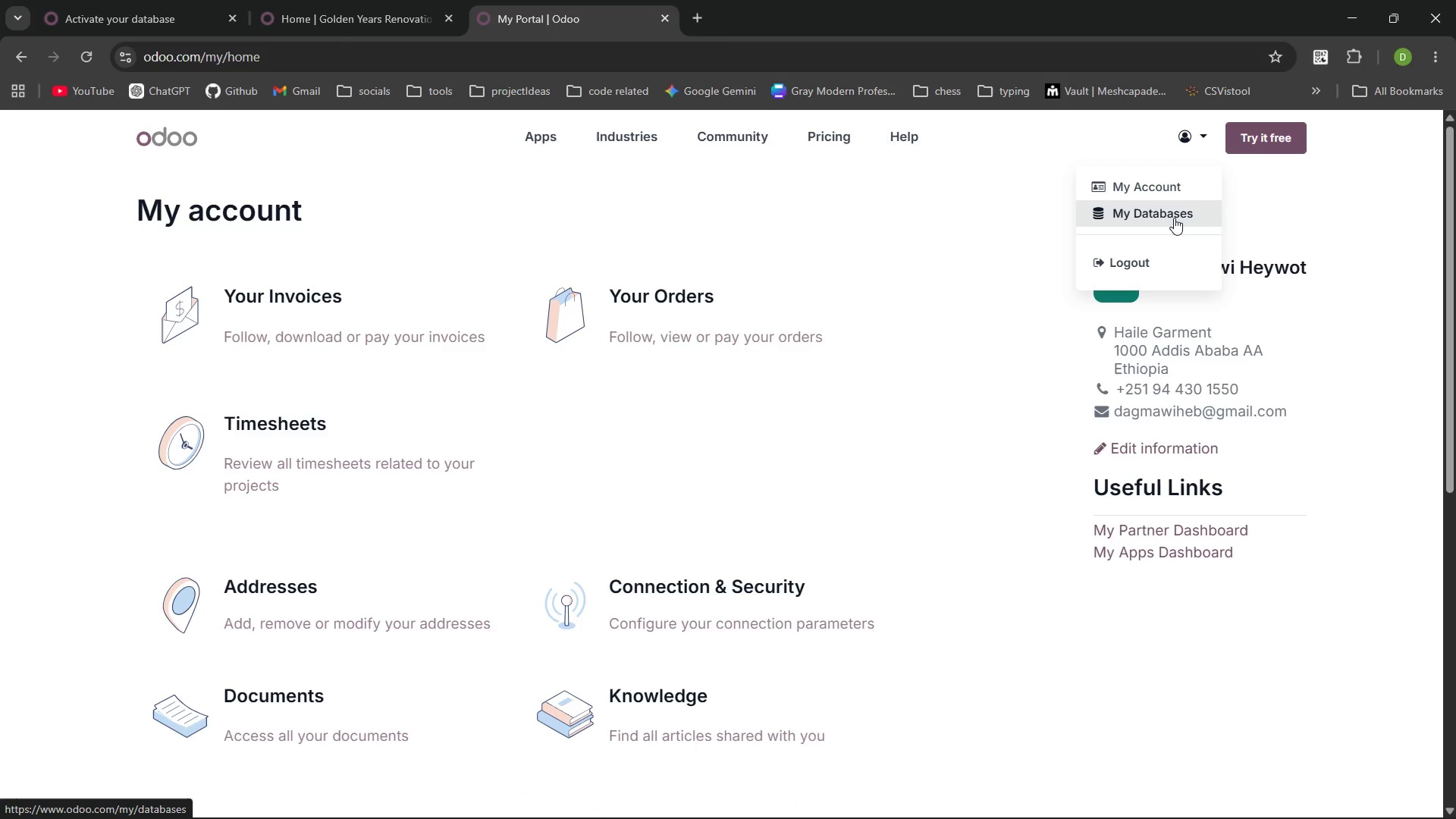 
left_click([1174, 218])
 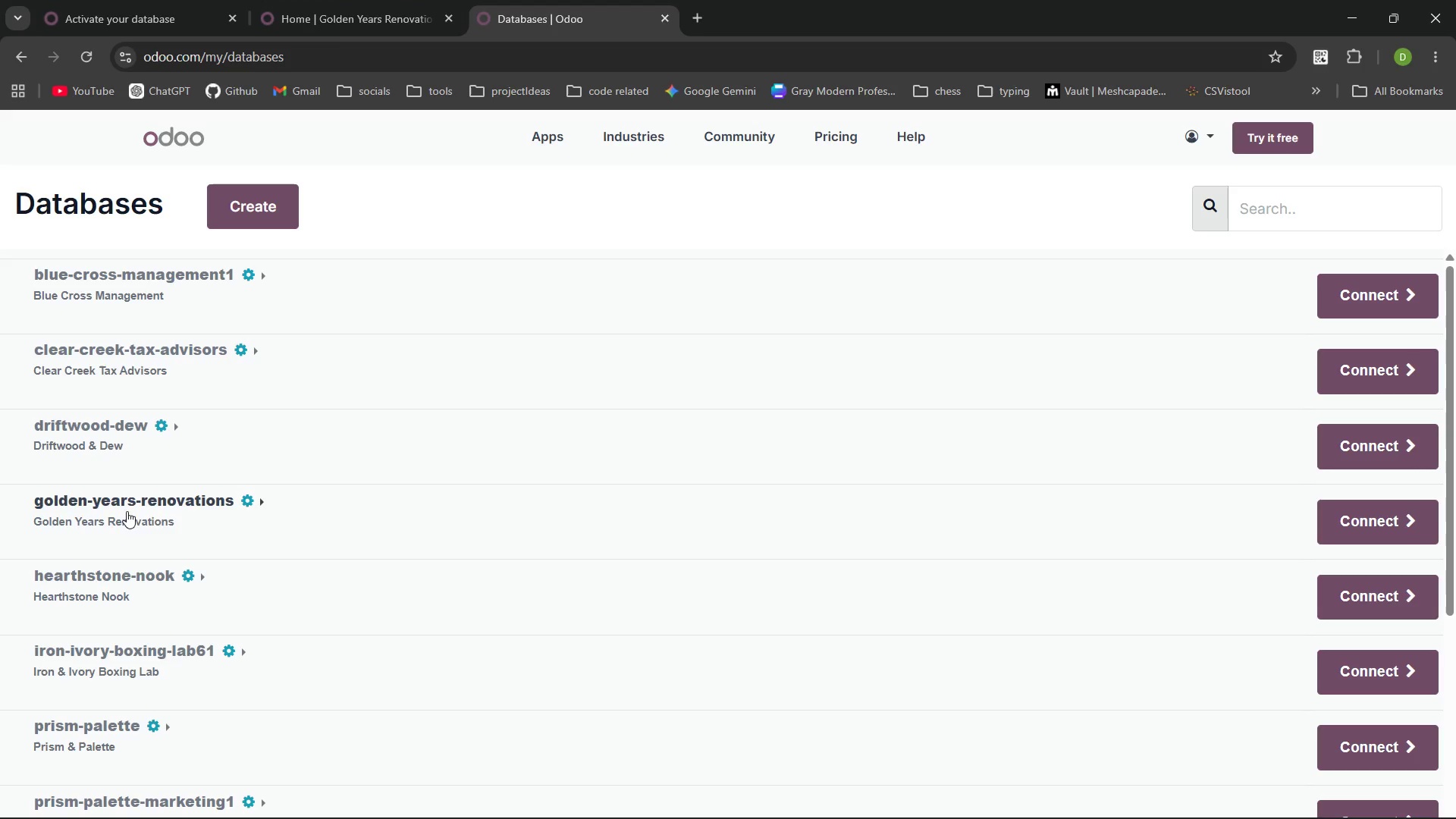 
left_click([1394, 511])
 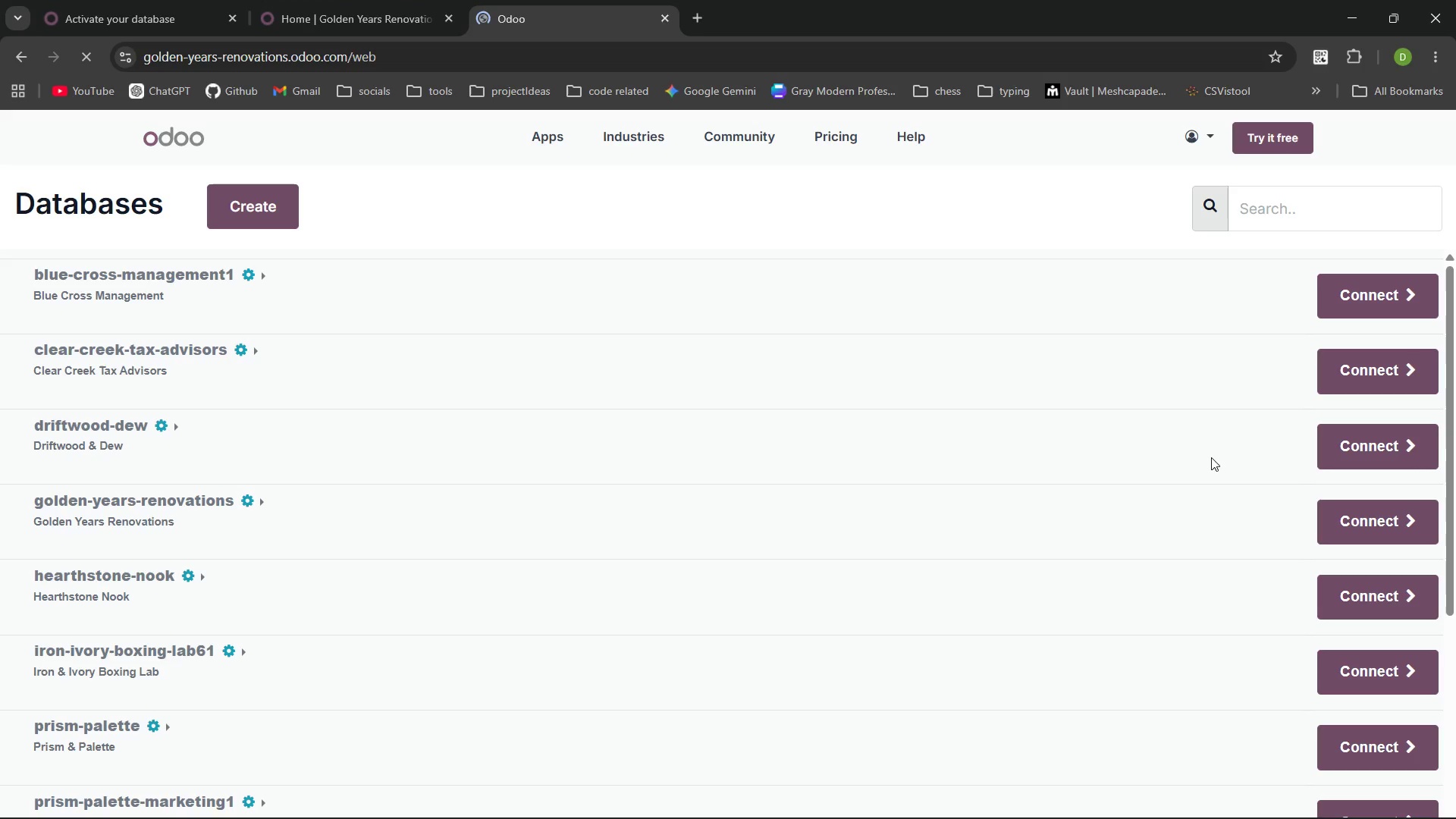 
wait(8.66)
 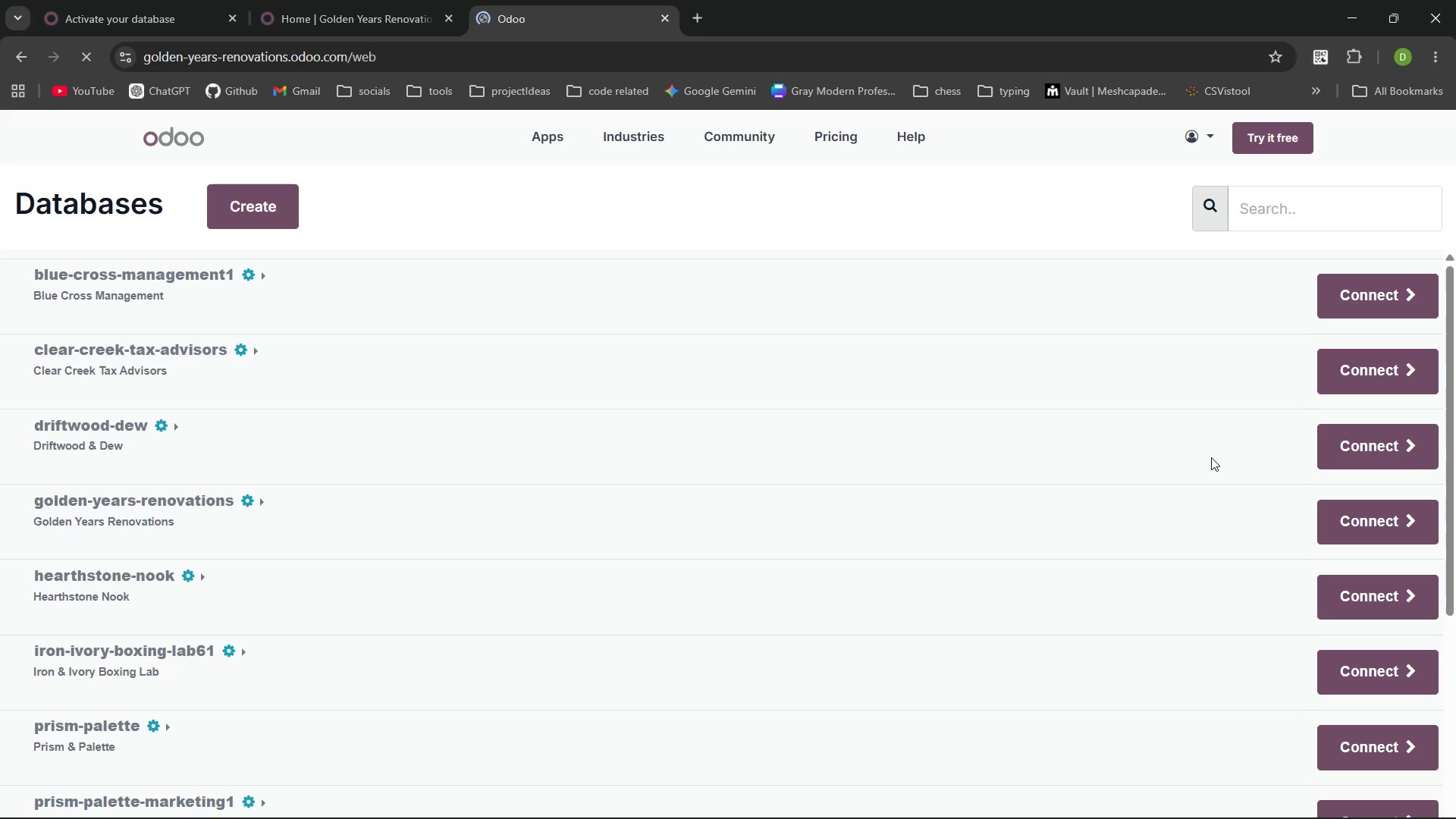 
left_click([651, 277])
 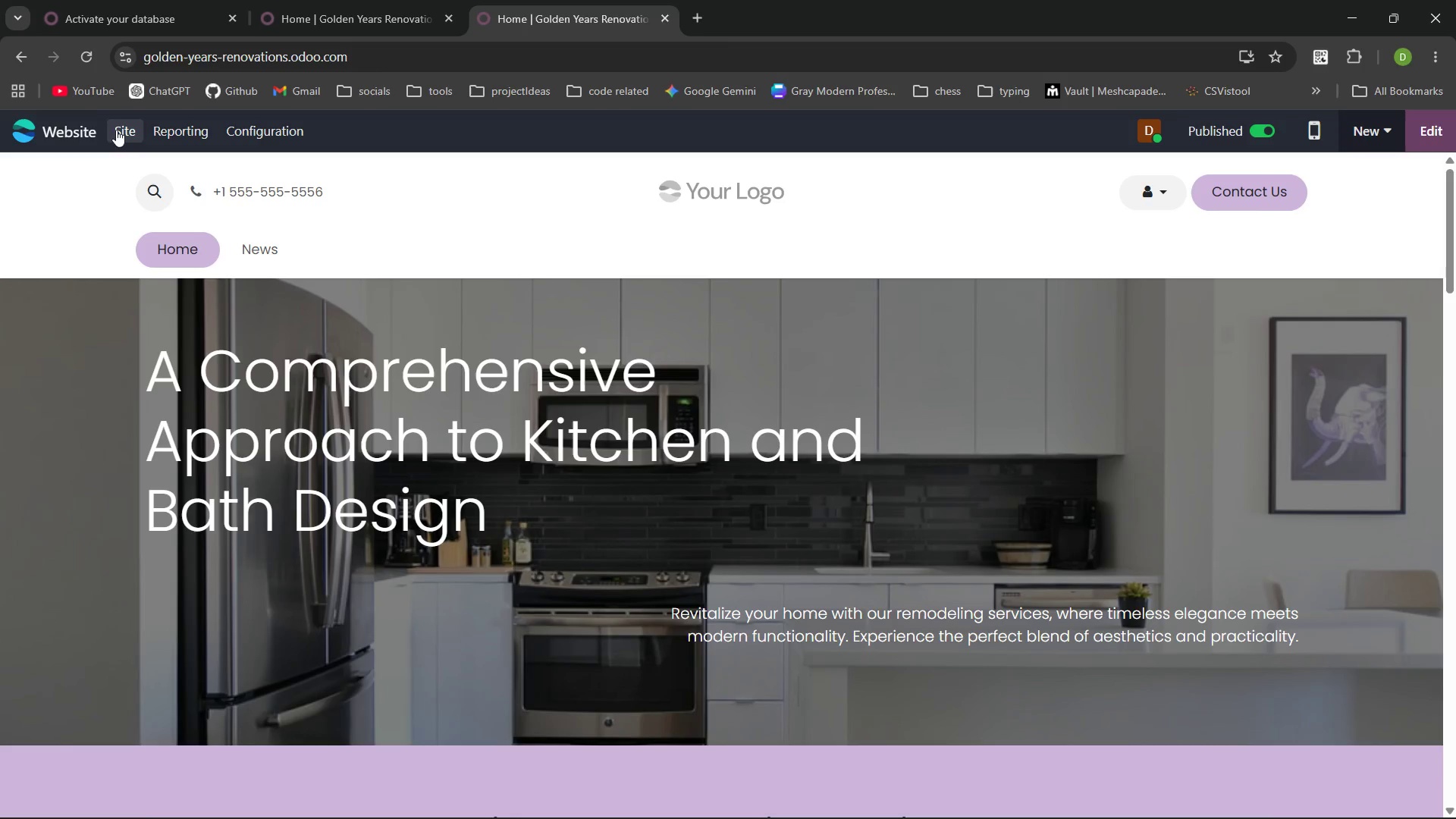 
left_click([116, 130])
 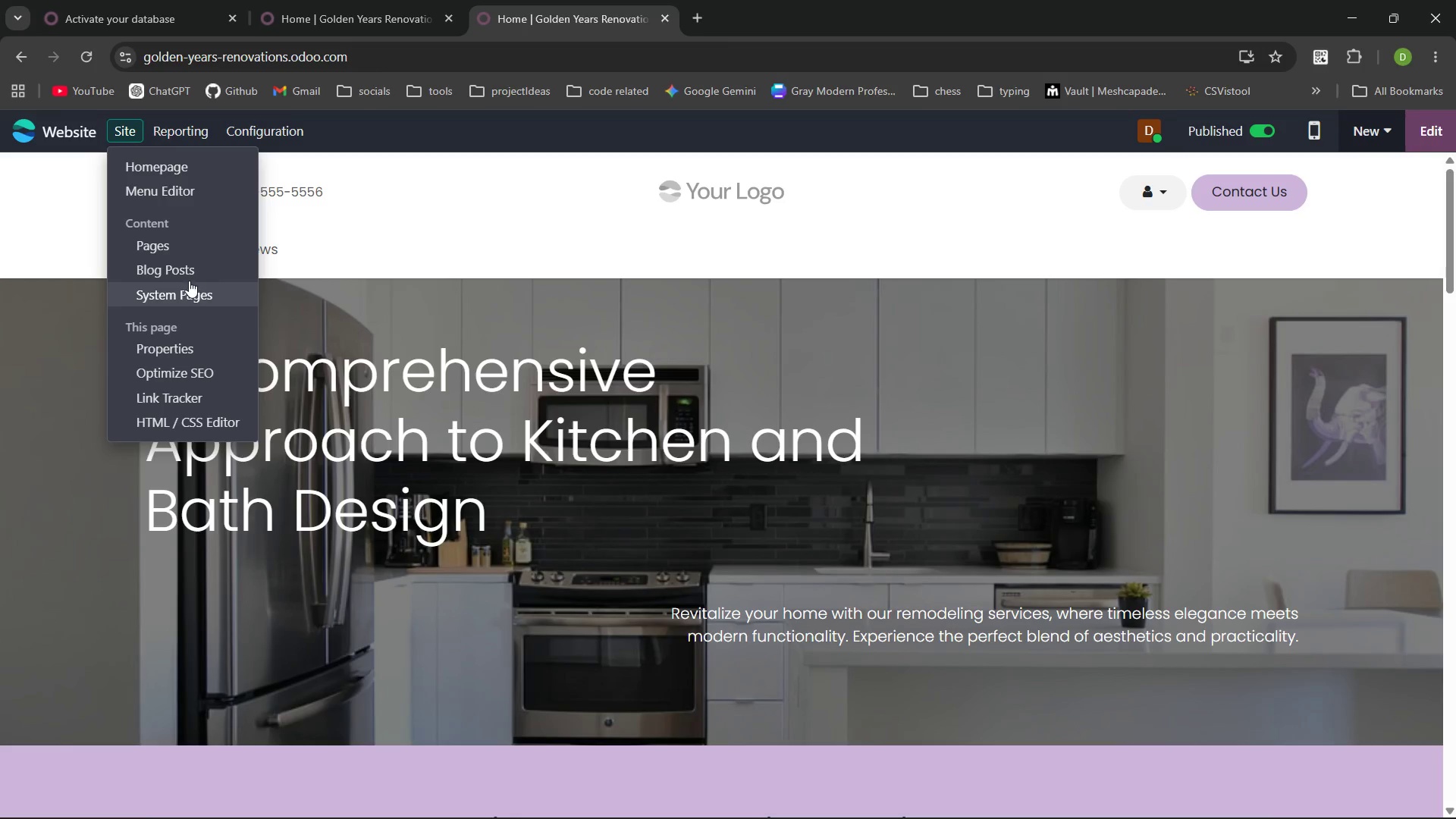 
left_click([189, 277])
 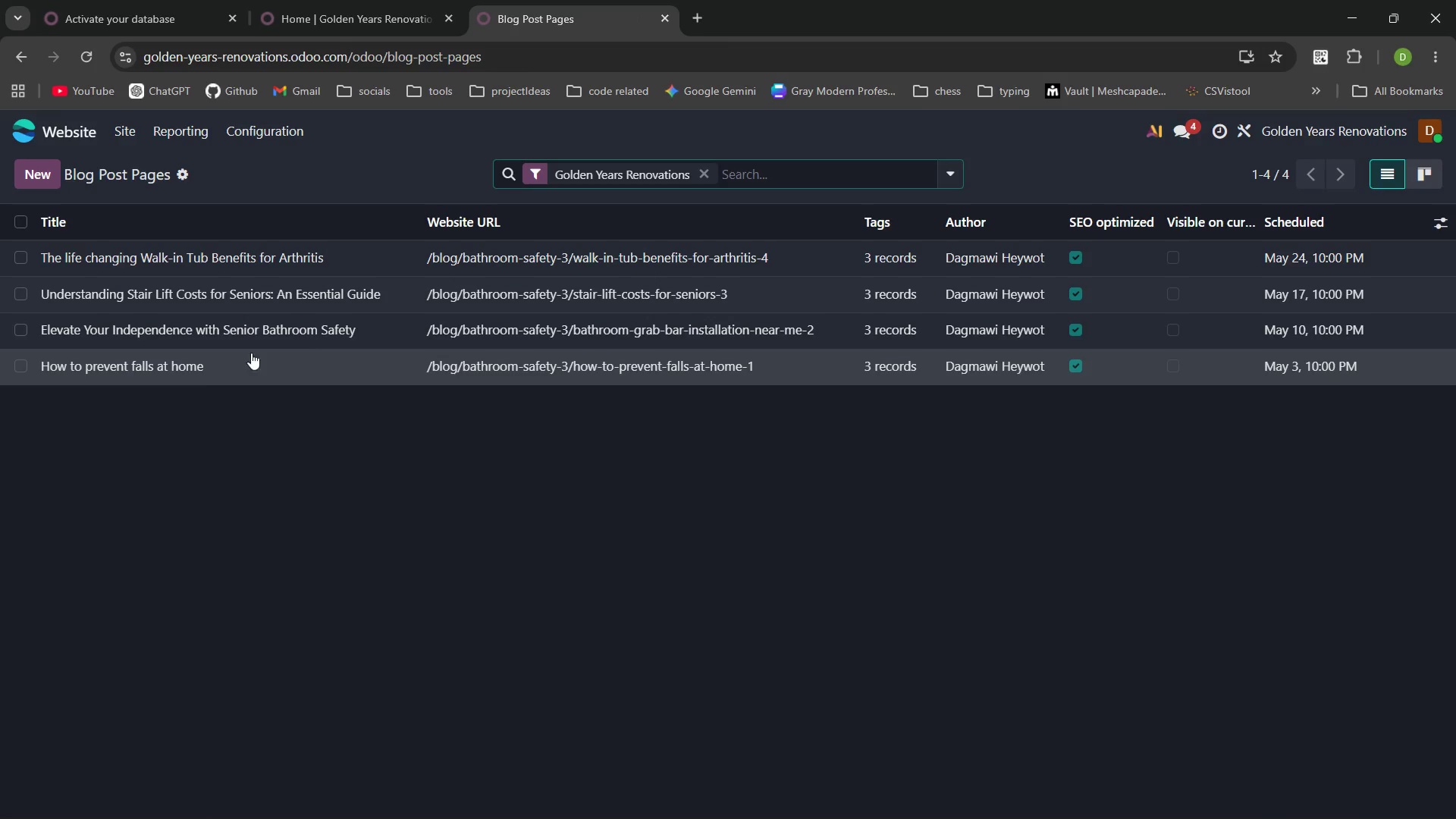 
left_click([174, 361])
 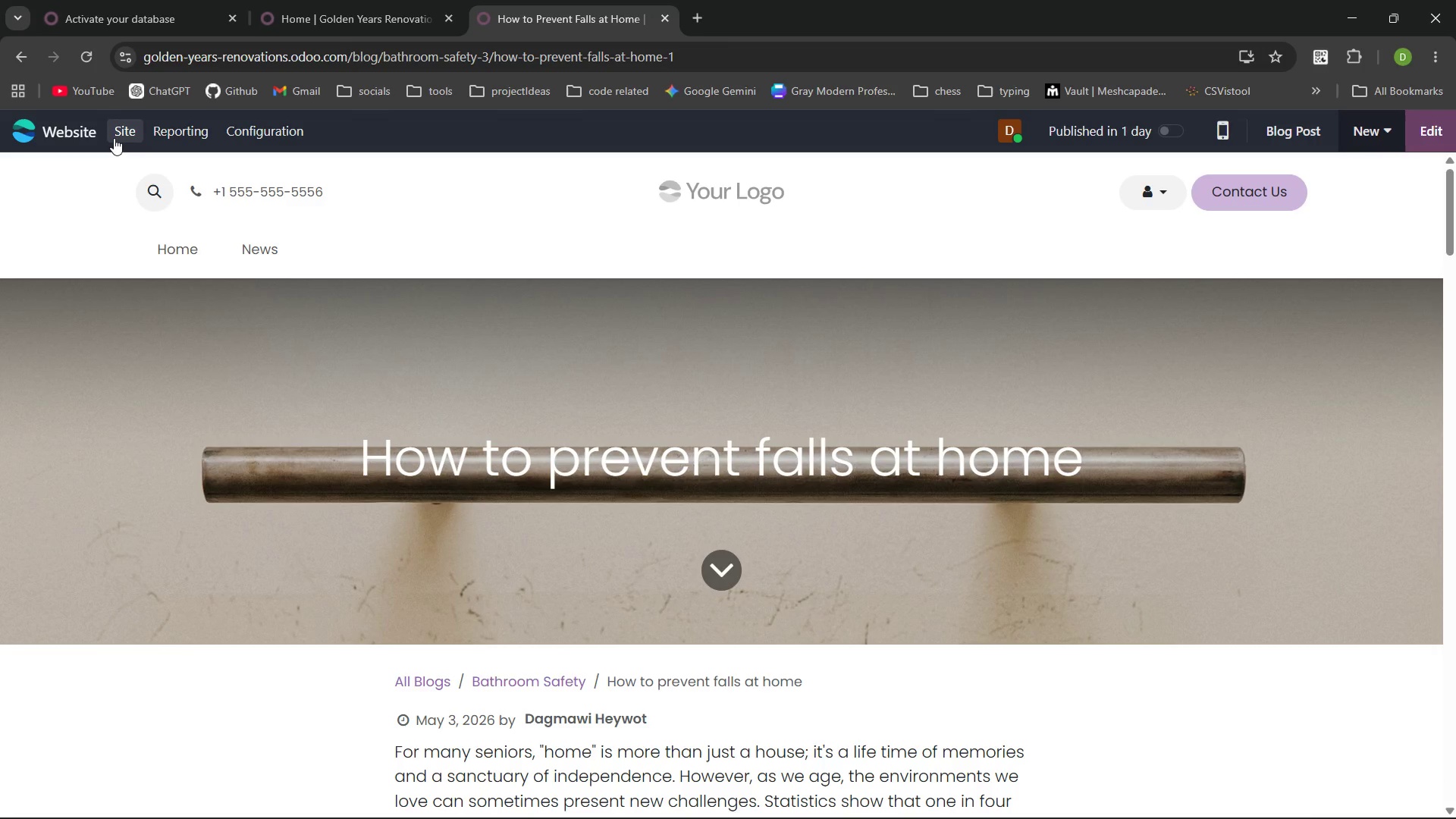 
left_click([114, 138])
 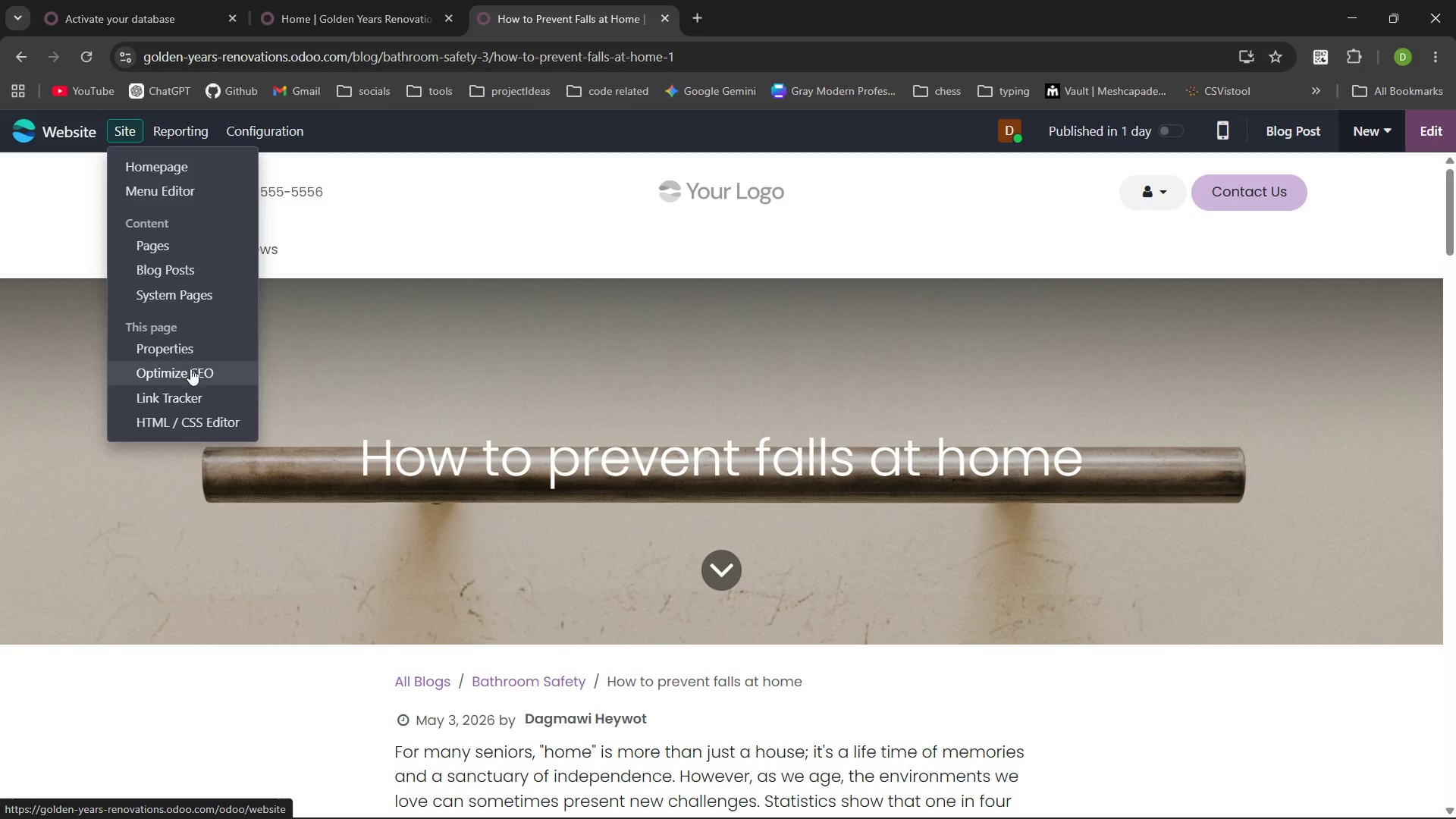 
left_click([192, 366])
 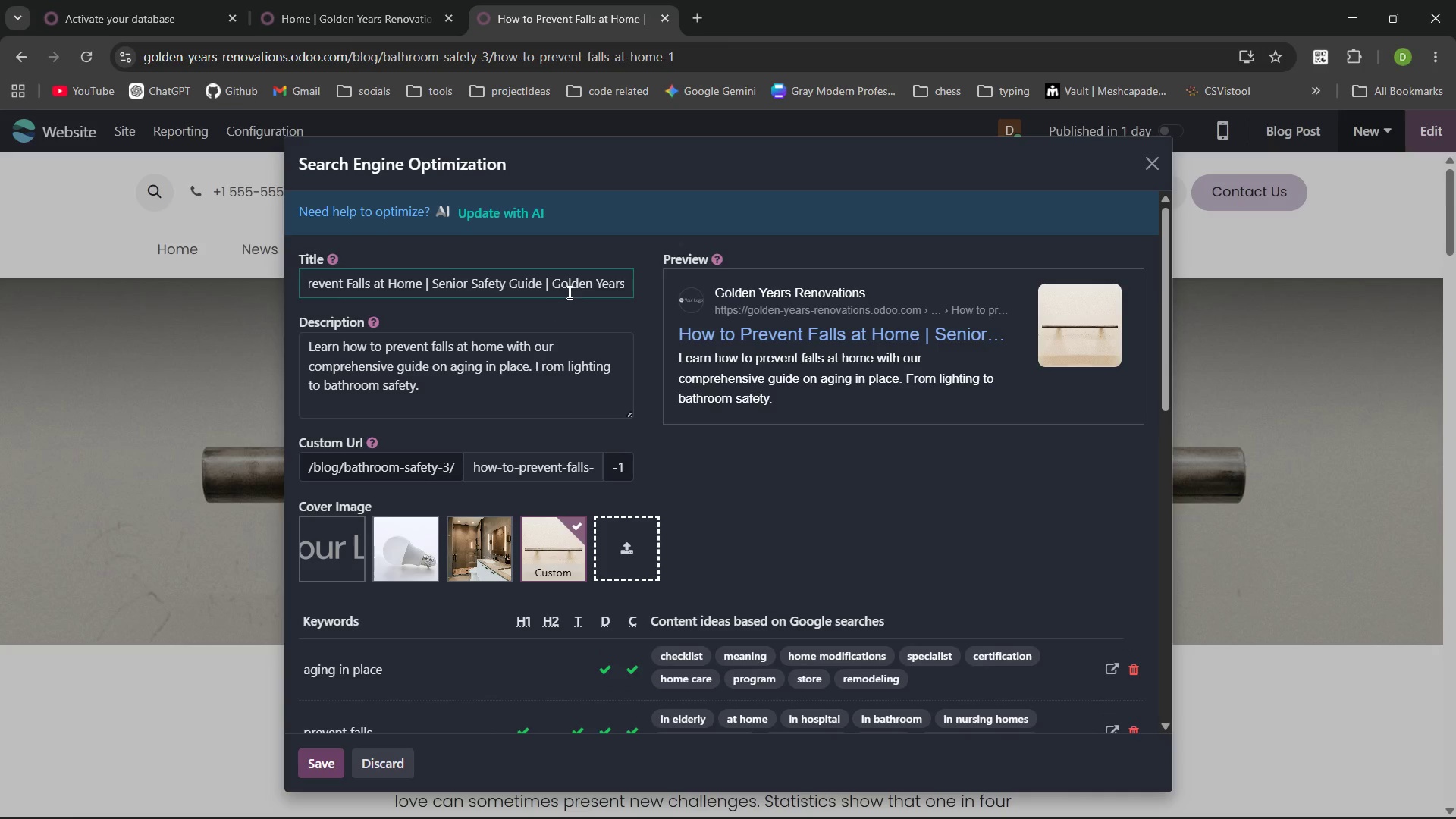 
left_click([568, 306])
 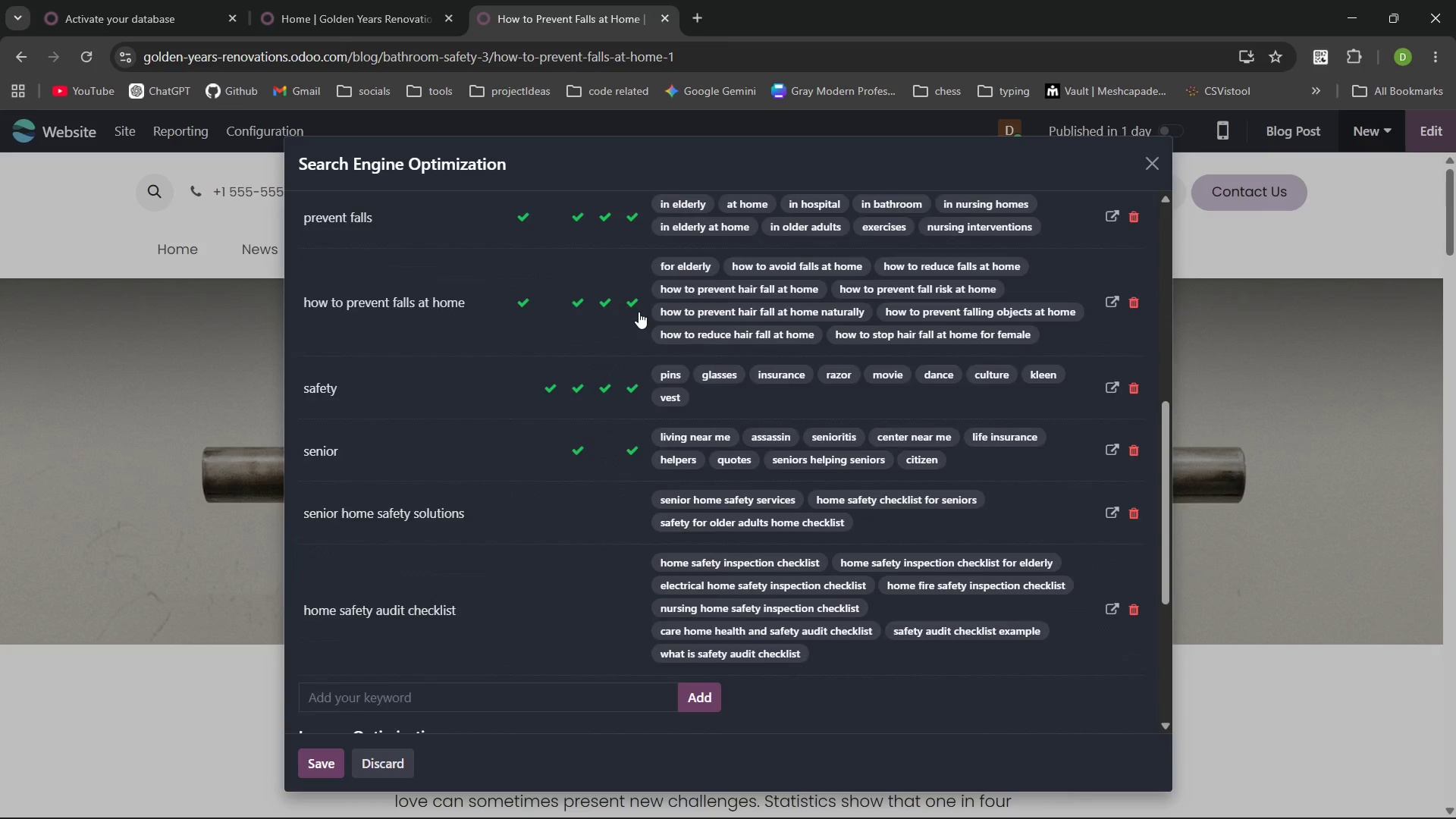 
wait(12.42)
 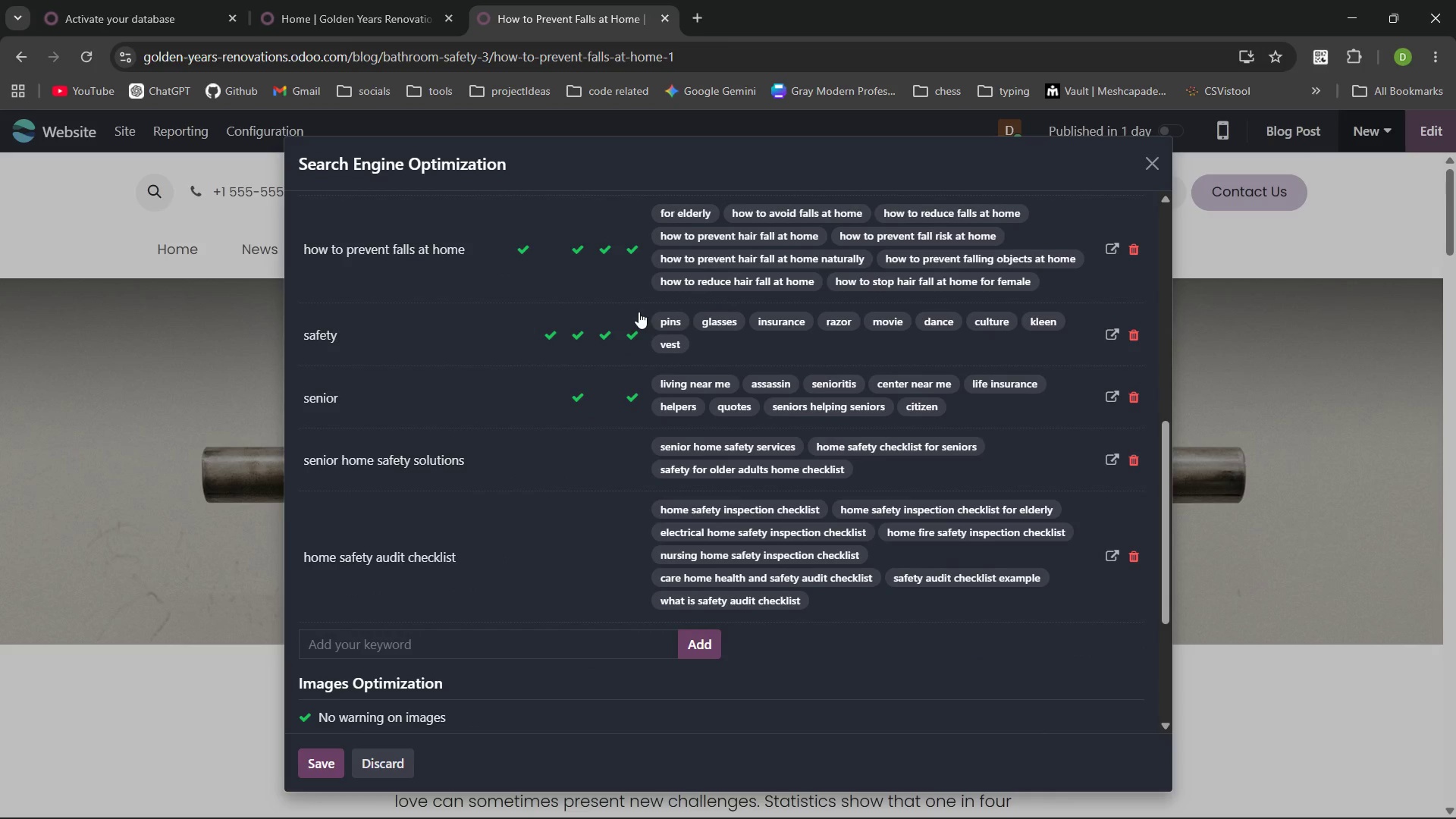 
key(Control+Minus)
 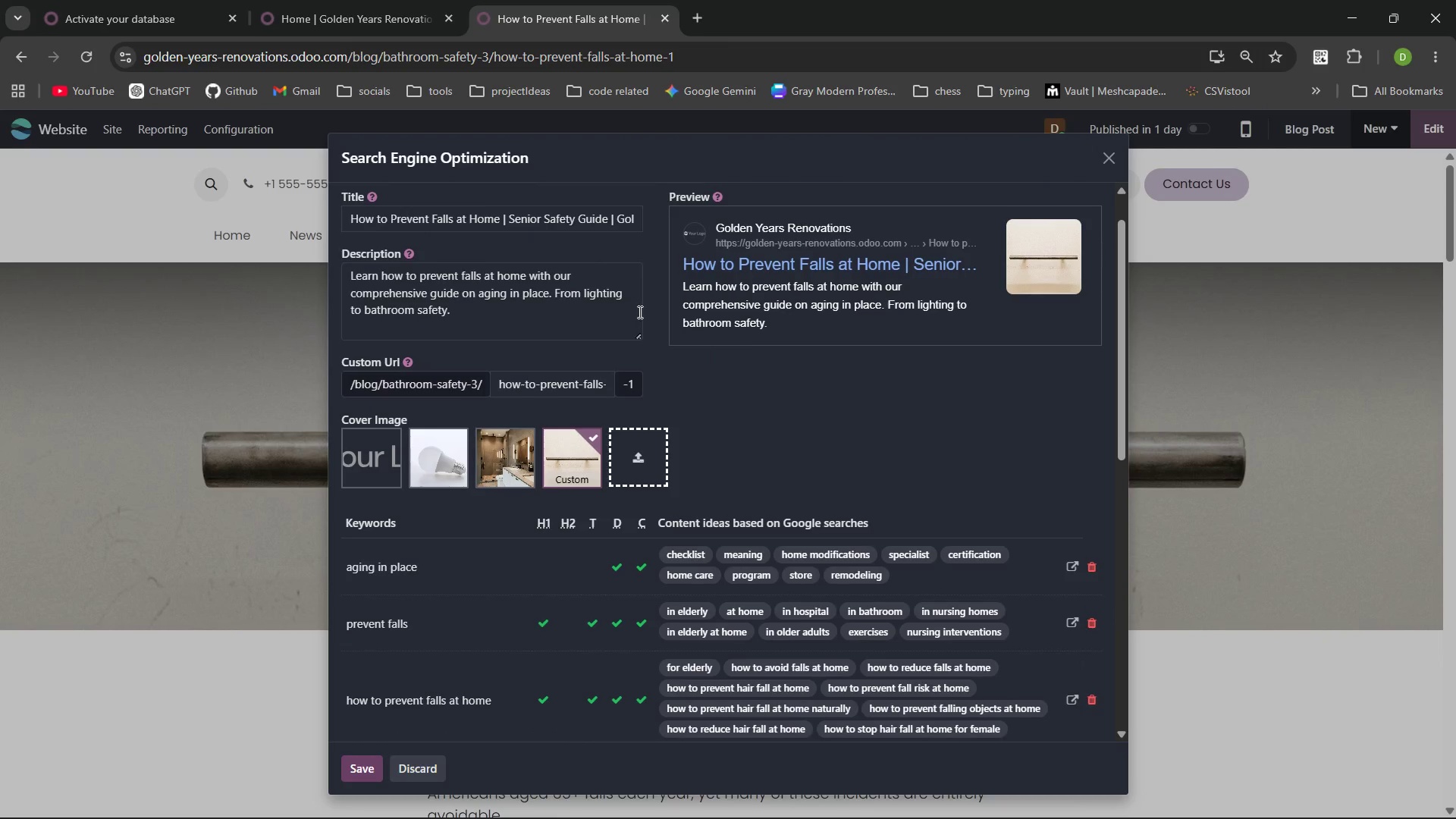 
wait(5.09)
 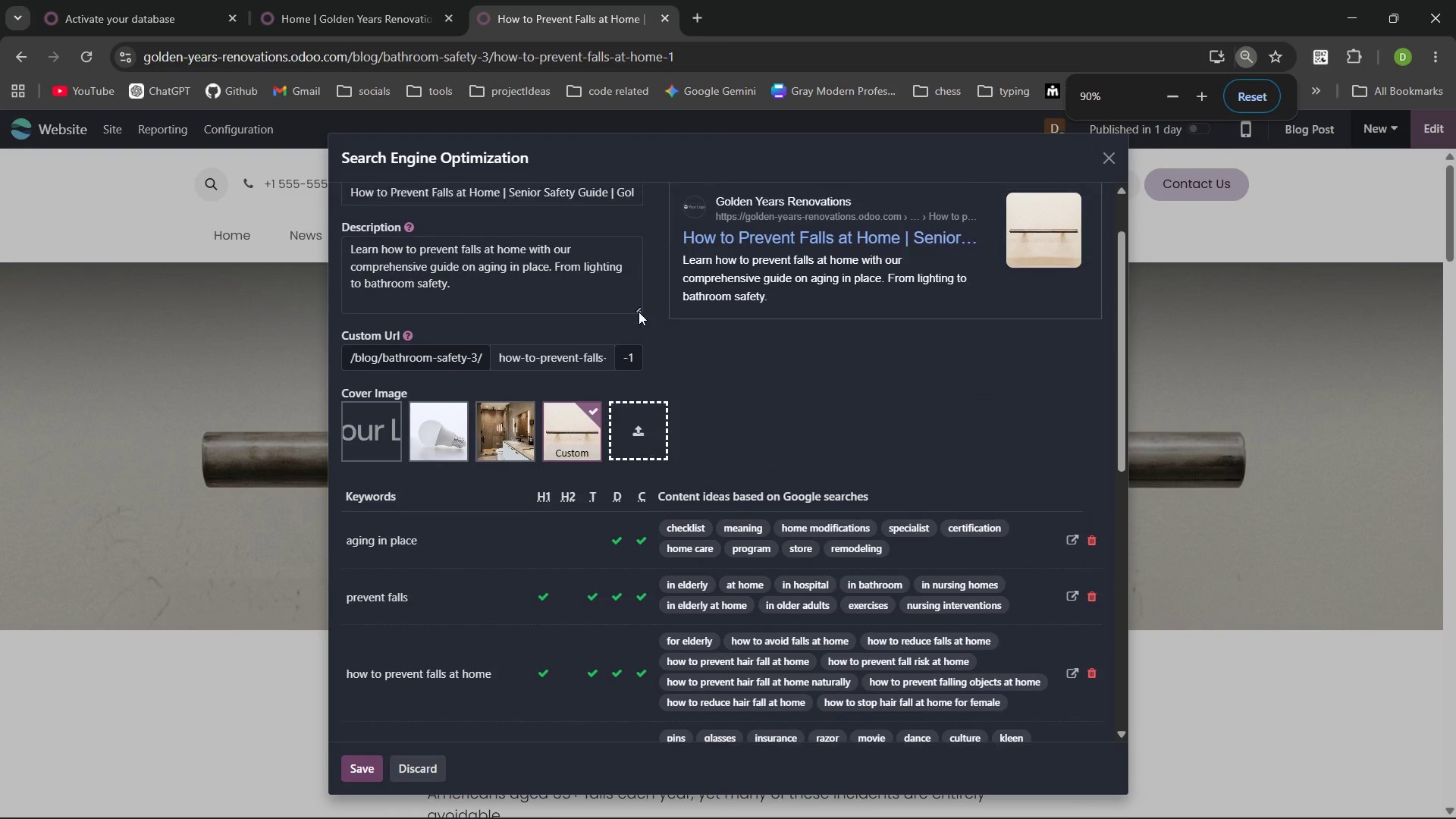 
key(PrintScreen)
 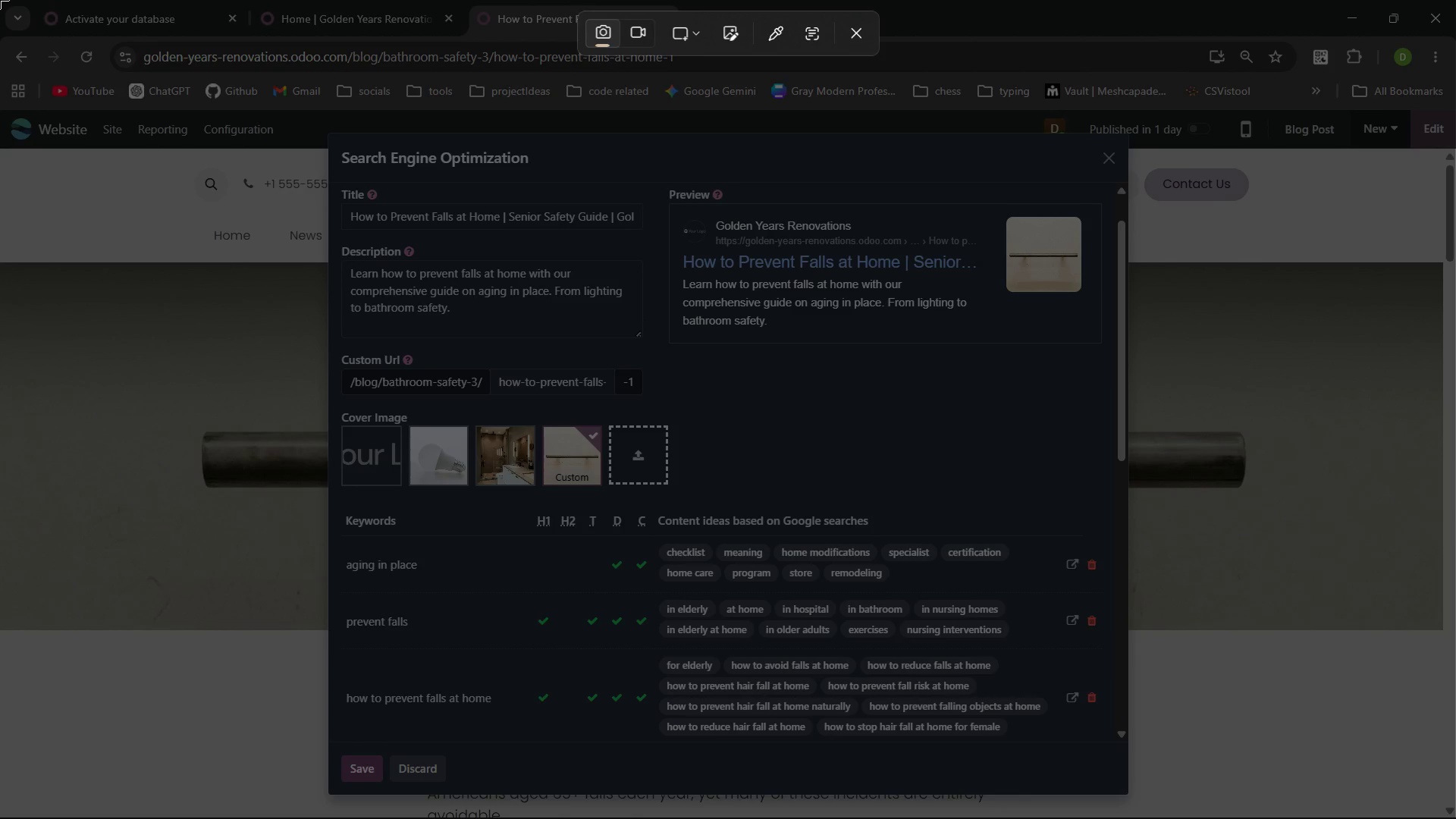 
left_click_drag(start_coordinate=[0, 0], to_coordinate=[1455, 818])
 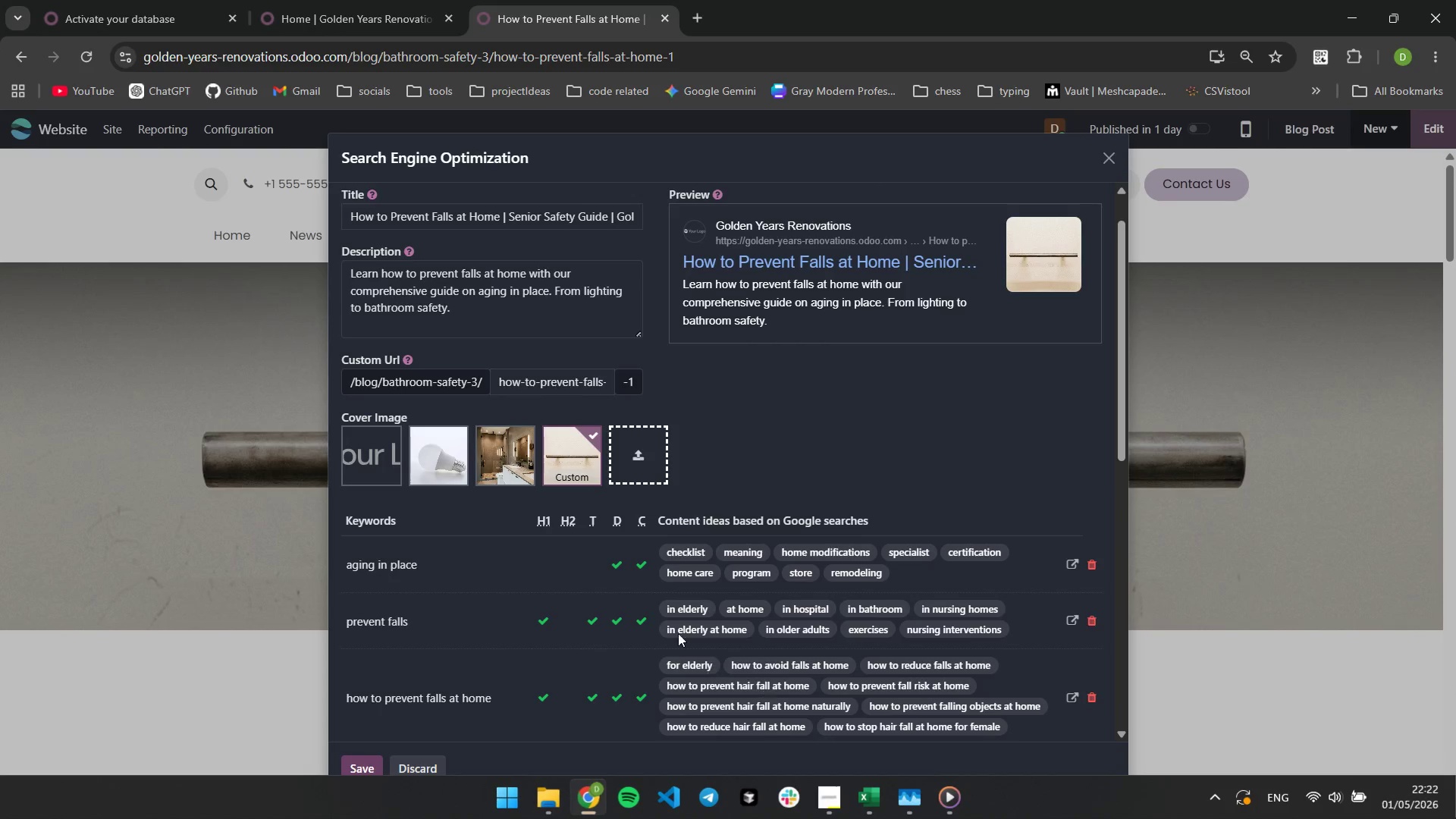 
mouse_move([671, 470])
 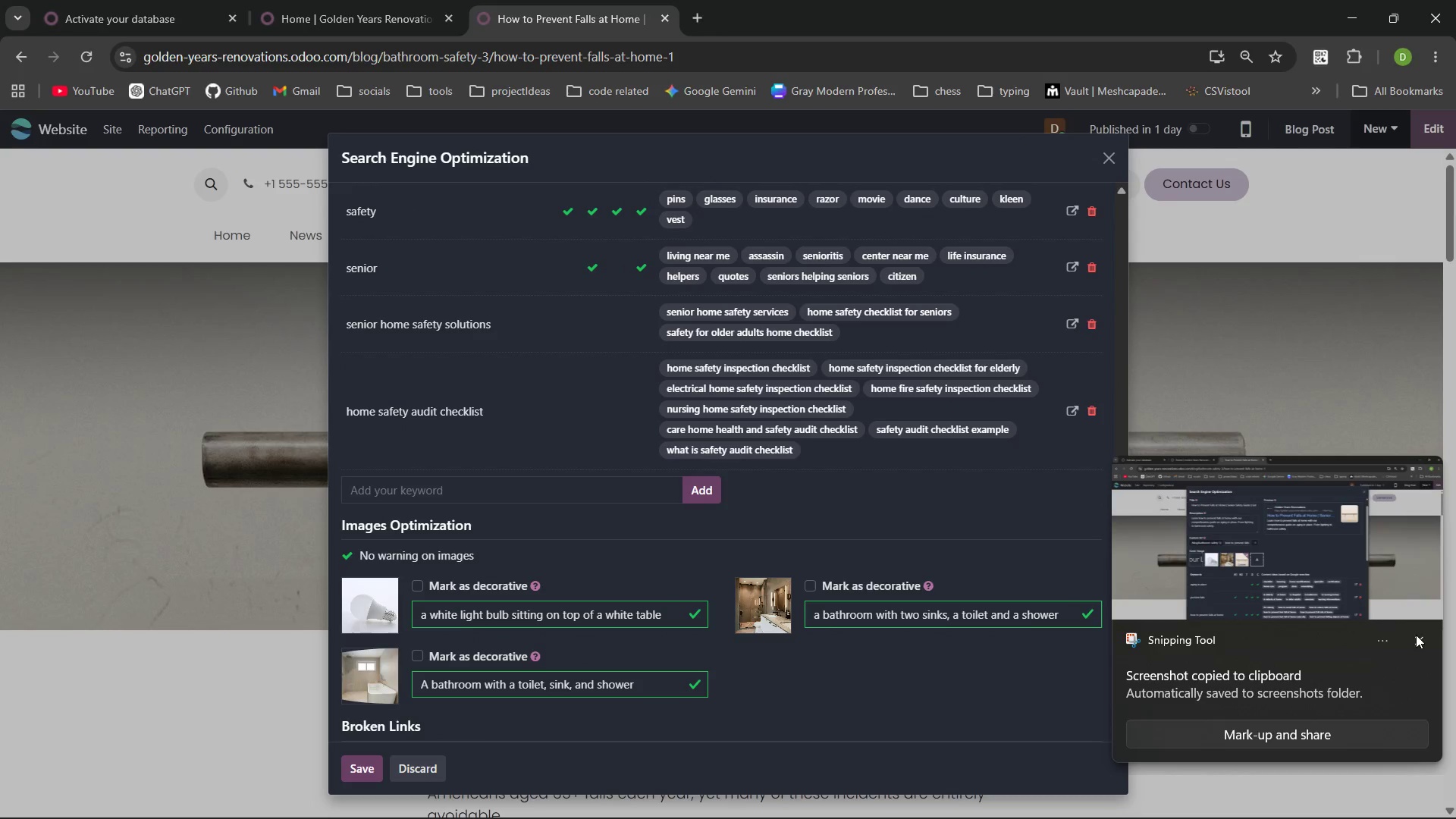 
left_click([1416, 635])
 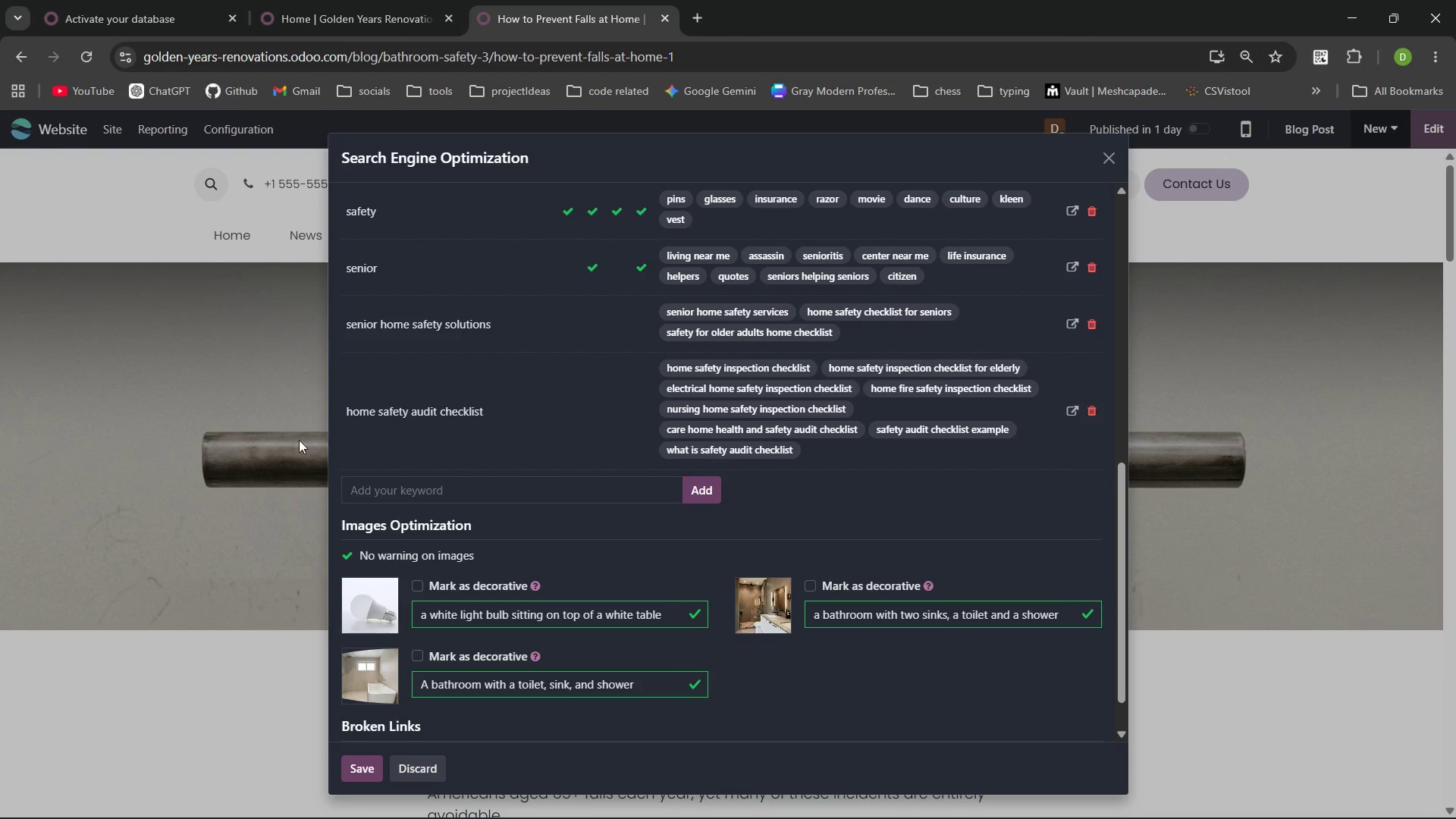 
wait(8.27)
 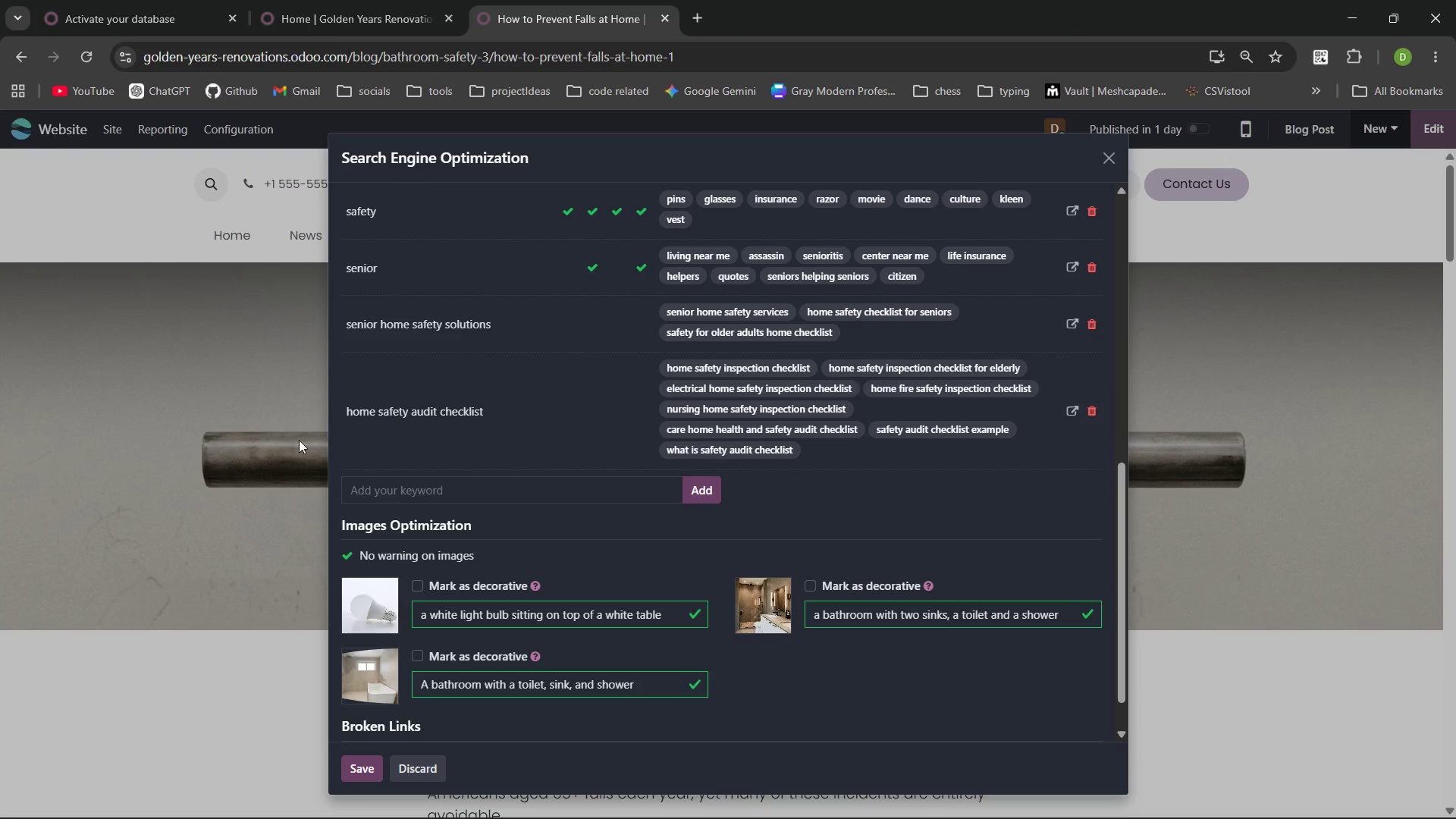 
key(PrintScreen)
 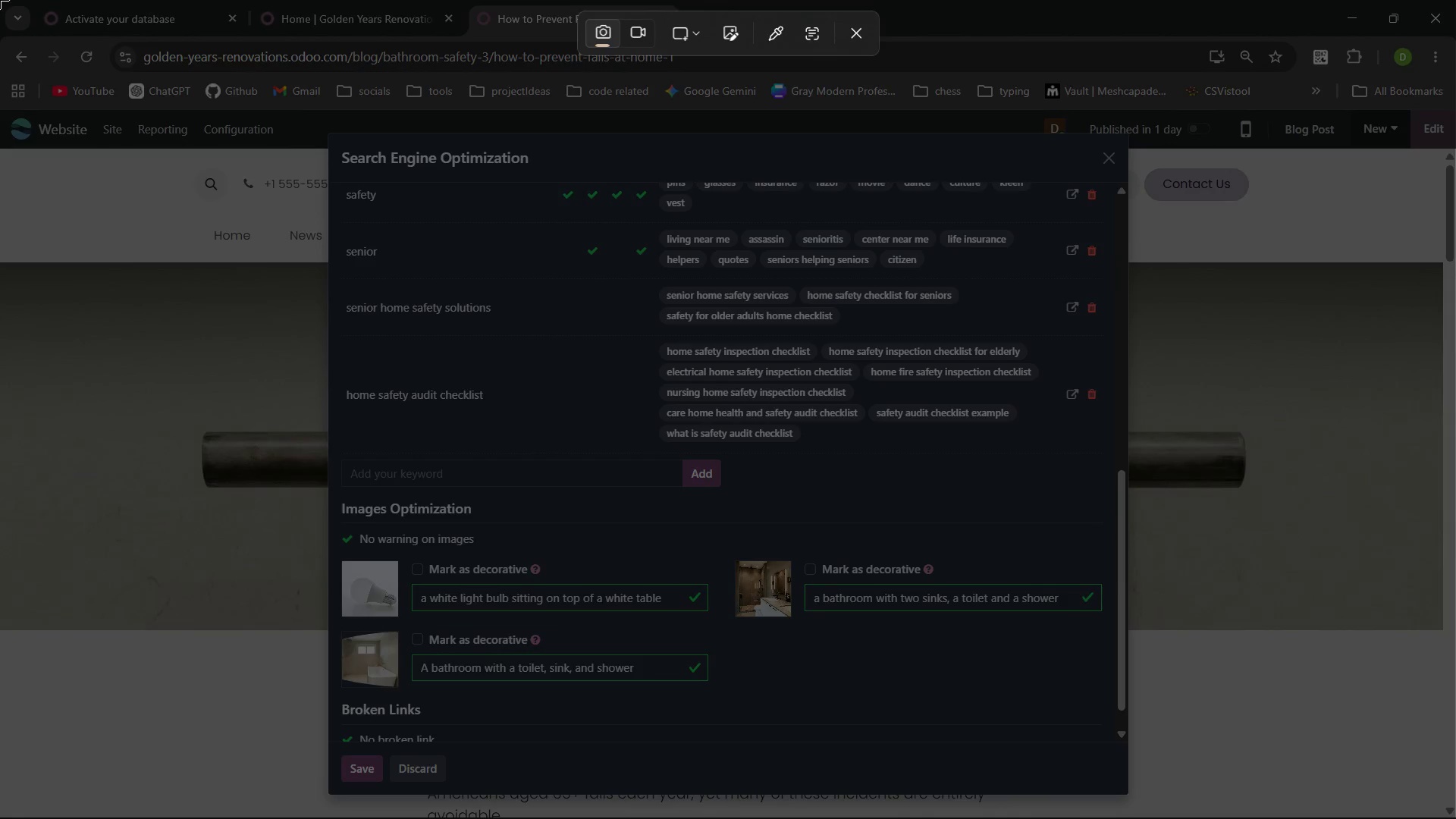 
left_click_drag(start_coordinate=[0, 0], to_coordinate=[1455, 818])
 